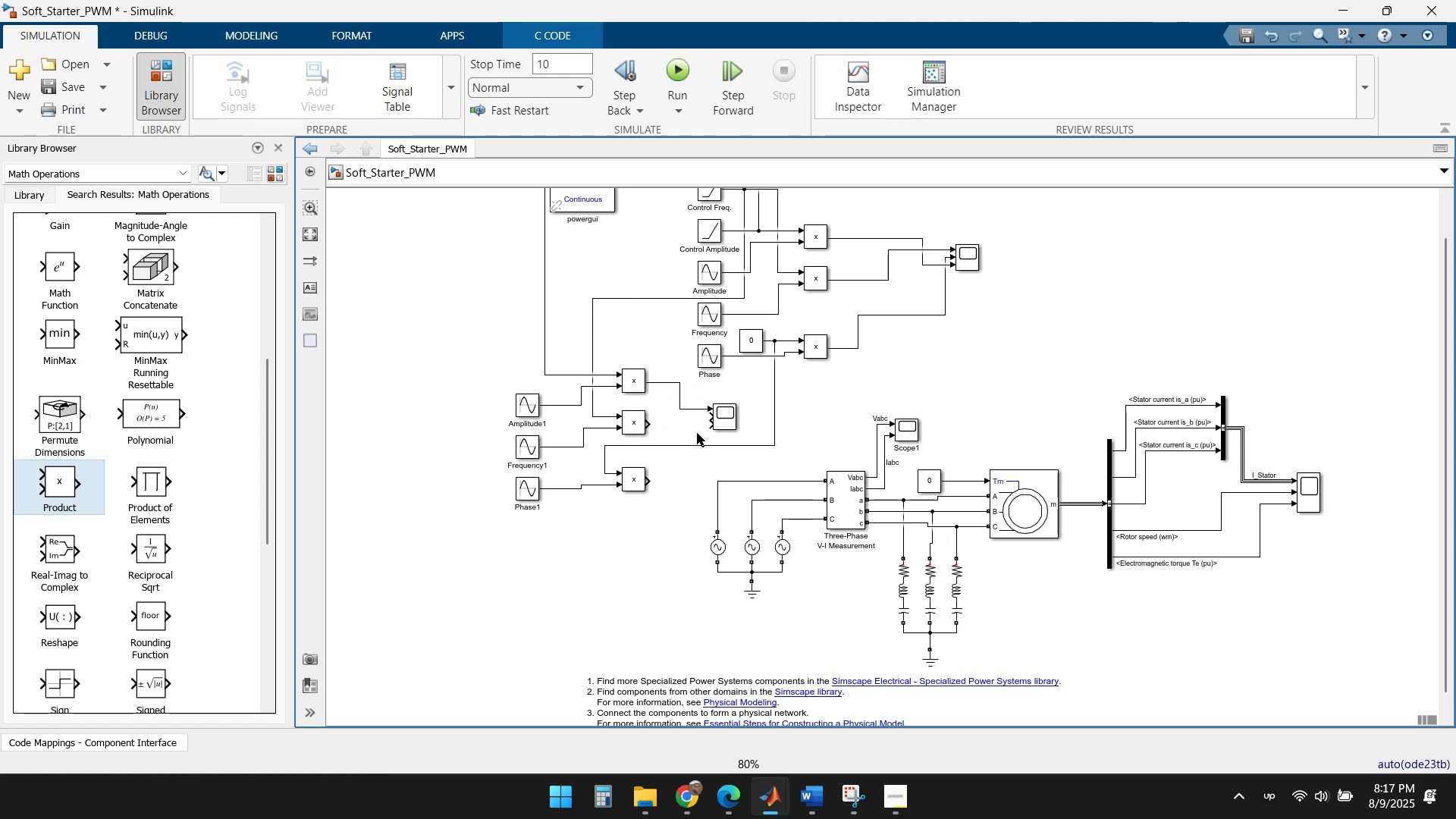 
left_click([697, 433])
 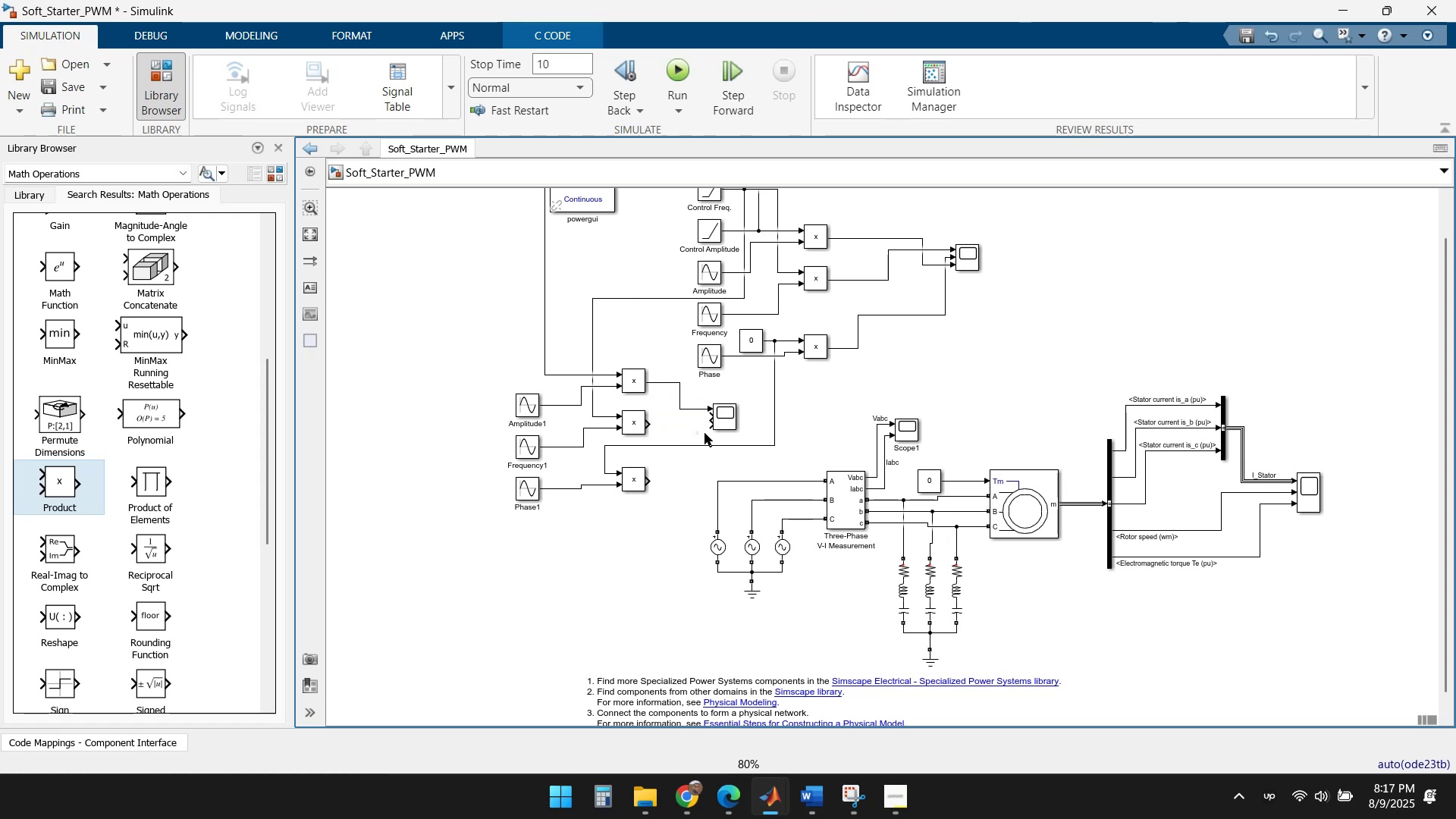 
scroll: coordinate [704, 433], scroll_direction: up, amount: 3.0
 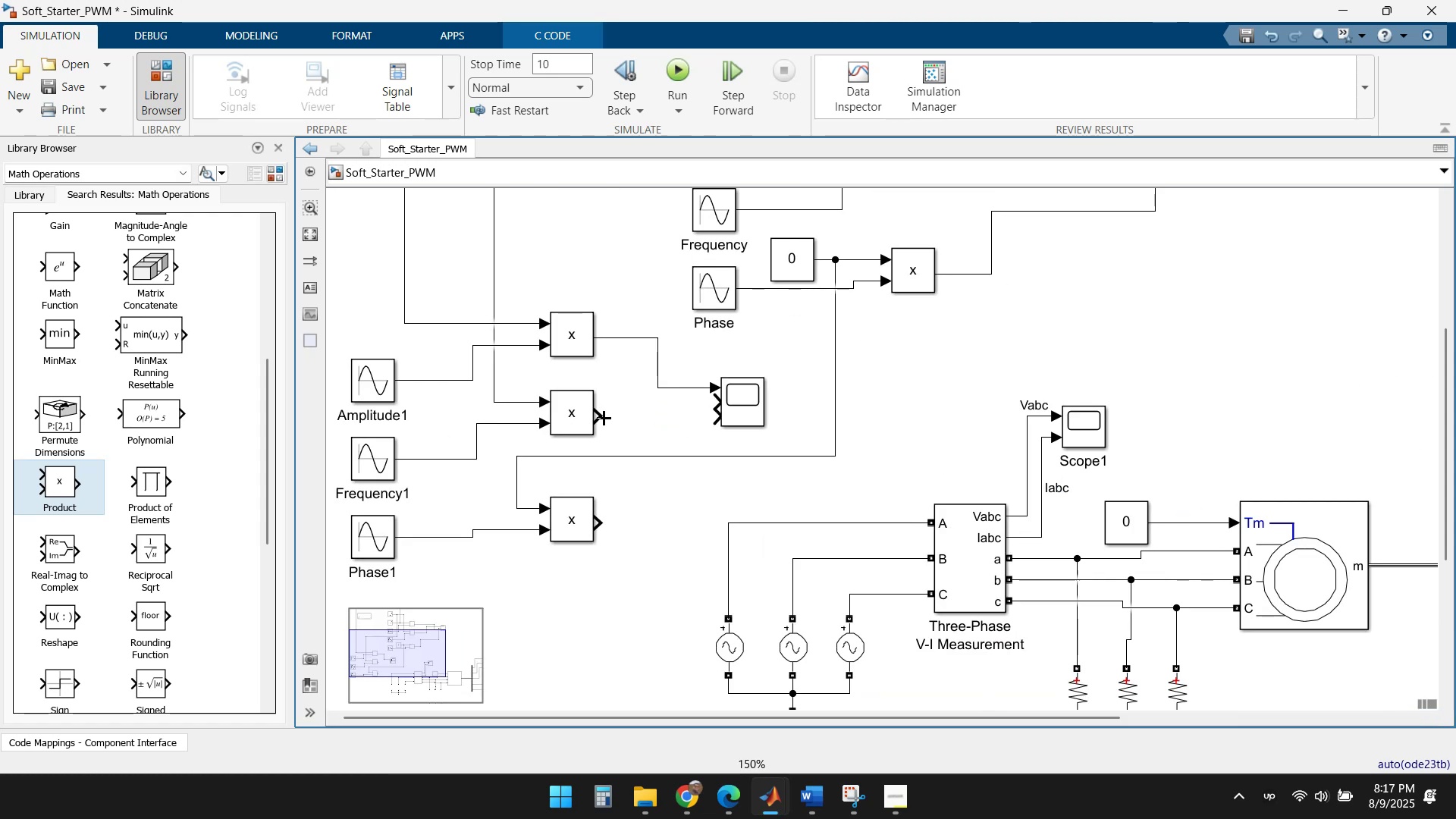 
left_click_drag(start_coordinate=[598, 417], to_coordinate=[714, 401])
 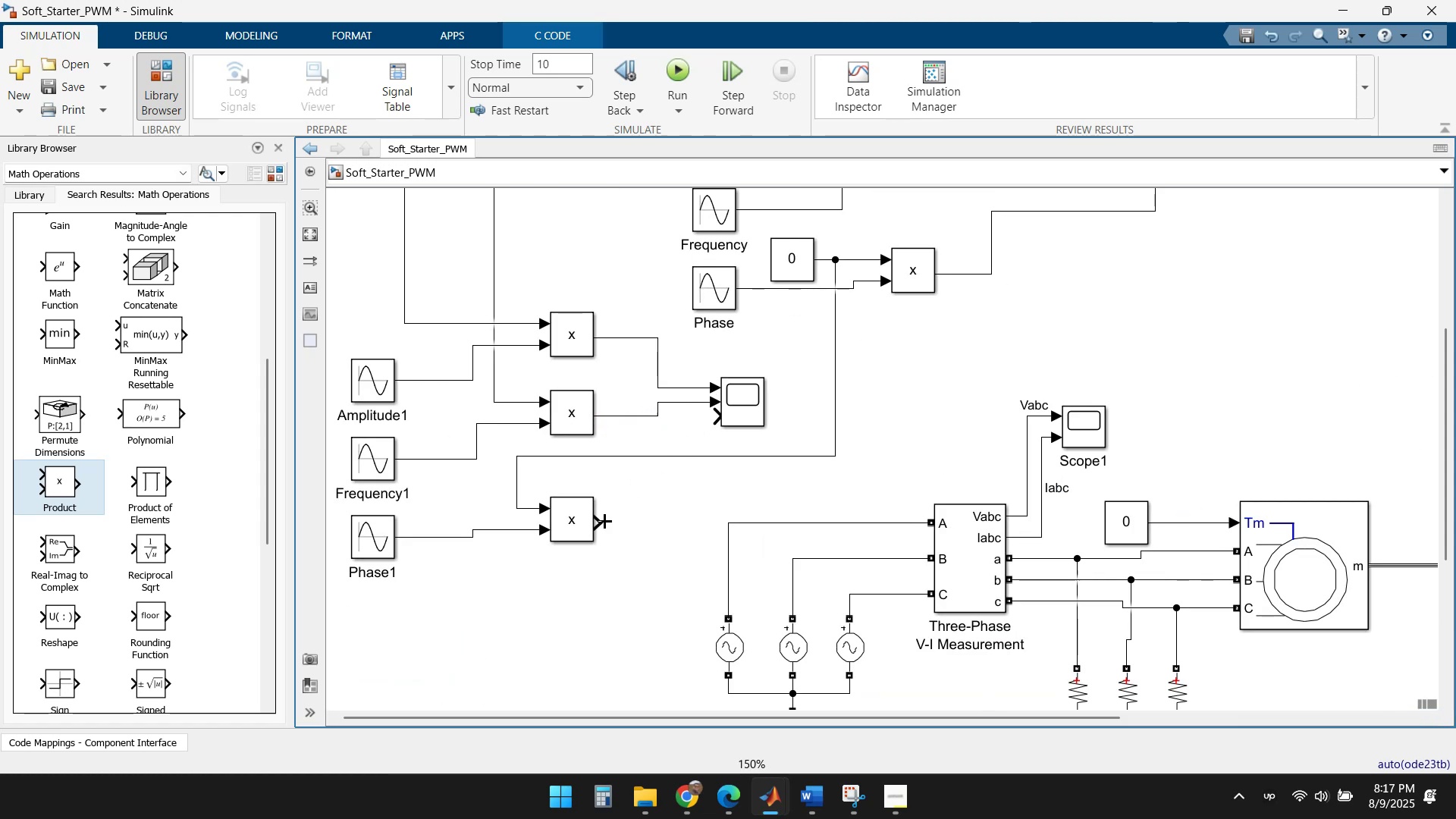 
left_click_drag(start_coordinate=[596, 521], to_coordinate=[717, 416])
 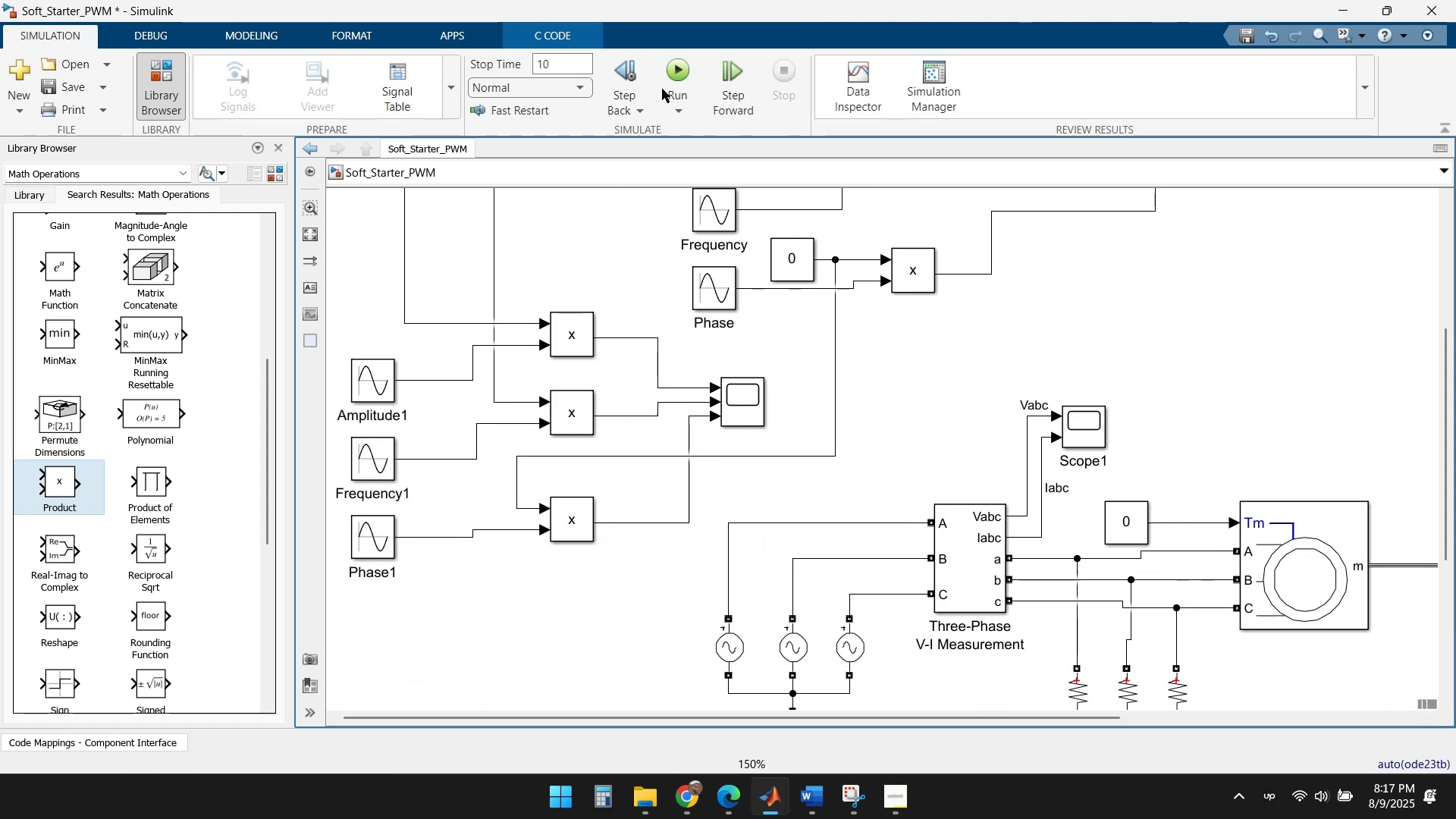 
left_click([675, 64])
 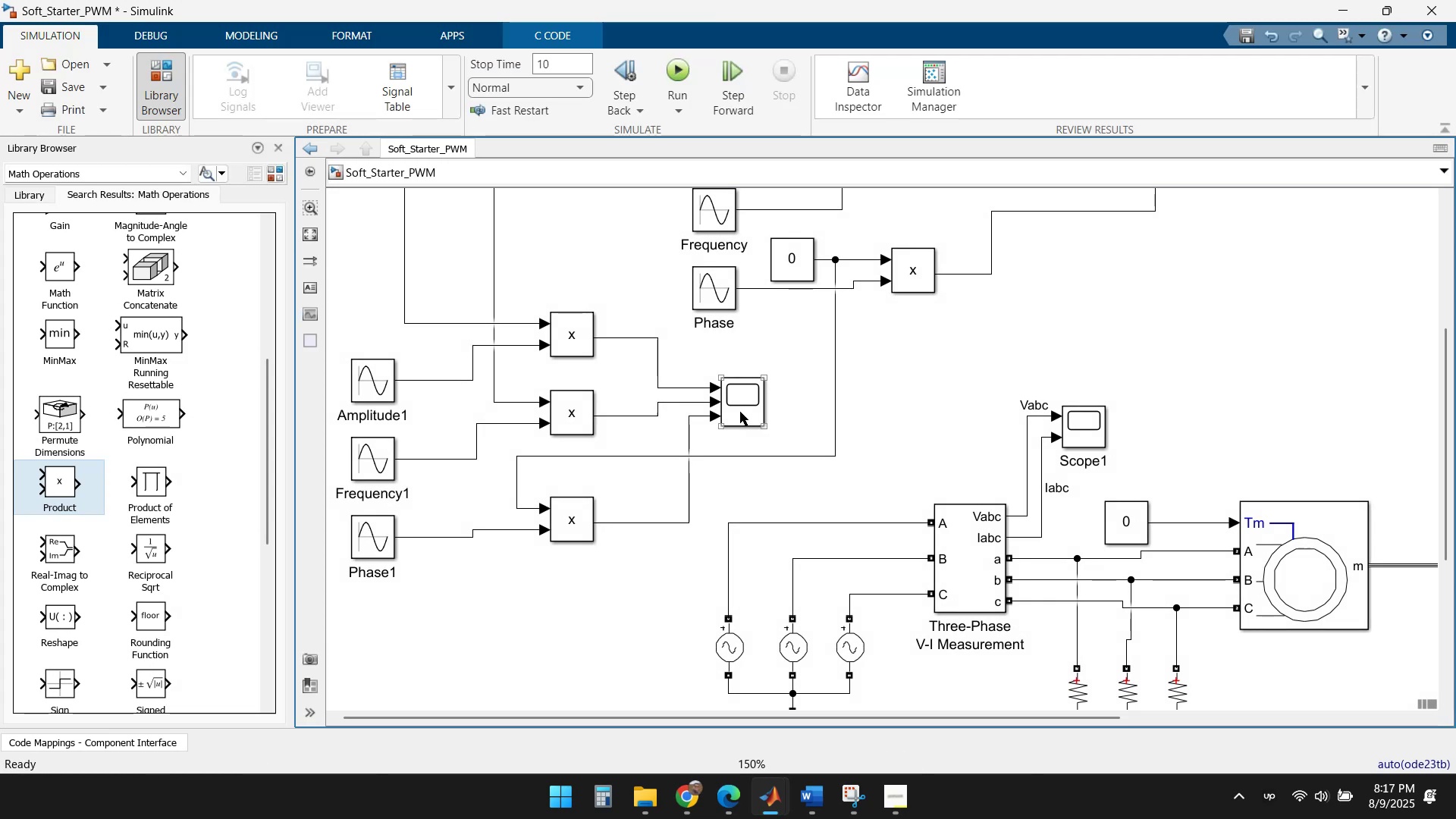 
wait(5.04)
 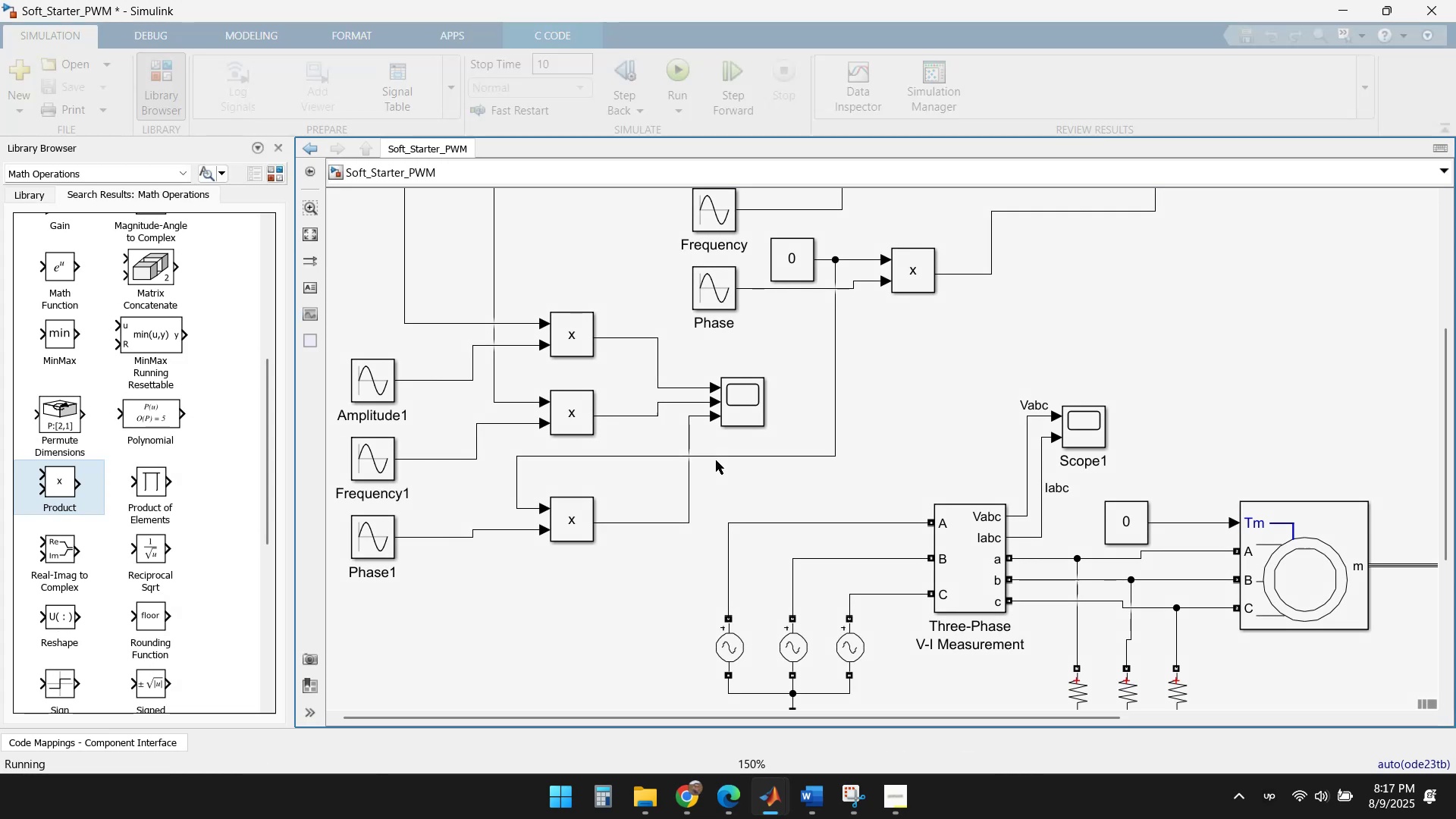 
double_click([740, 412])
 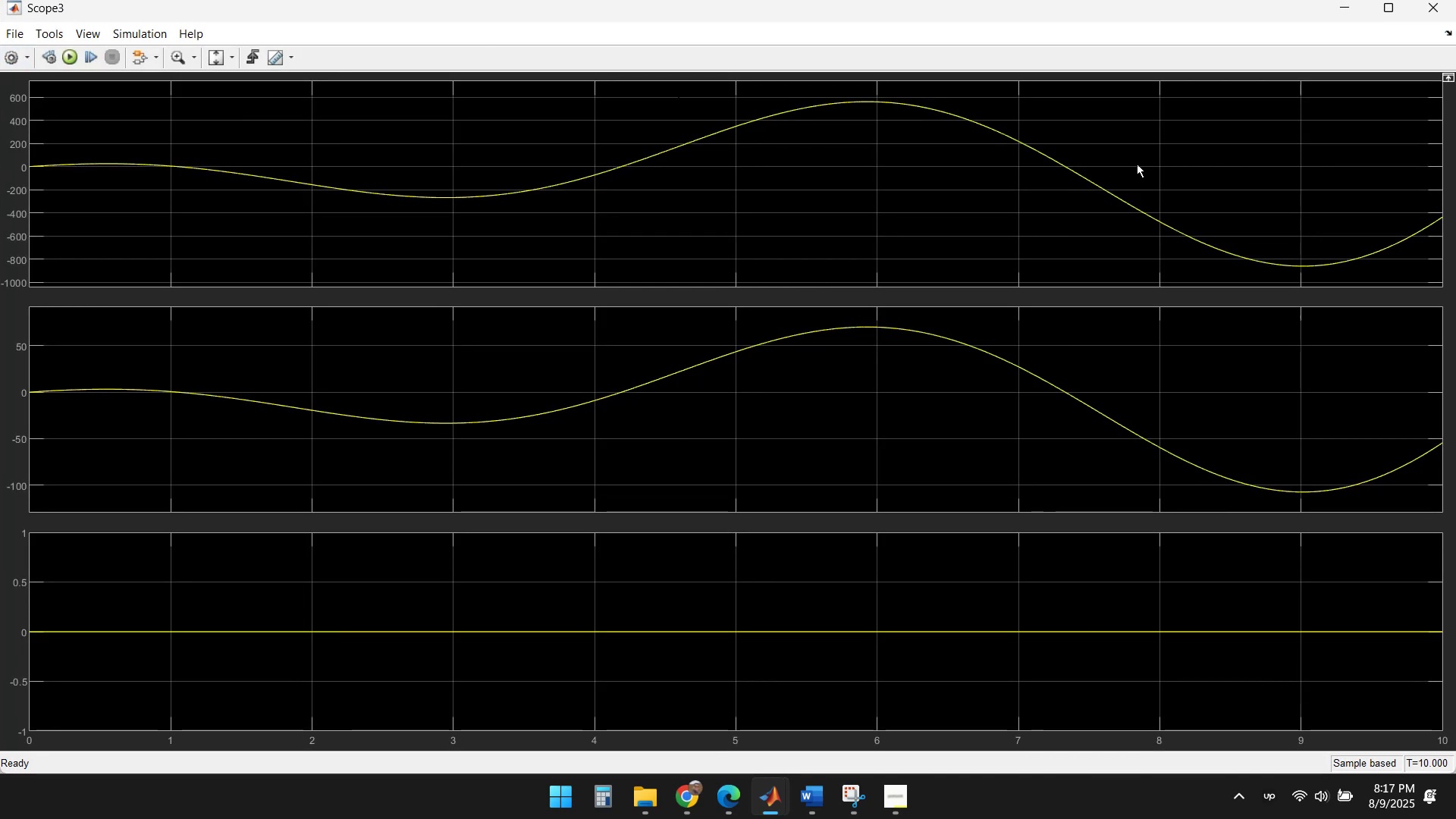 
left_click([1432, 11])
 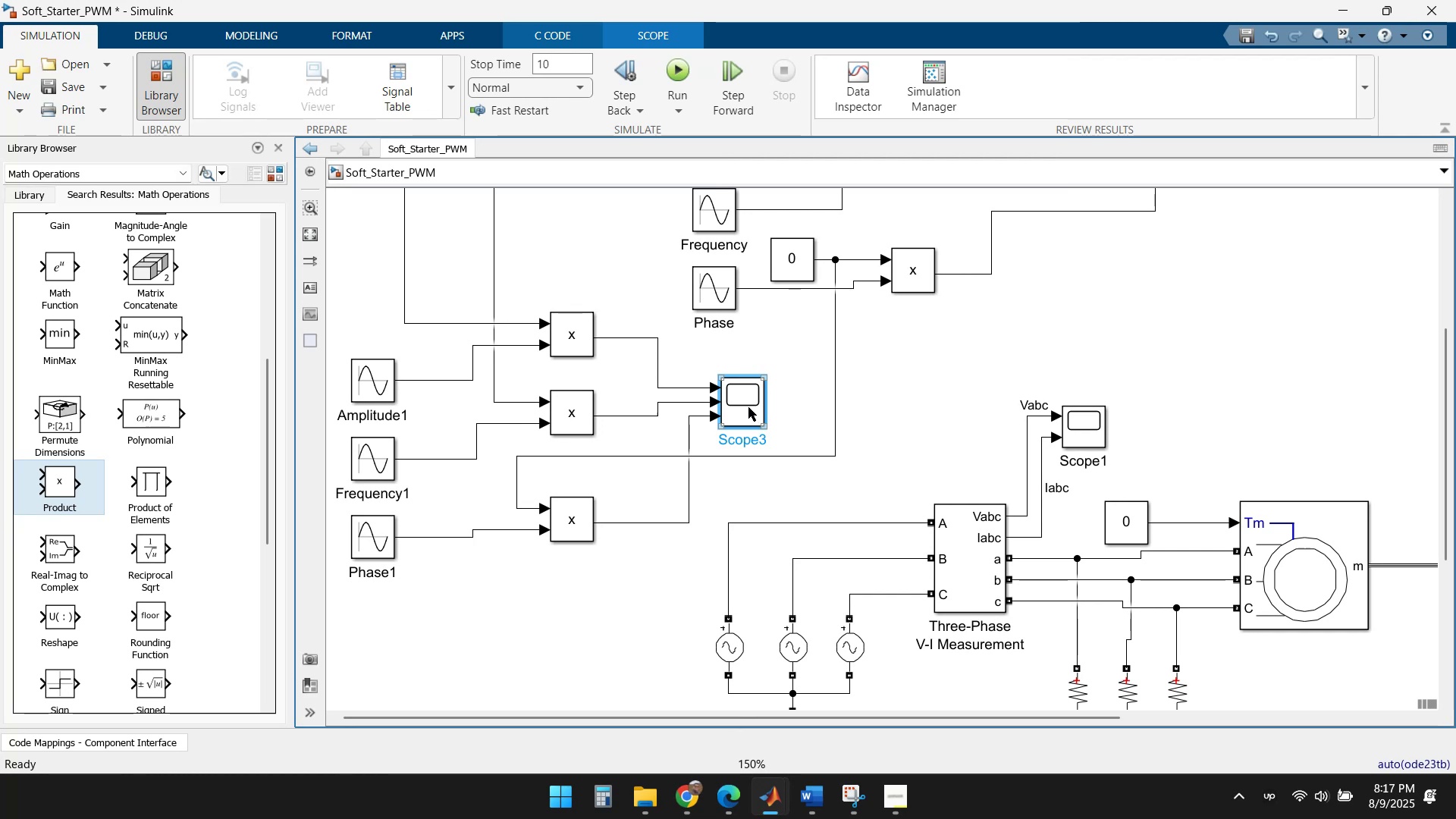 
left_click([748, 407])
 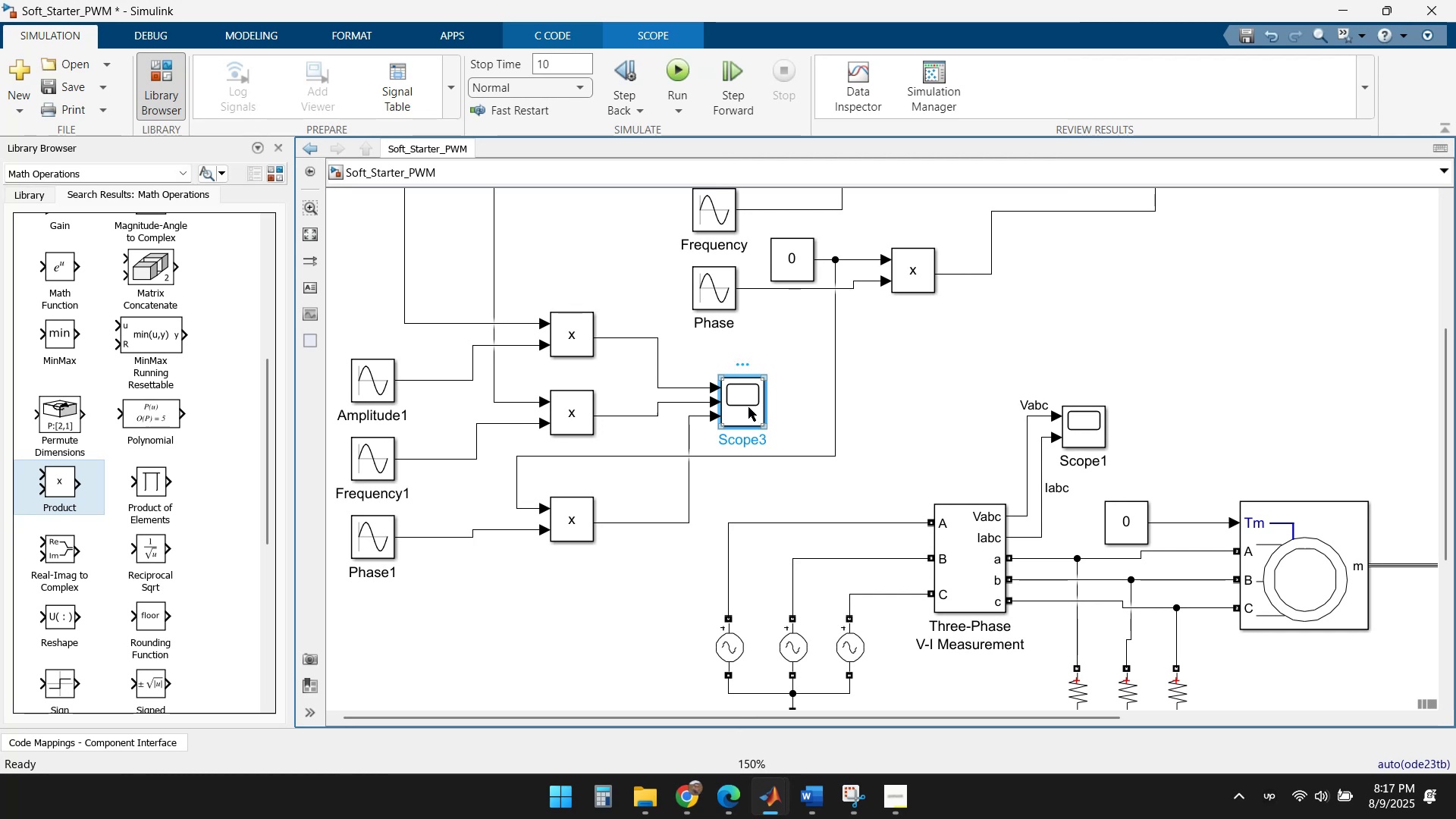 
key(Delete)
 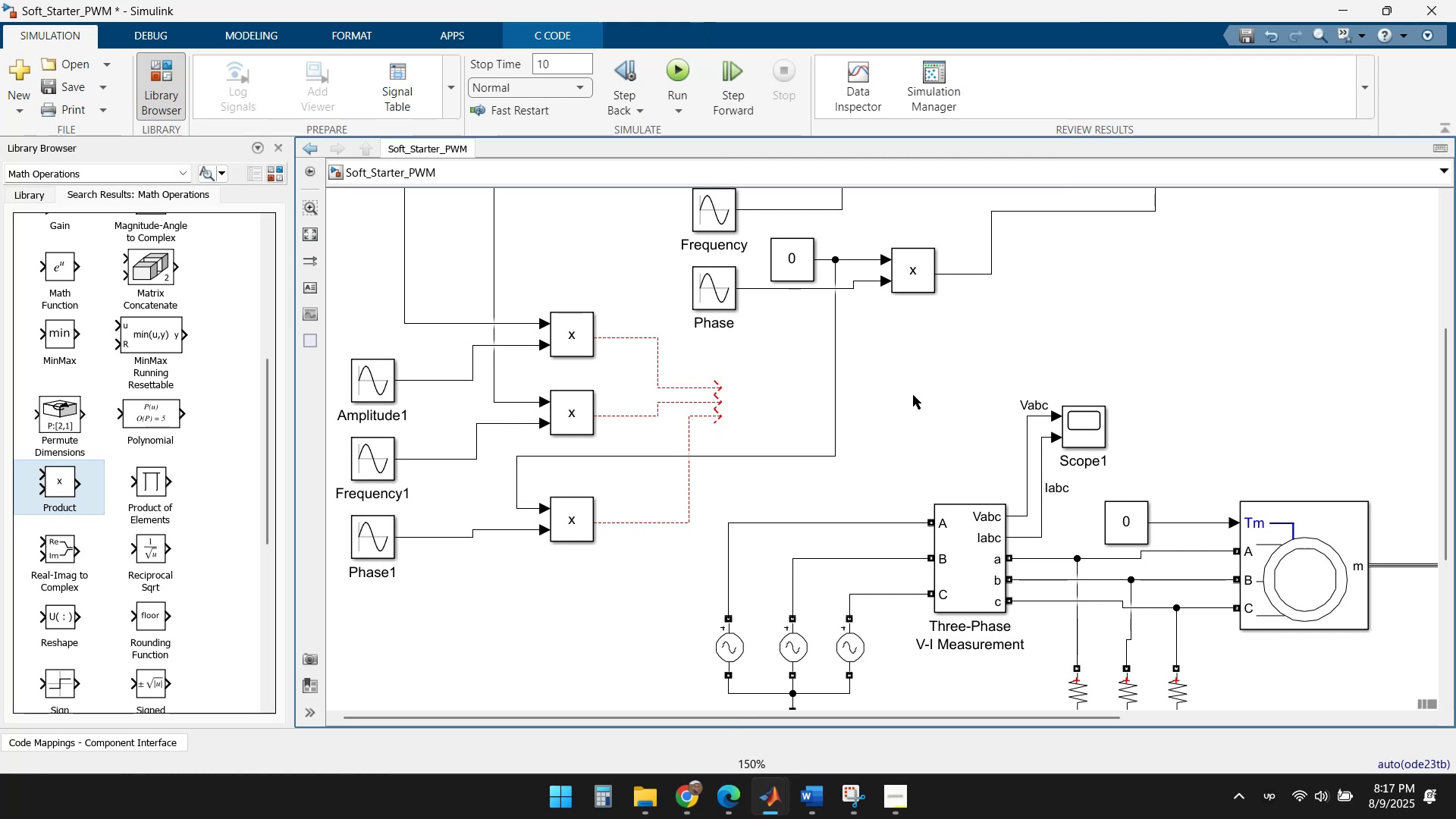 
scroll: coordinate [952, 388], scroll_direction: up, amount: 1.0
 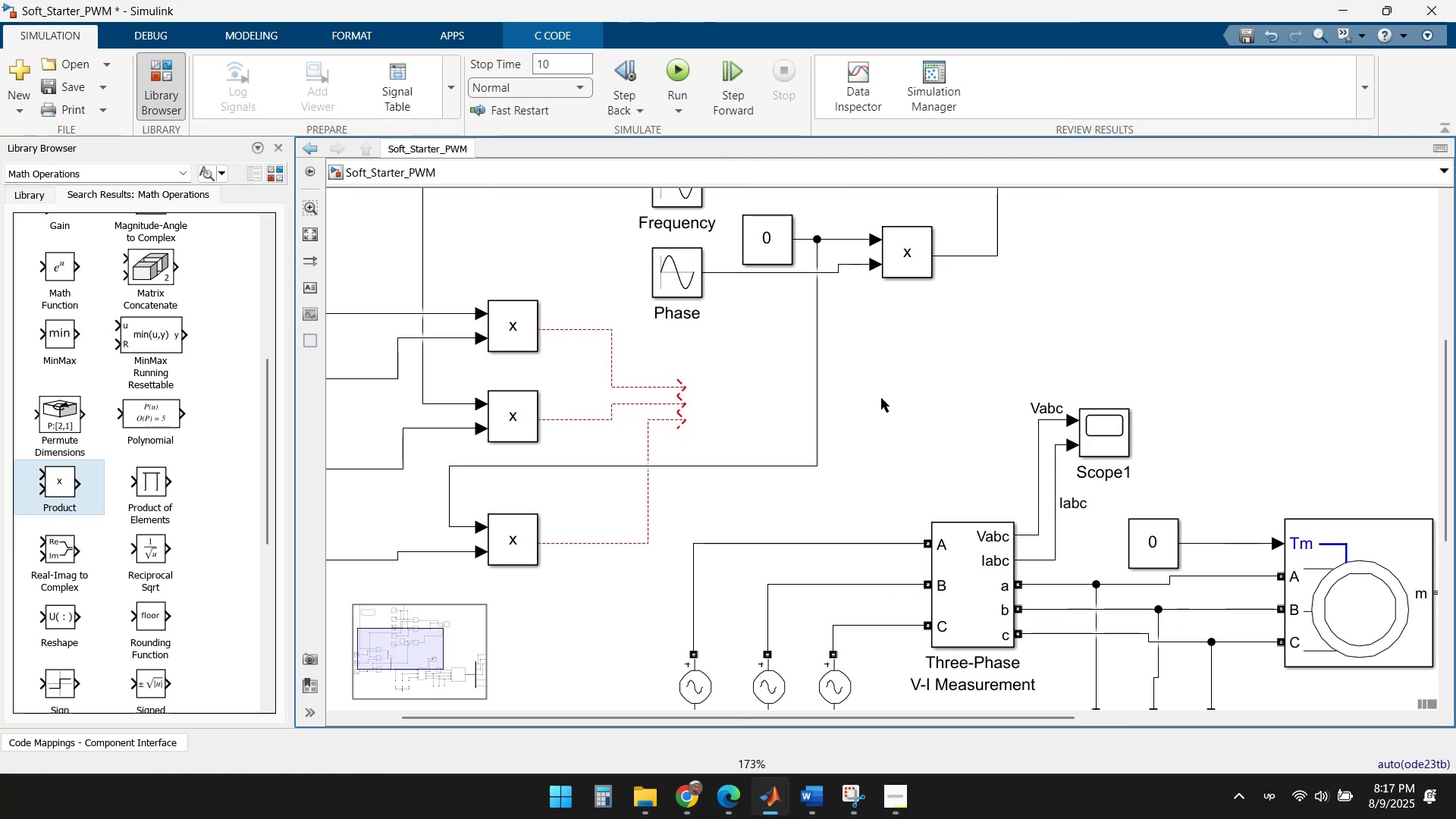 
scroll: coordinate [912, 385], scroll_direction: down, amount: 3.0
 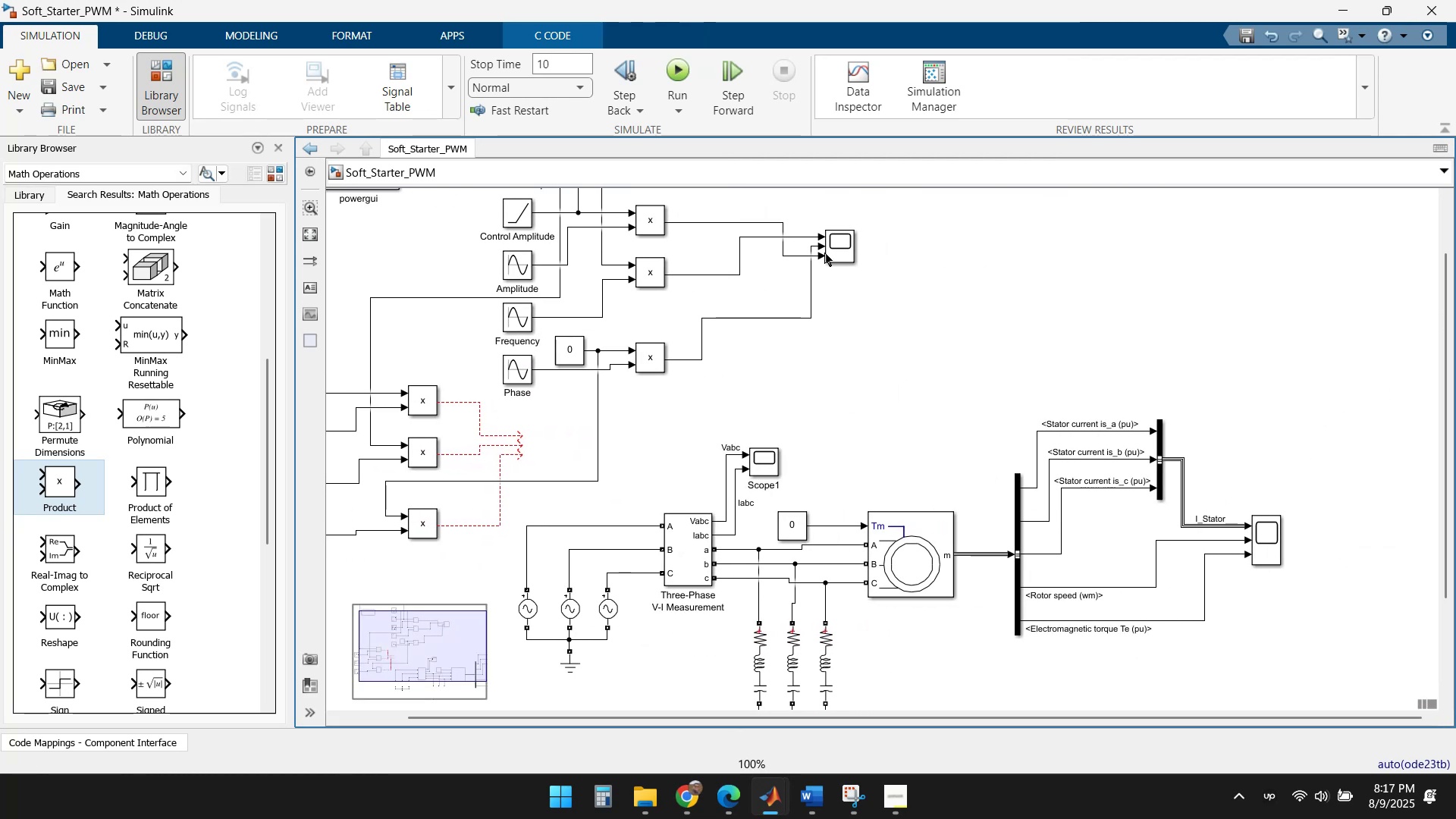 
double_click([840, 250])
 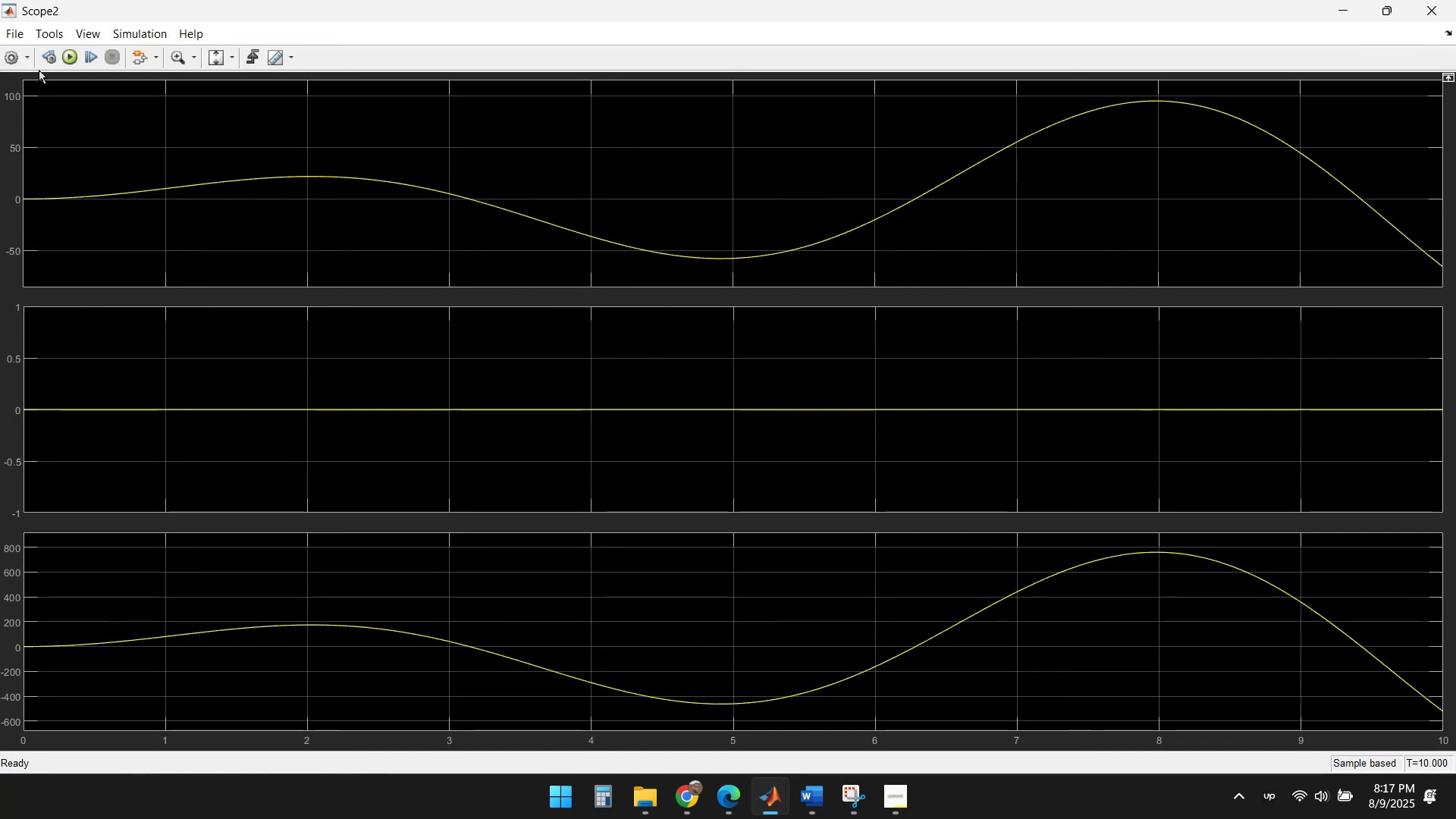 
left_click([29, 61])
 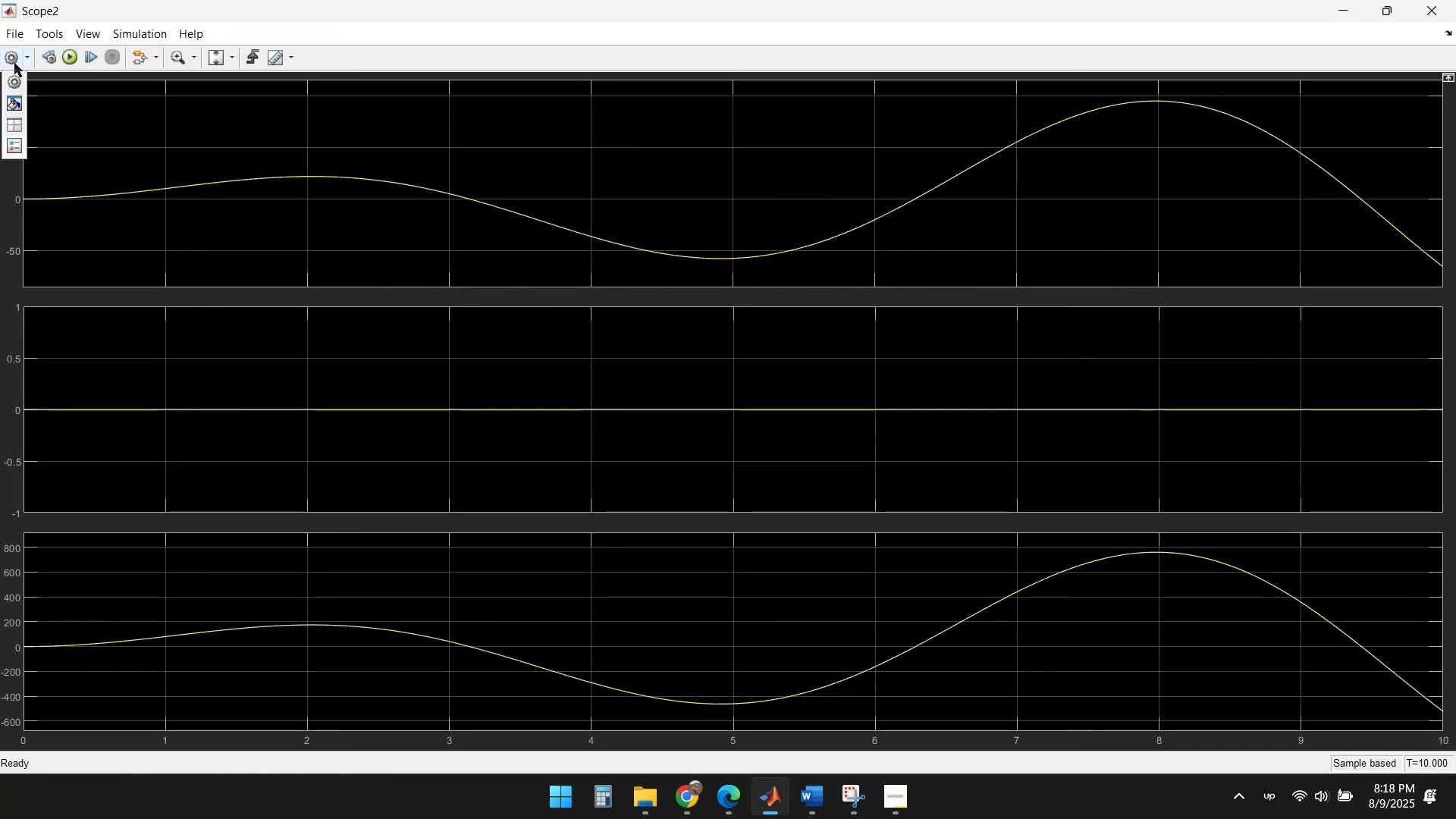 
left_click([11, 78])
 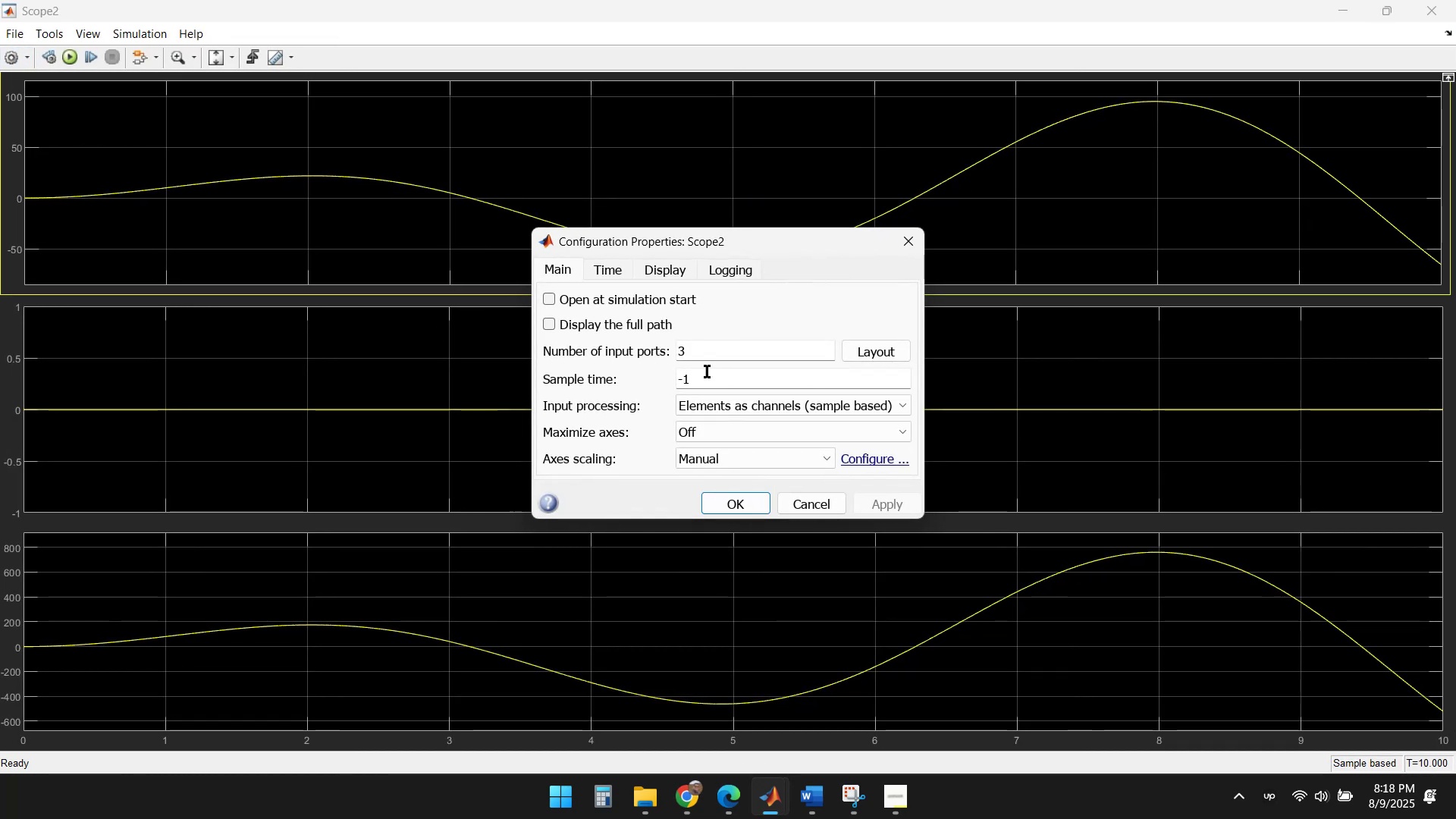 
left_click([719, 355])
 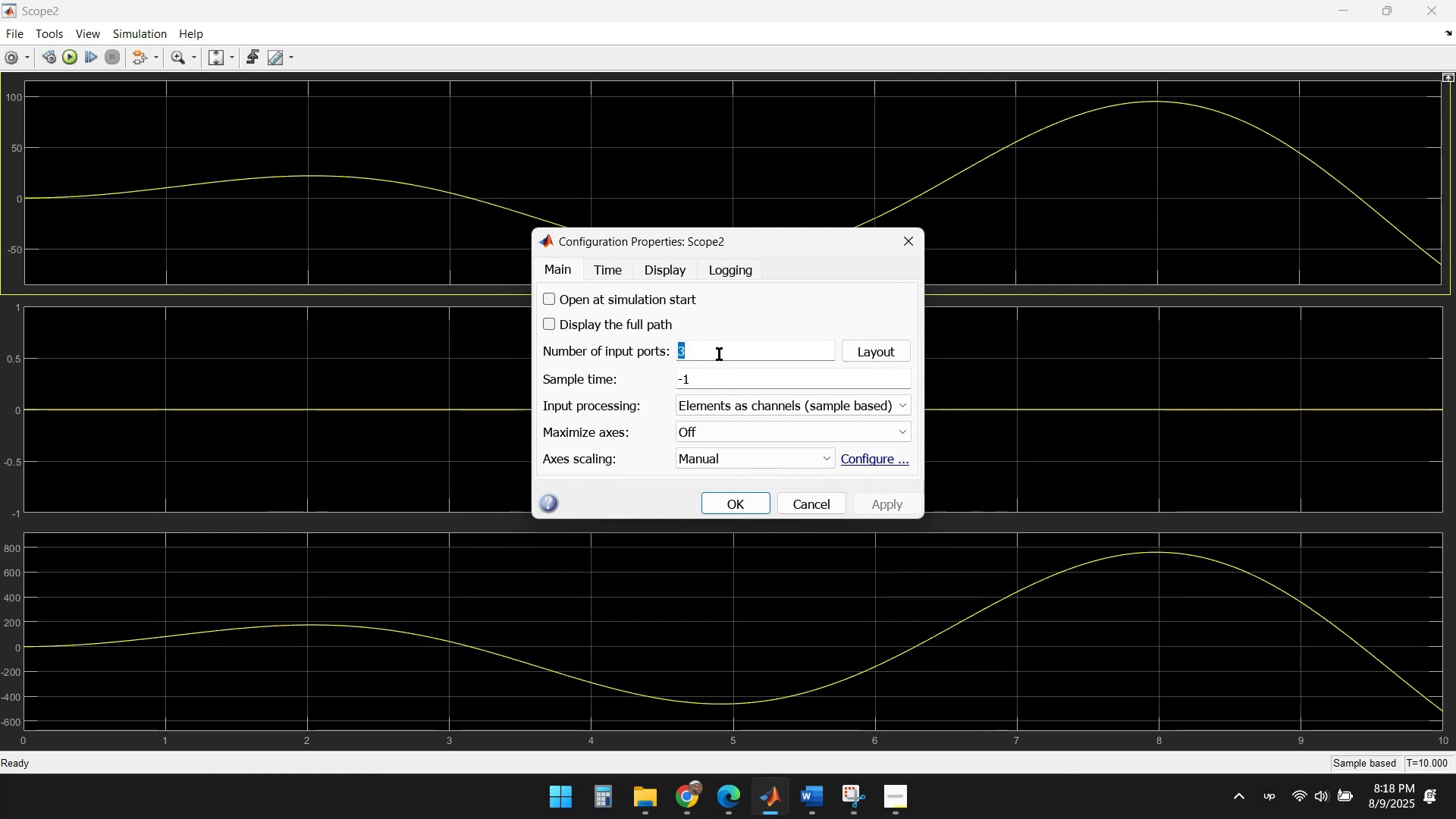 
key(Numpad6)
 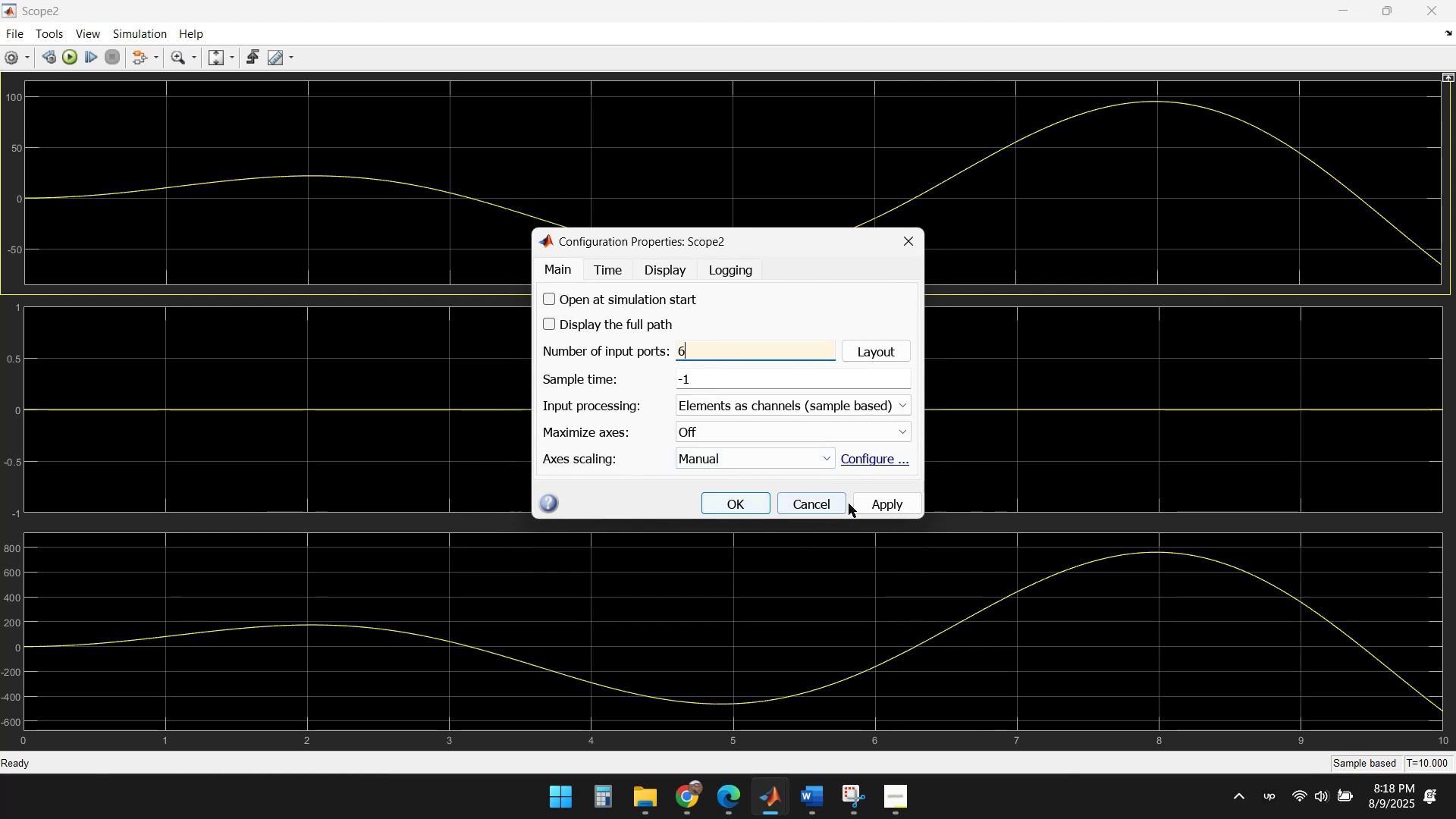 
left_click([886, 498])
 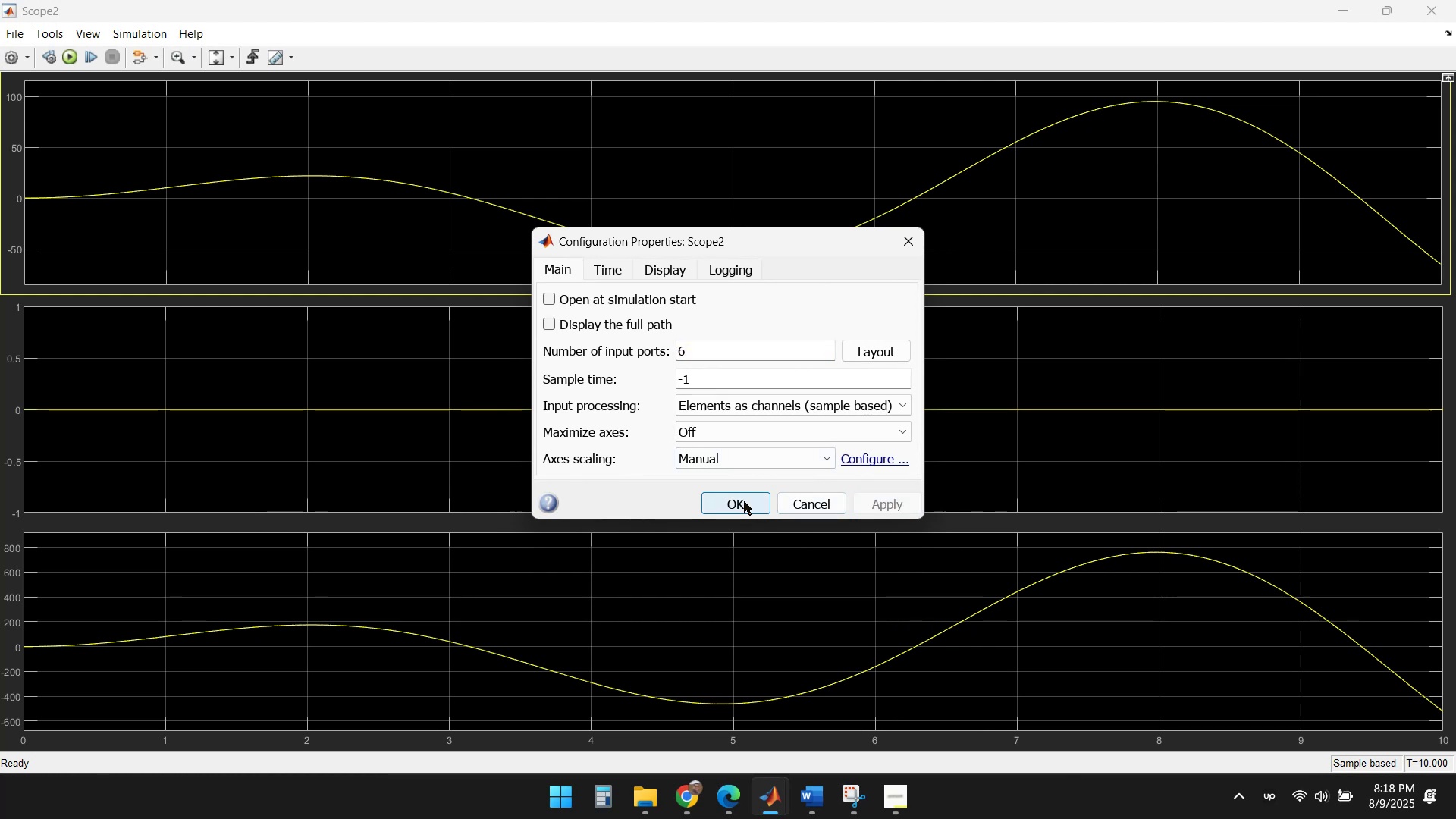 
left_click([744, 501])
 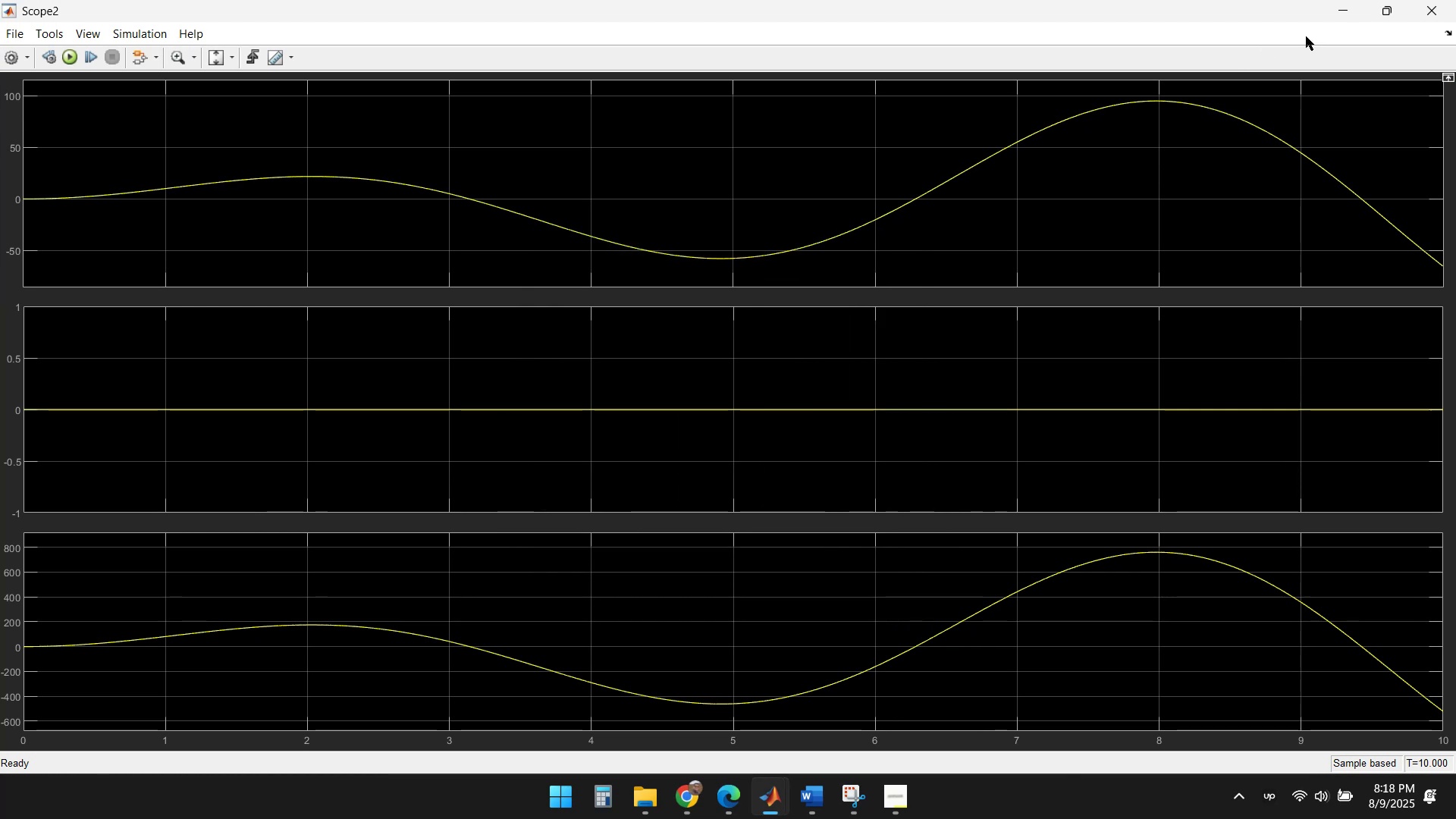 
left_click([1340, 11])
 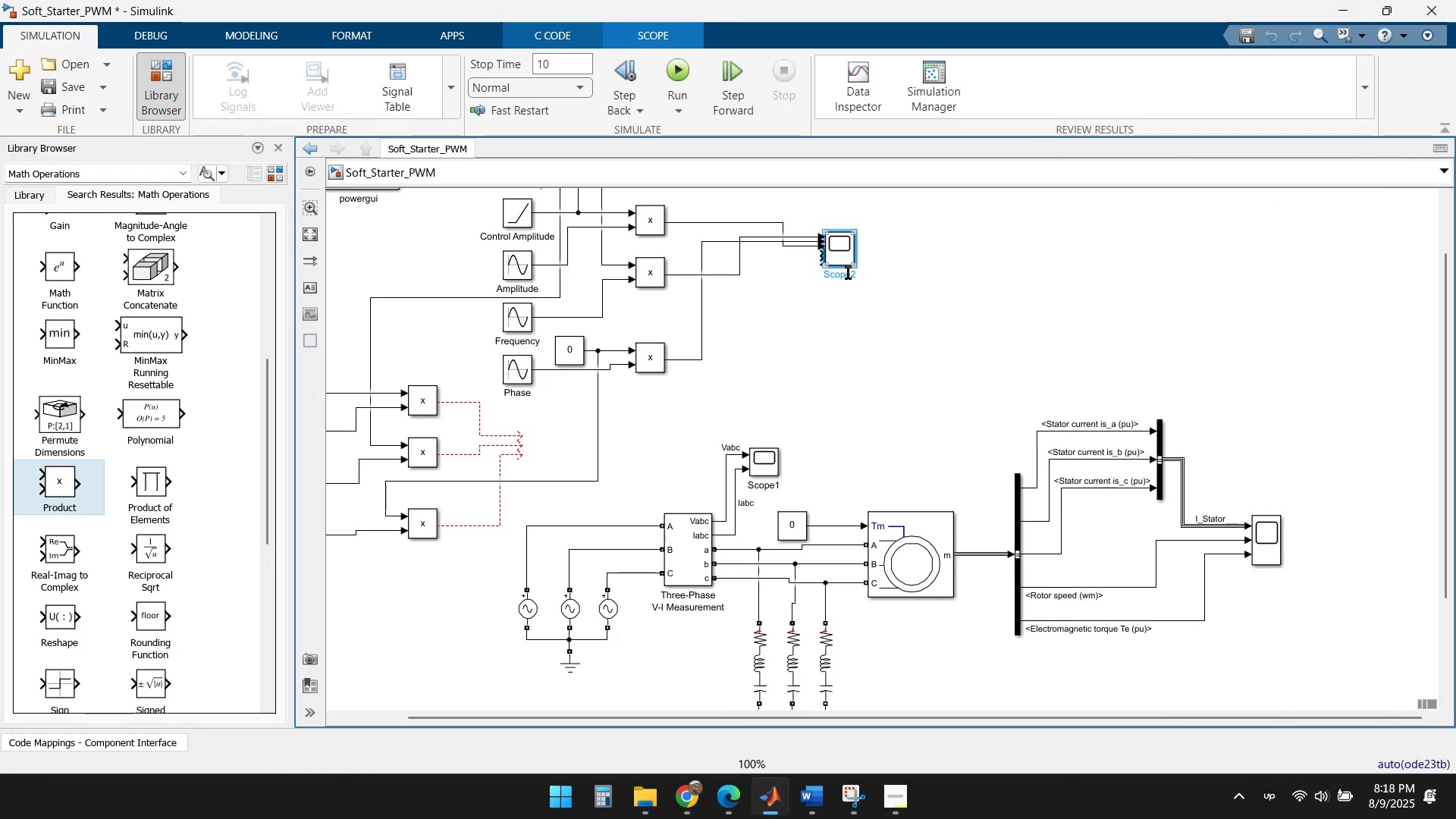 
left_click_drag(start_coordinate=[854, 267], to_coordinate=[856, 341])
 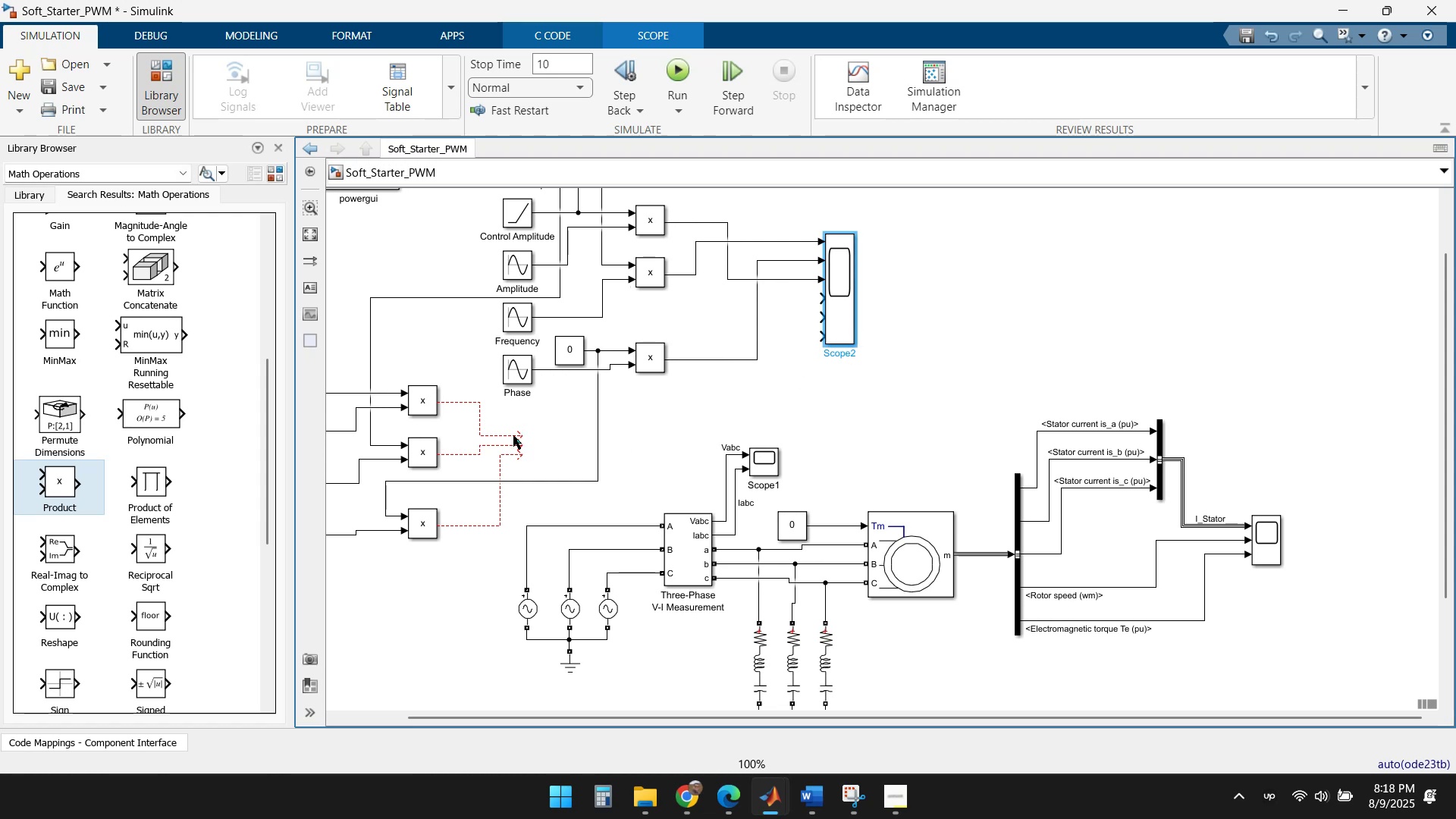 
left_click_drag(start_coordinate=[522, 435], to_coordinate=[818, 302])
 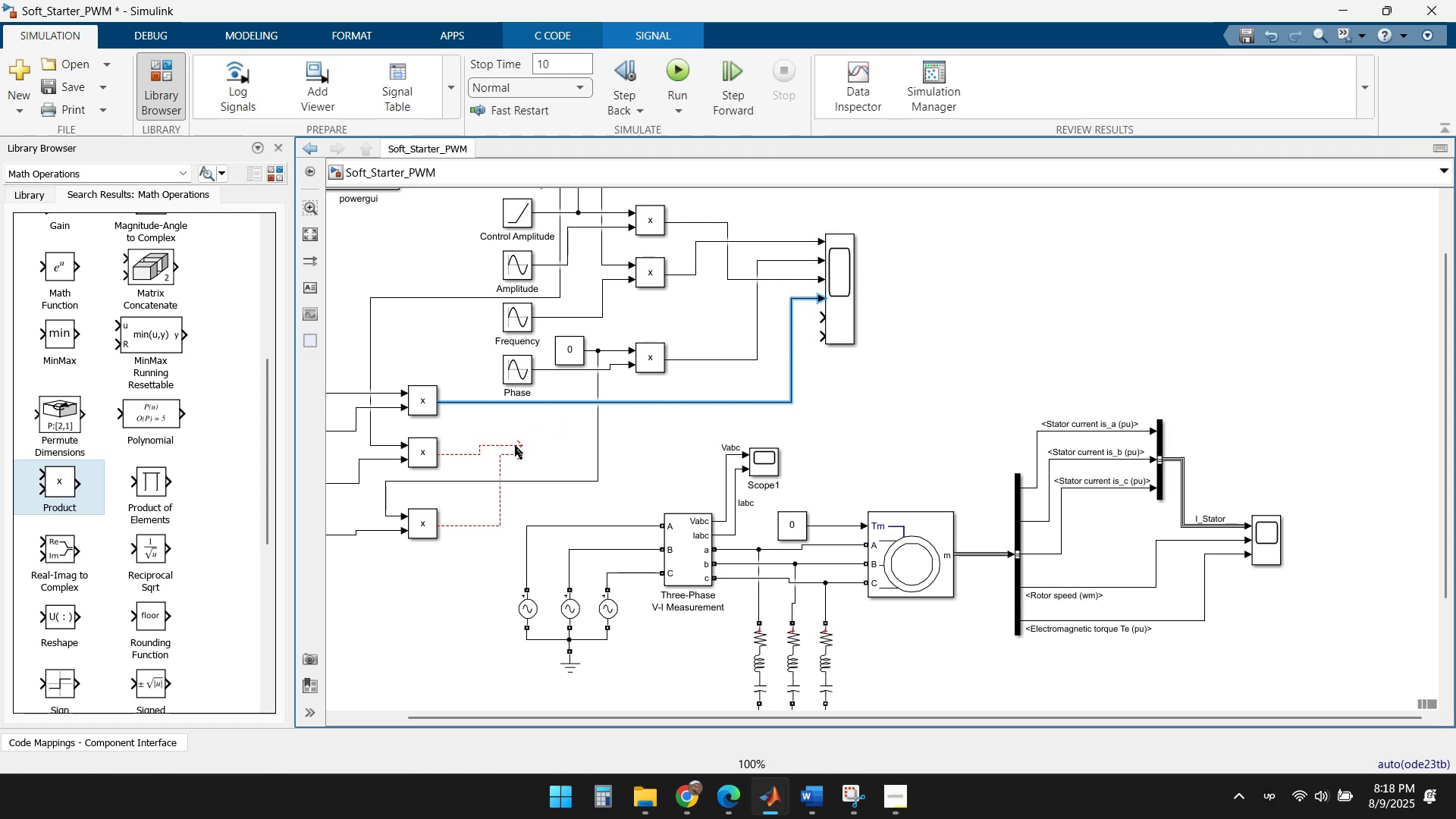 
left_click_drag(start_coordinate=[519, 441], to_coordinate=[818, 317])
 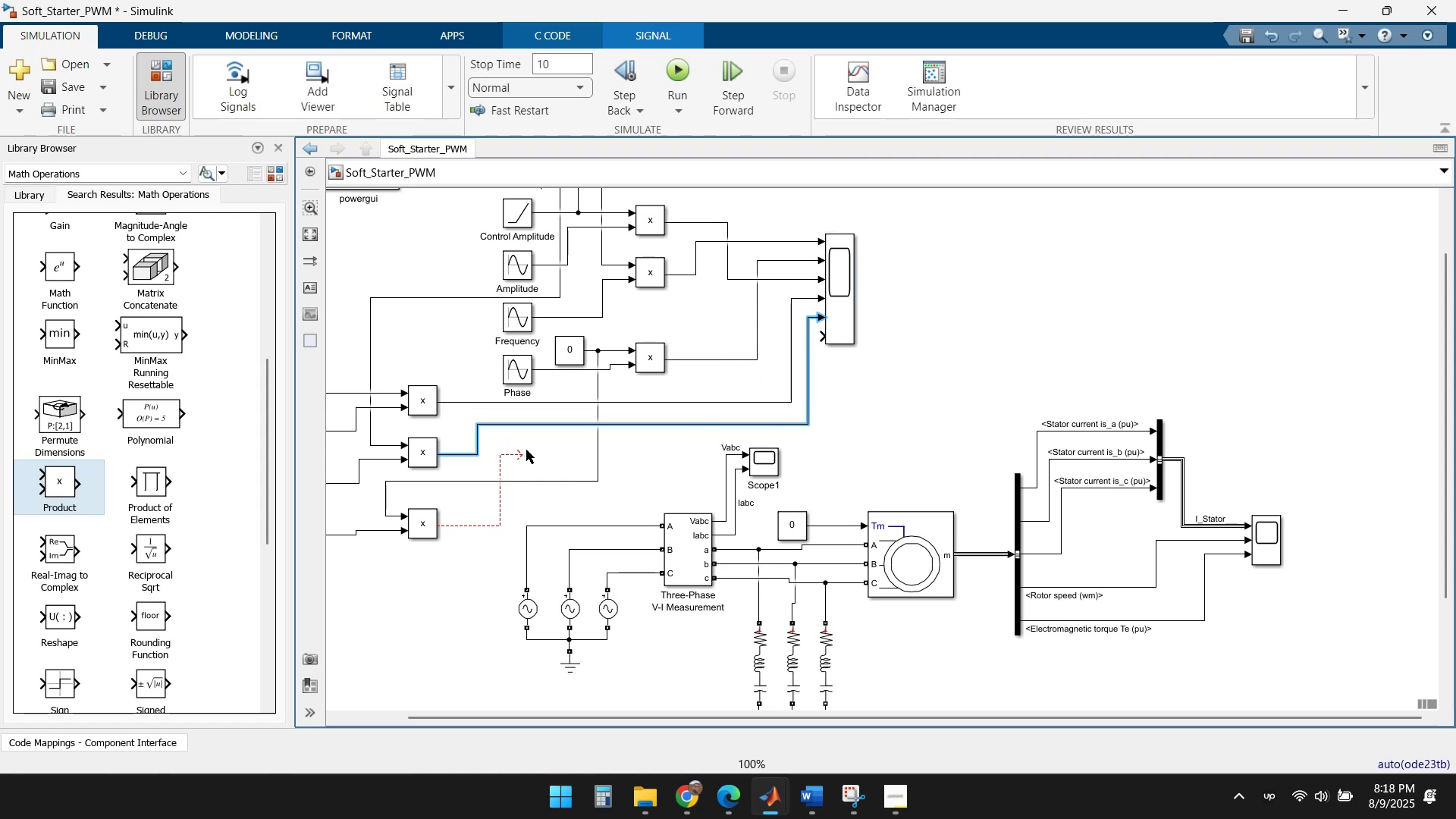 
left_click_drag(start_coordinate=[521, 453], to_coordinate=[822, 337])
 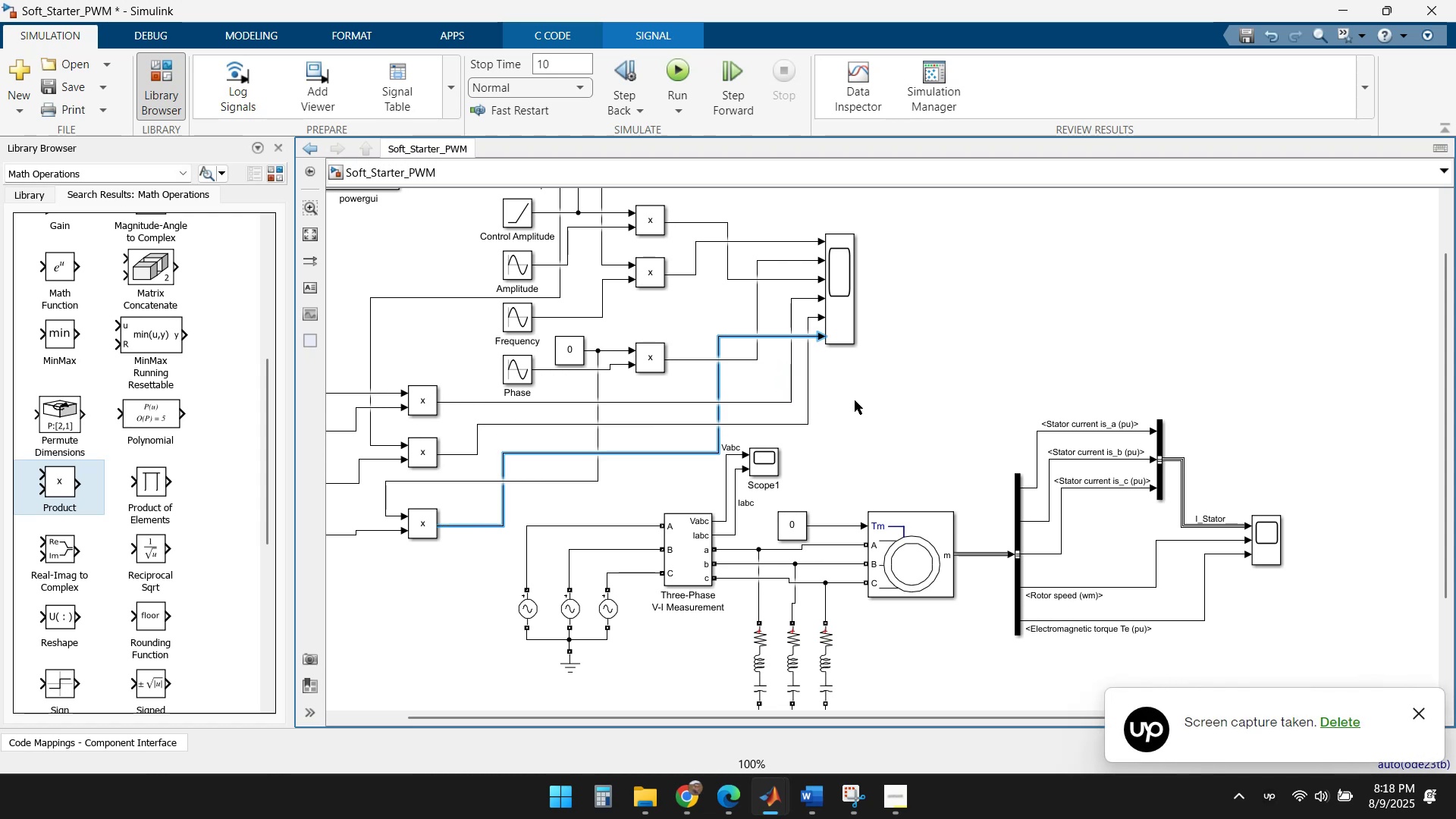 
left_click([856, 400])
 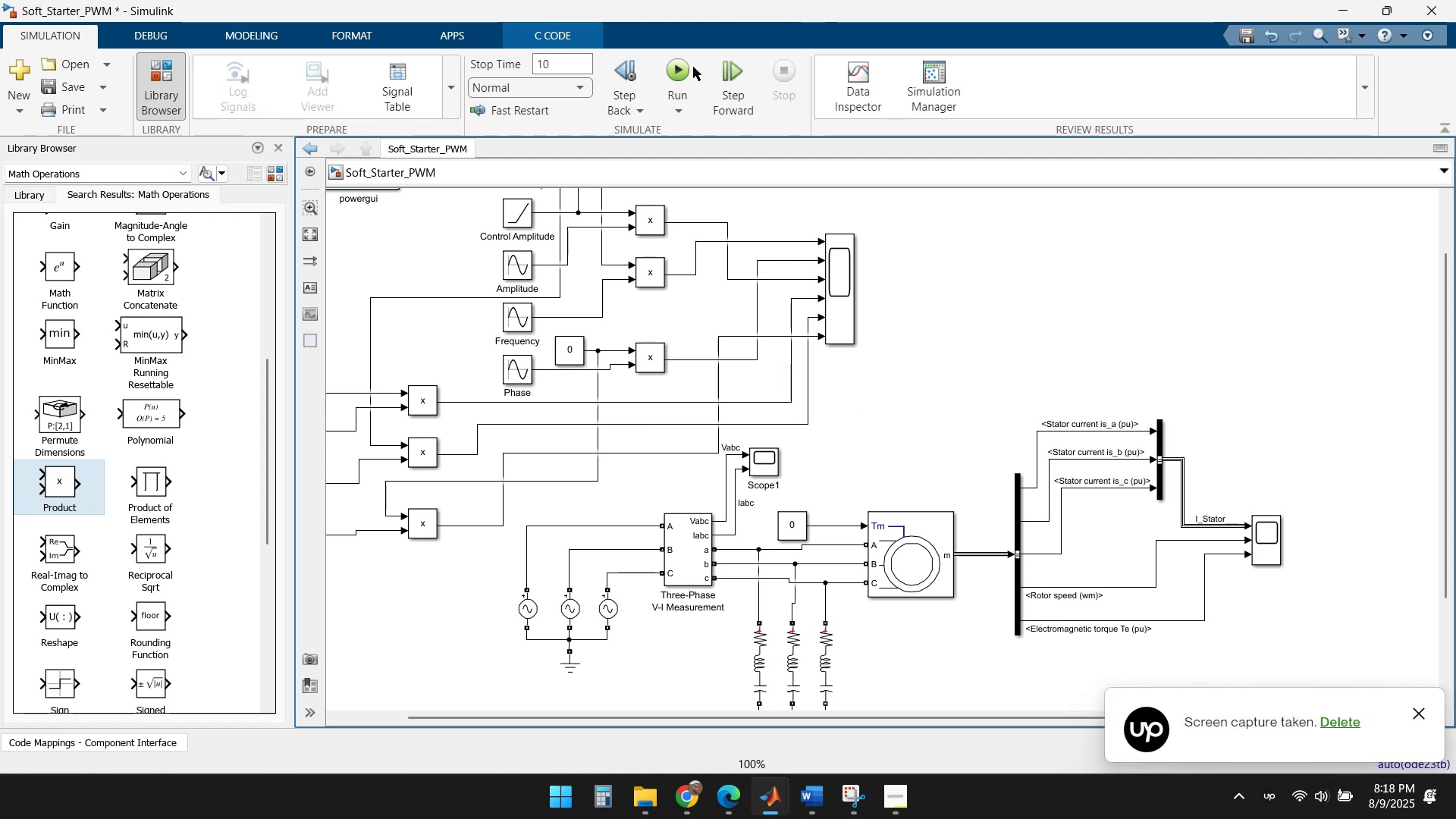 
left_click([679, 66])
 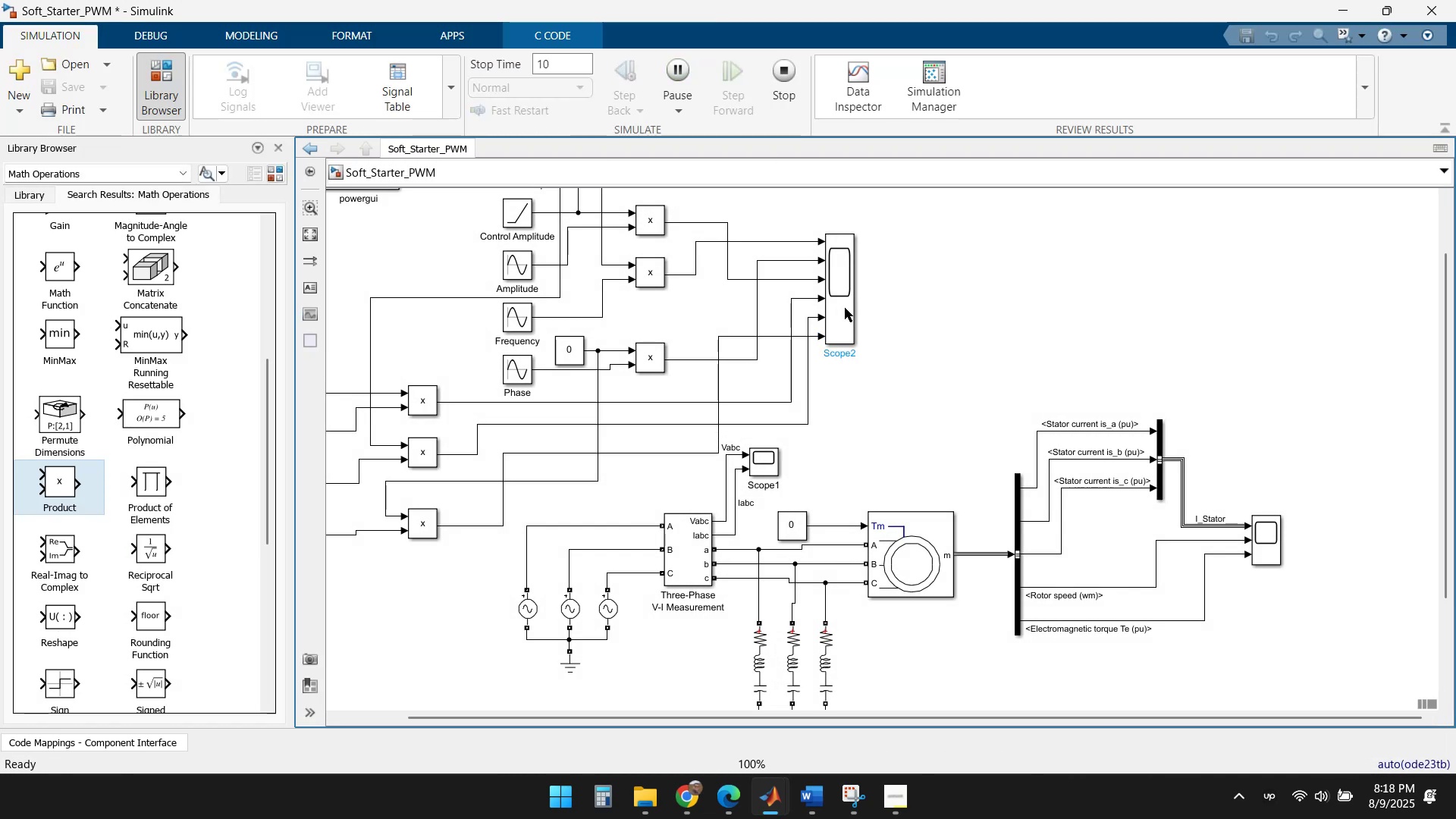 
wait(5.18)
 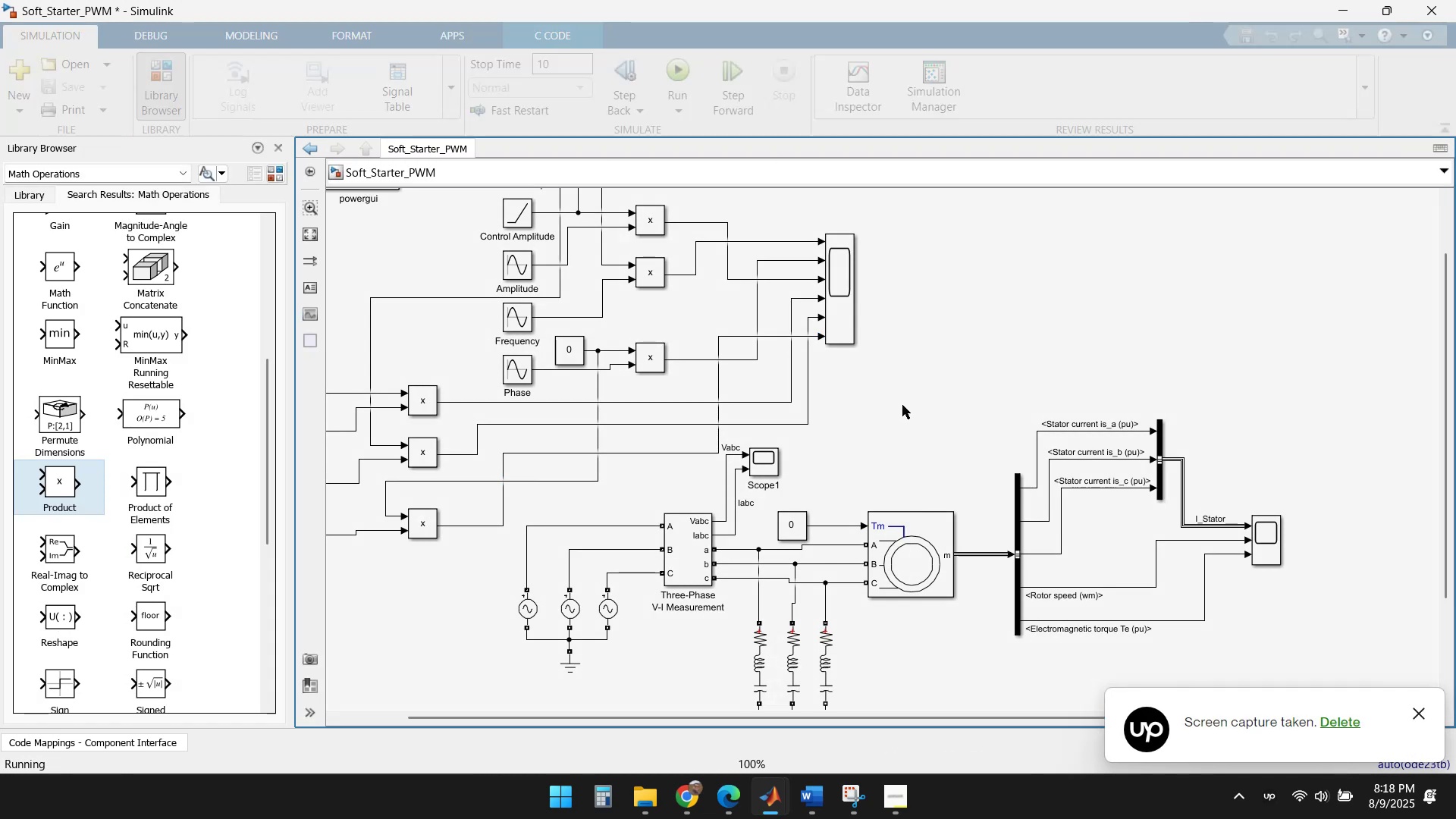 
double_click([846, 307])
 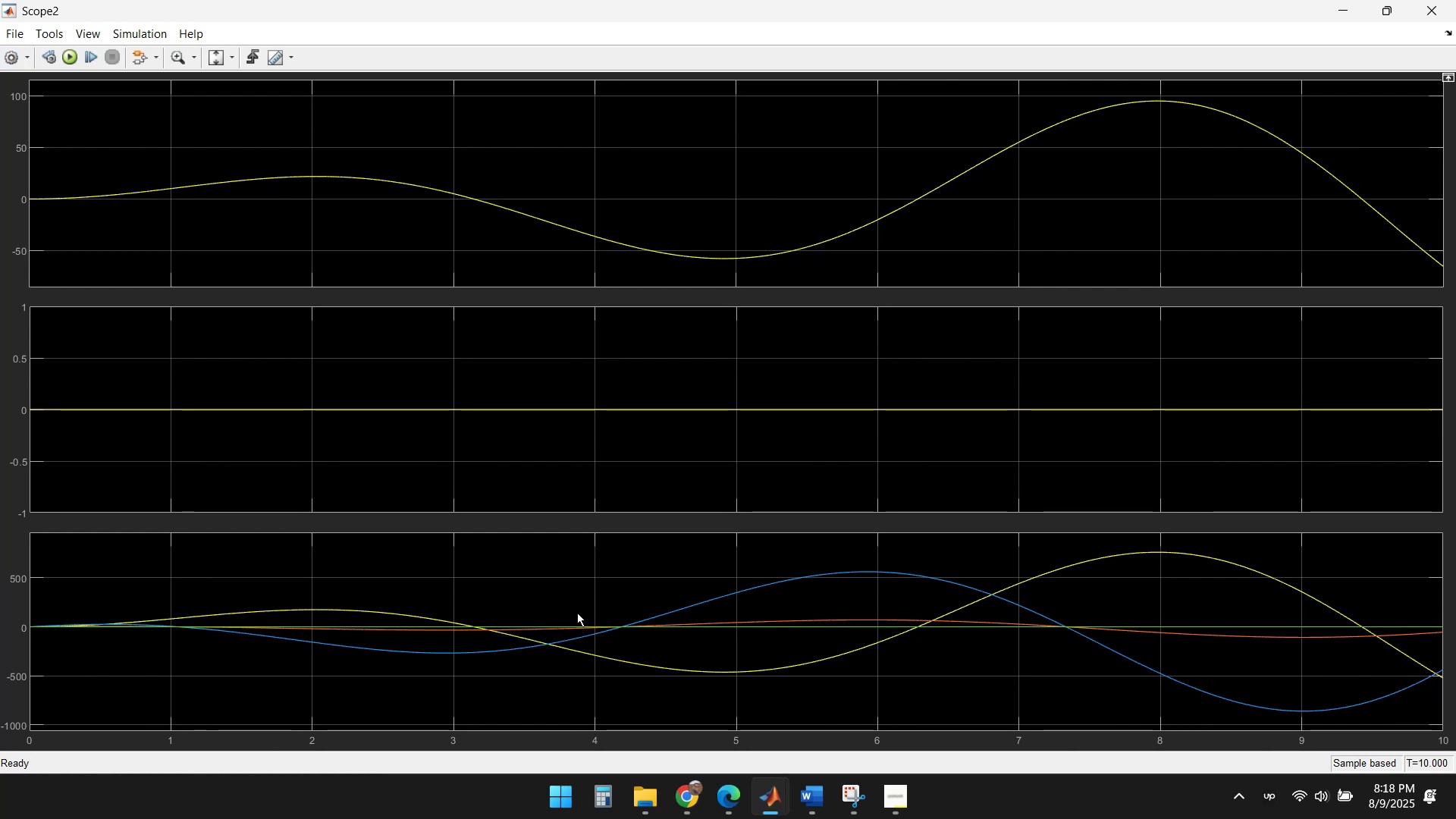 
wait(5.99)
 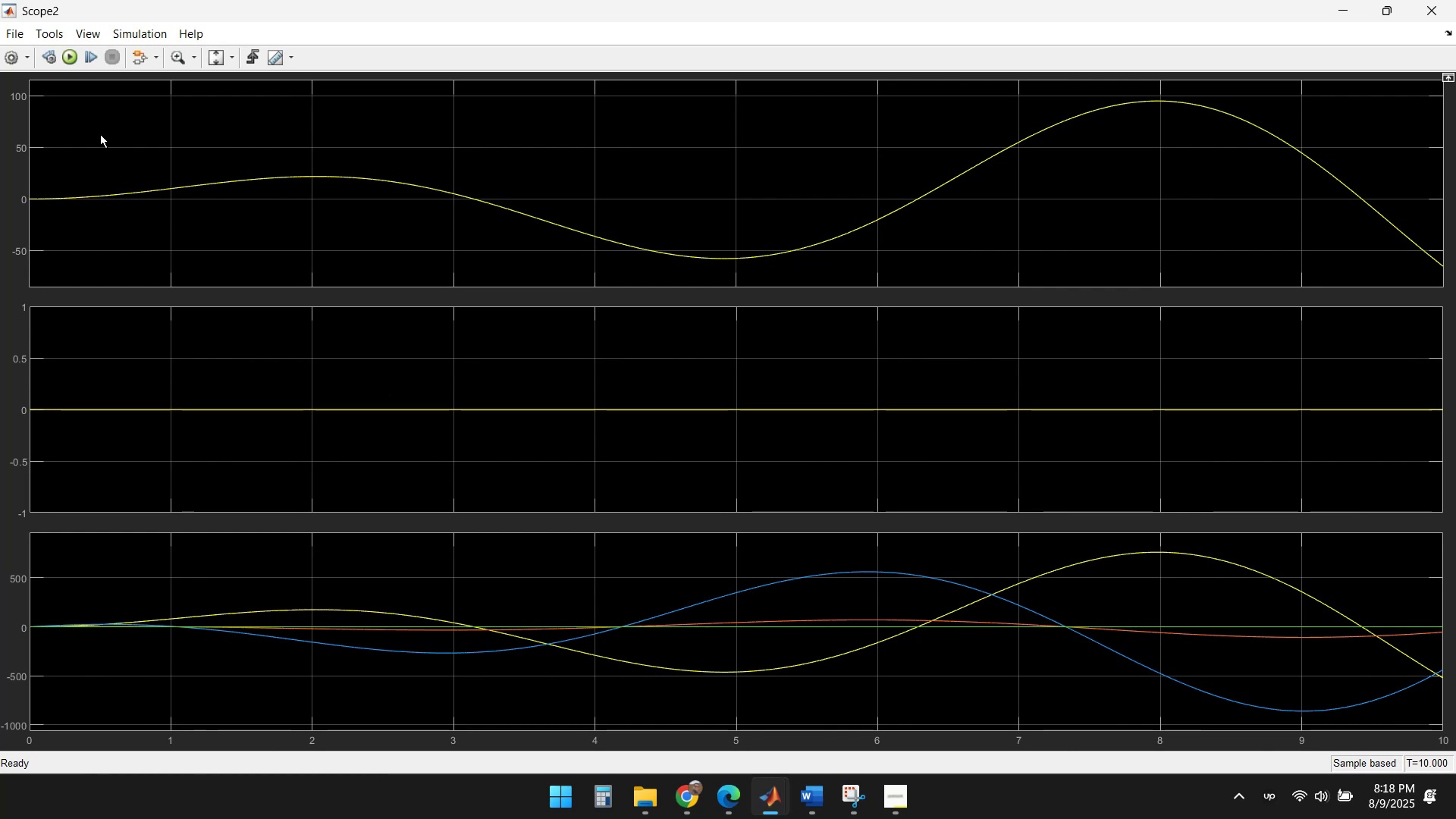 
left_click([29, 61])
 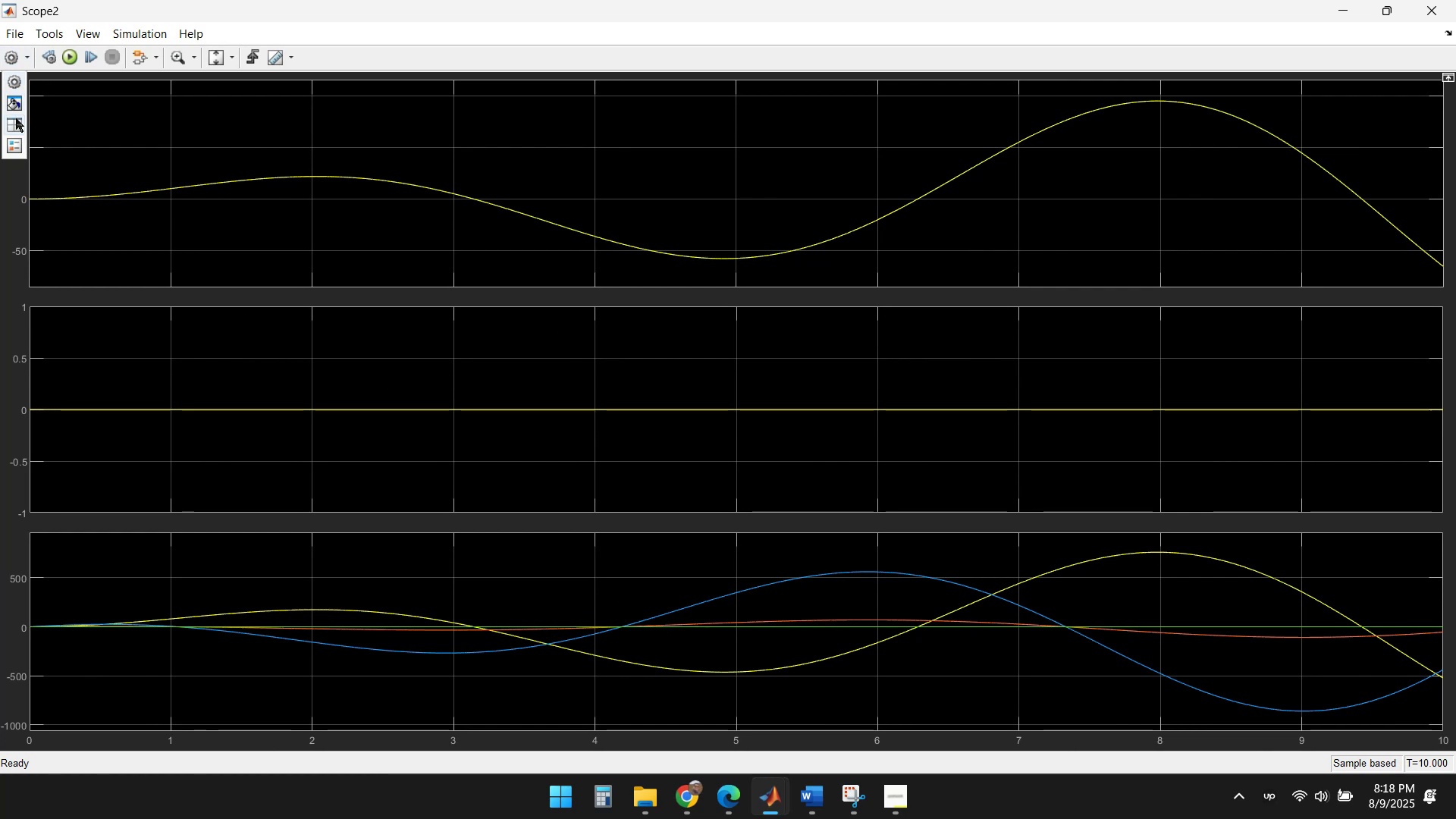 
left_click([16, 124])
 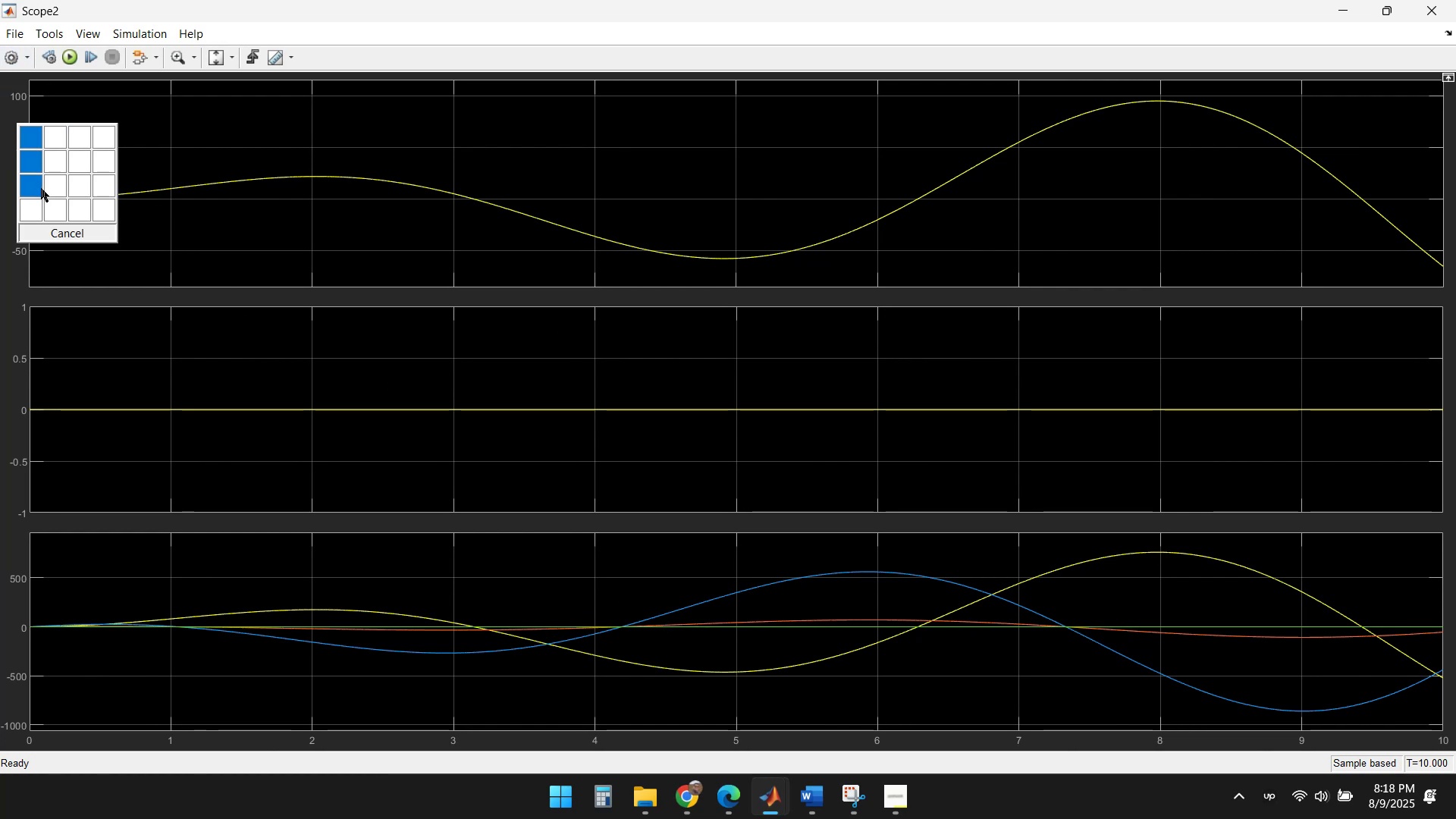 
left_click([41, 188])
 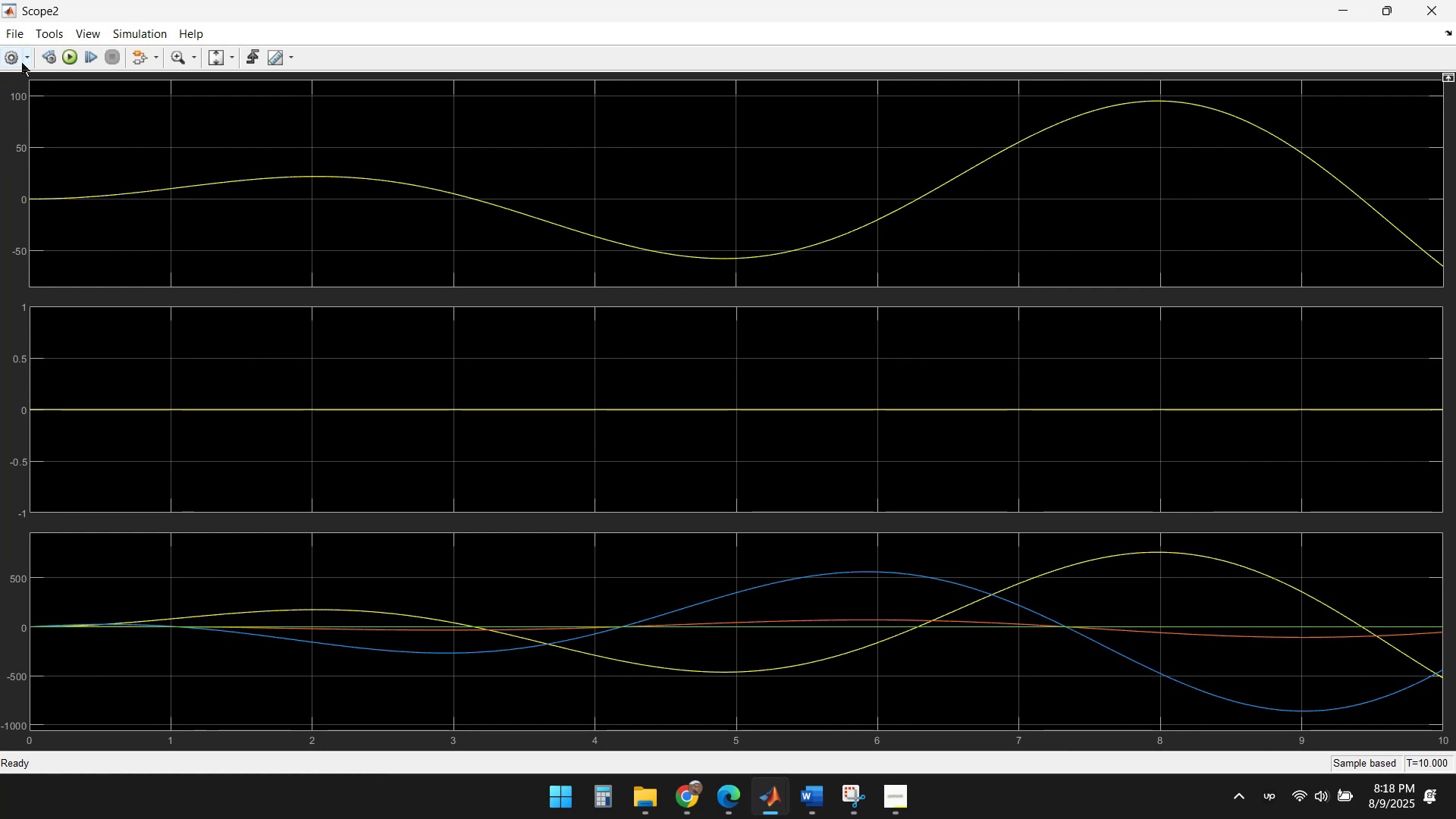 
left_click([22, 56])
 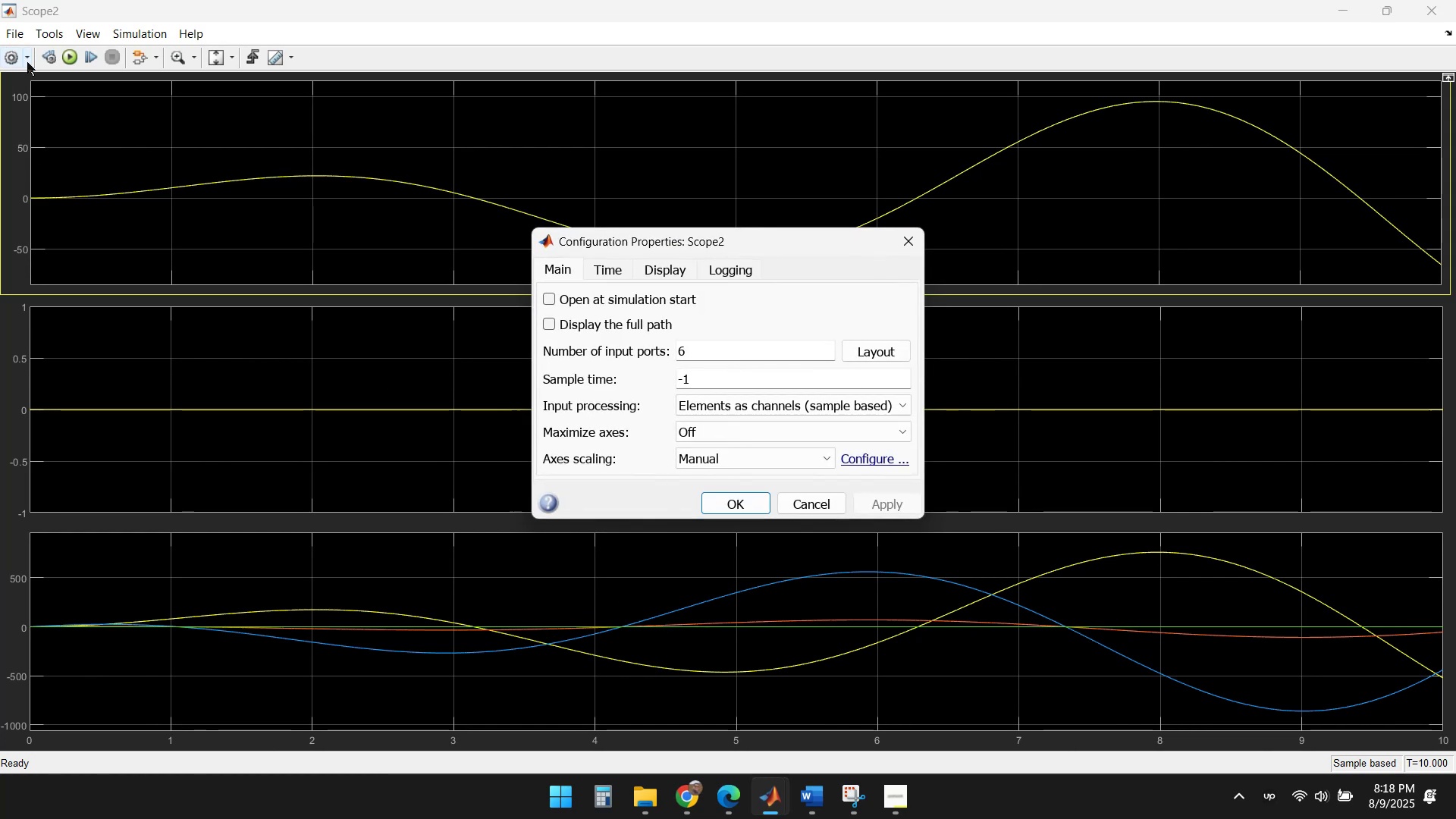 
left_click([27, 62])
 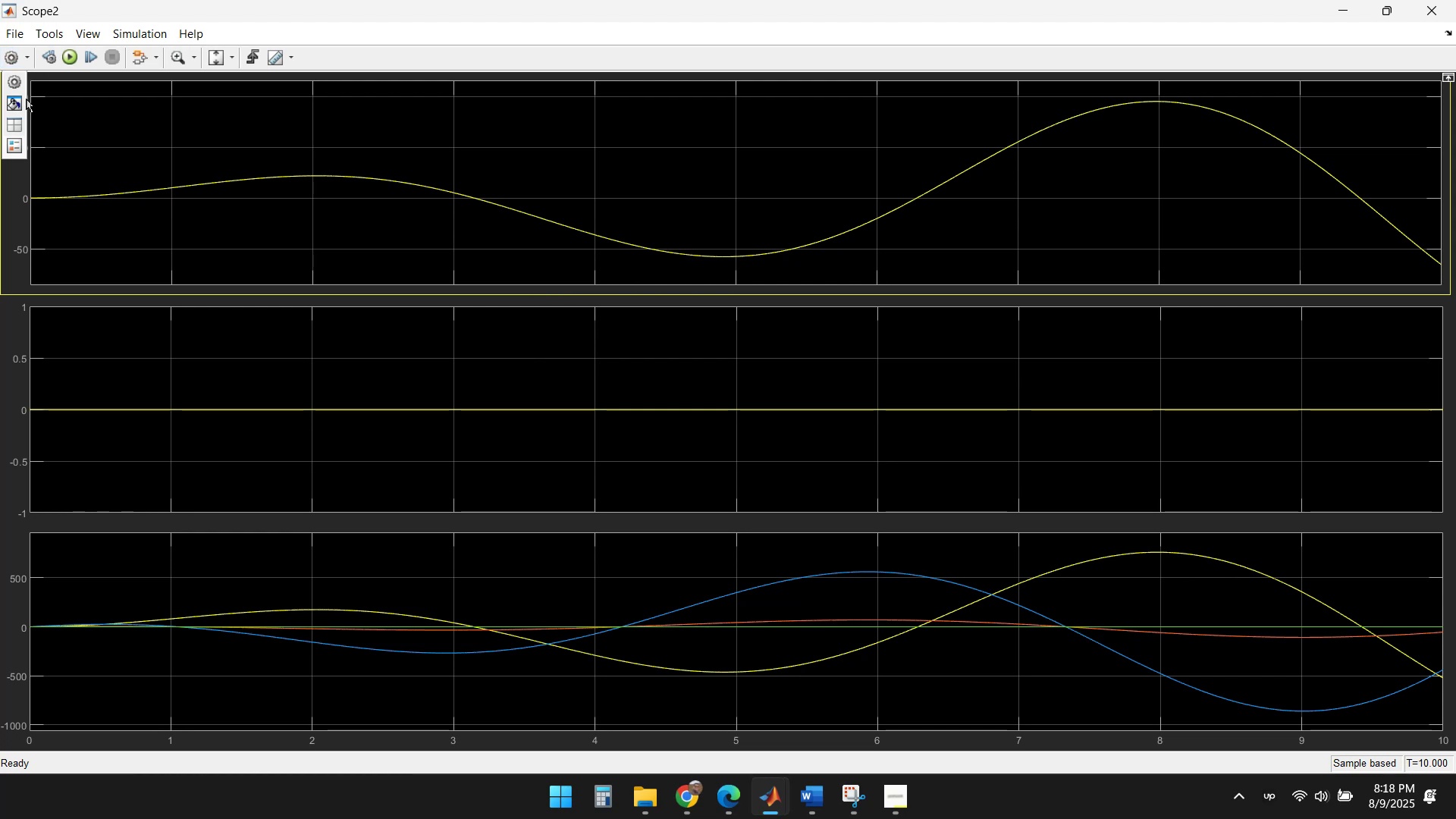 
left_click([13, 119])
 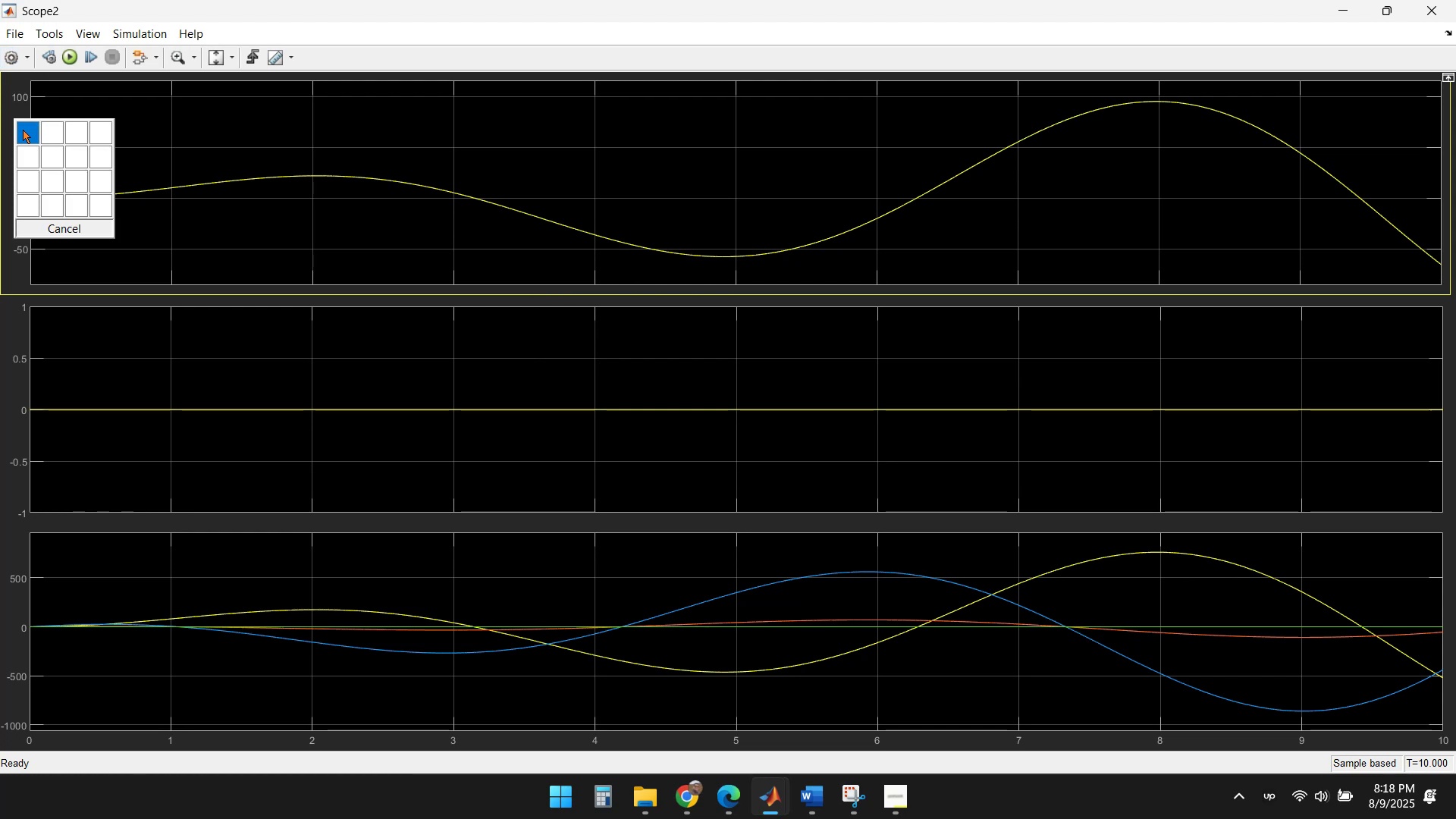 
left_click([24, 130])
 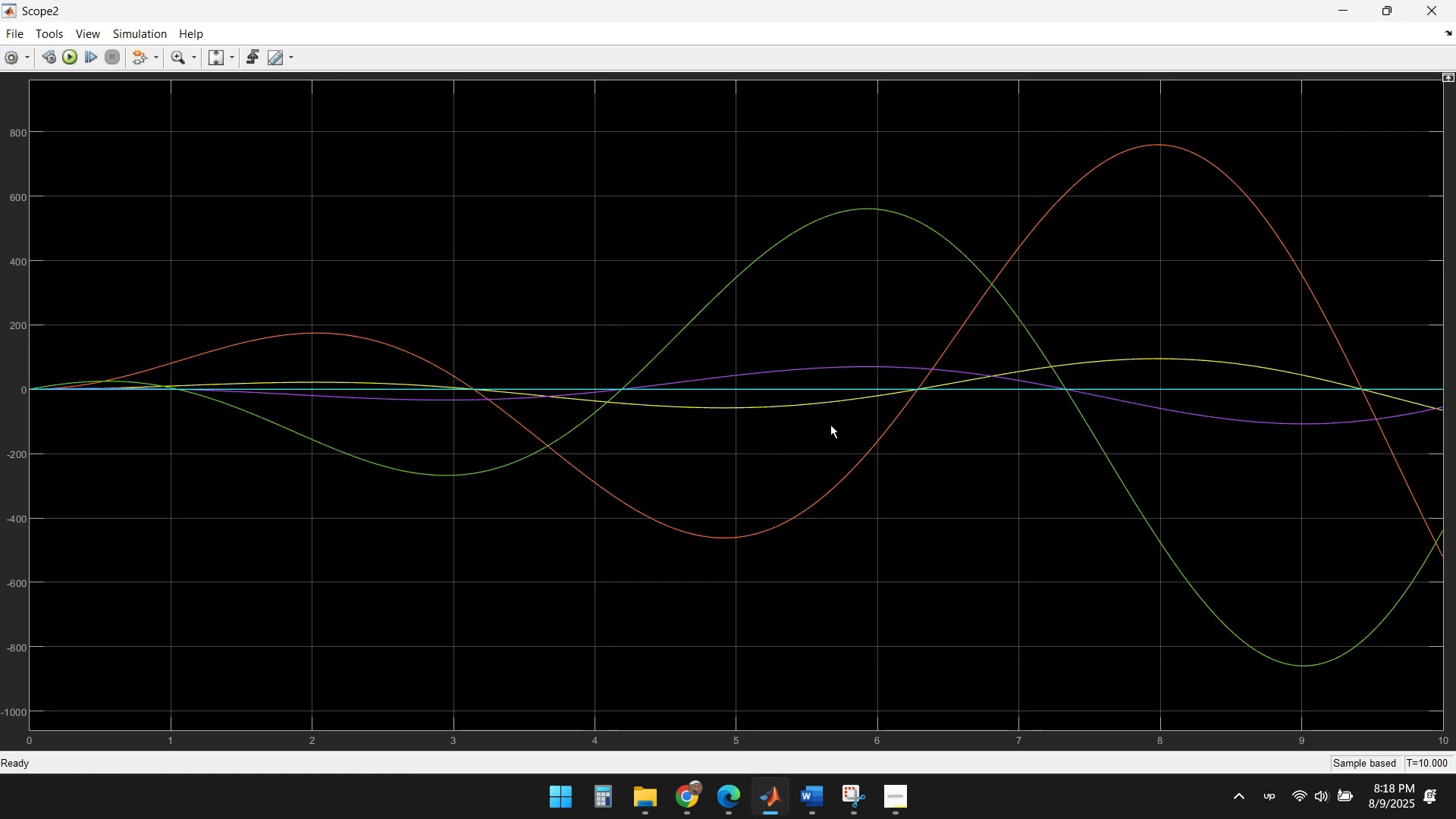 
wait(6.15)
 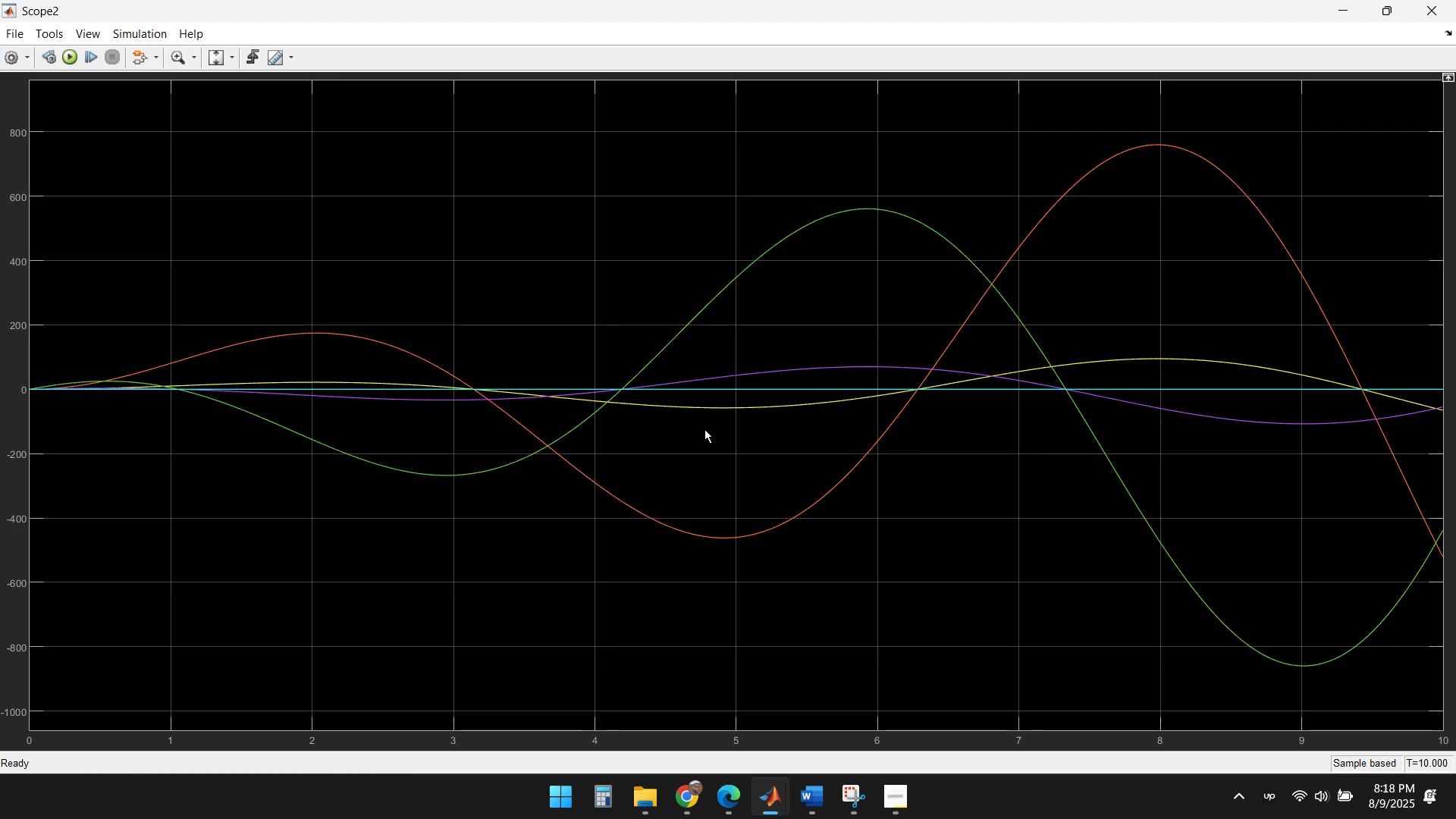 
left_click([1429, 20])
 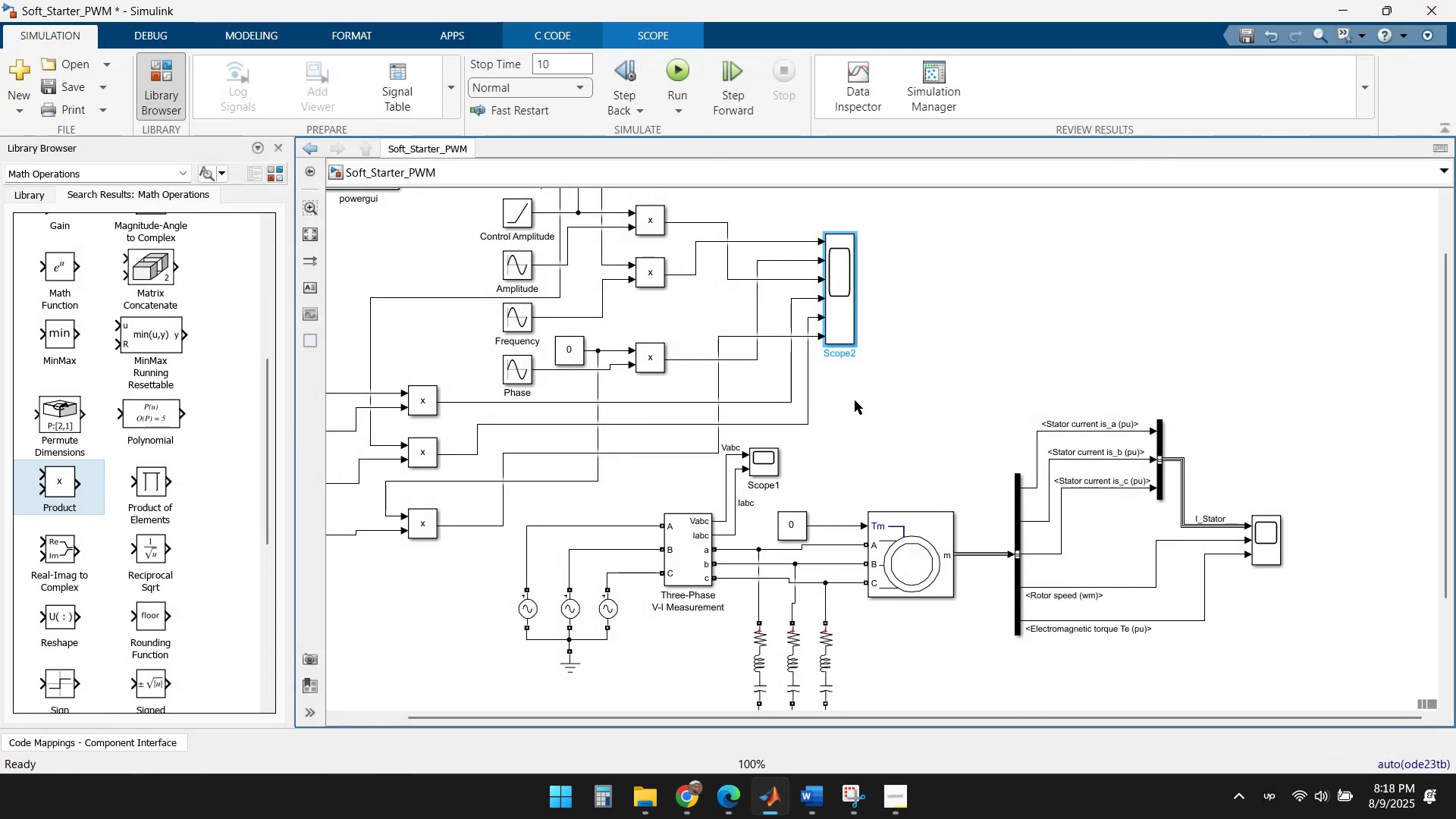 
left_click([874, 388])
 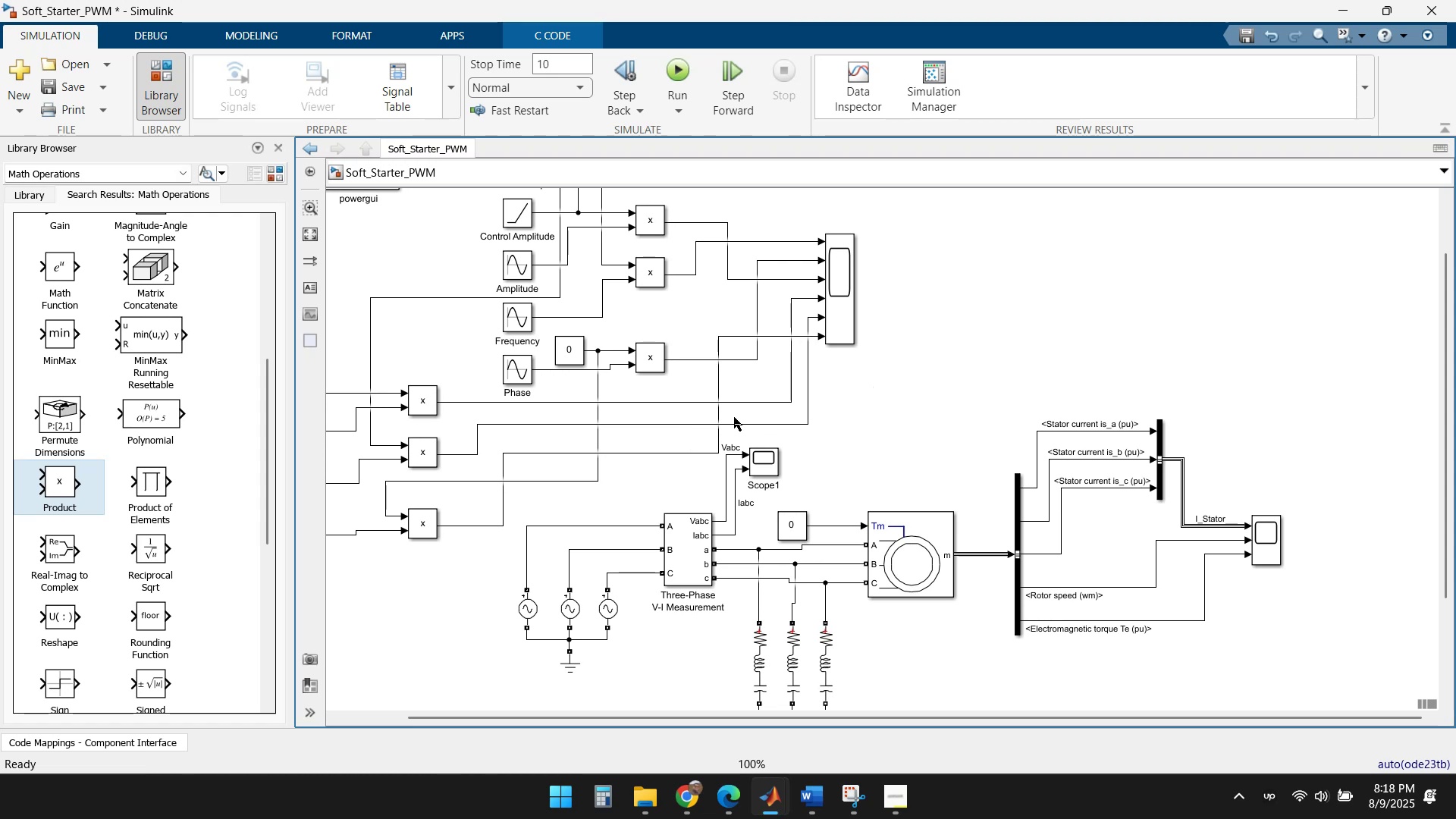 
scroll: coordinate [796, 419], scroll_direction: down, amount: 1.0
 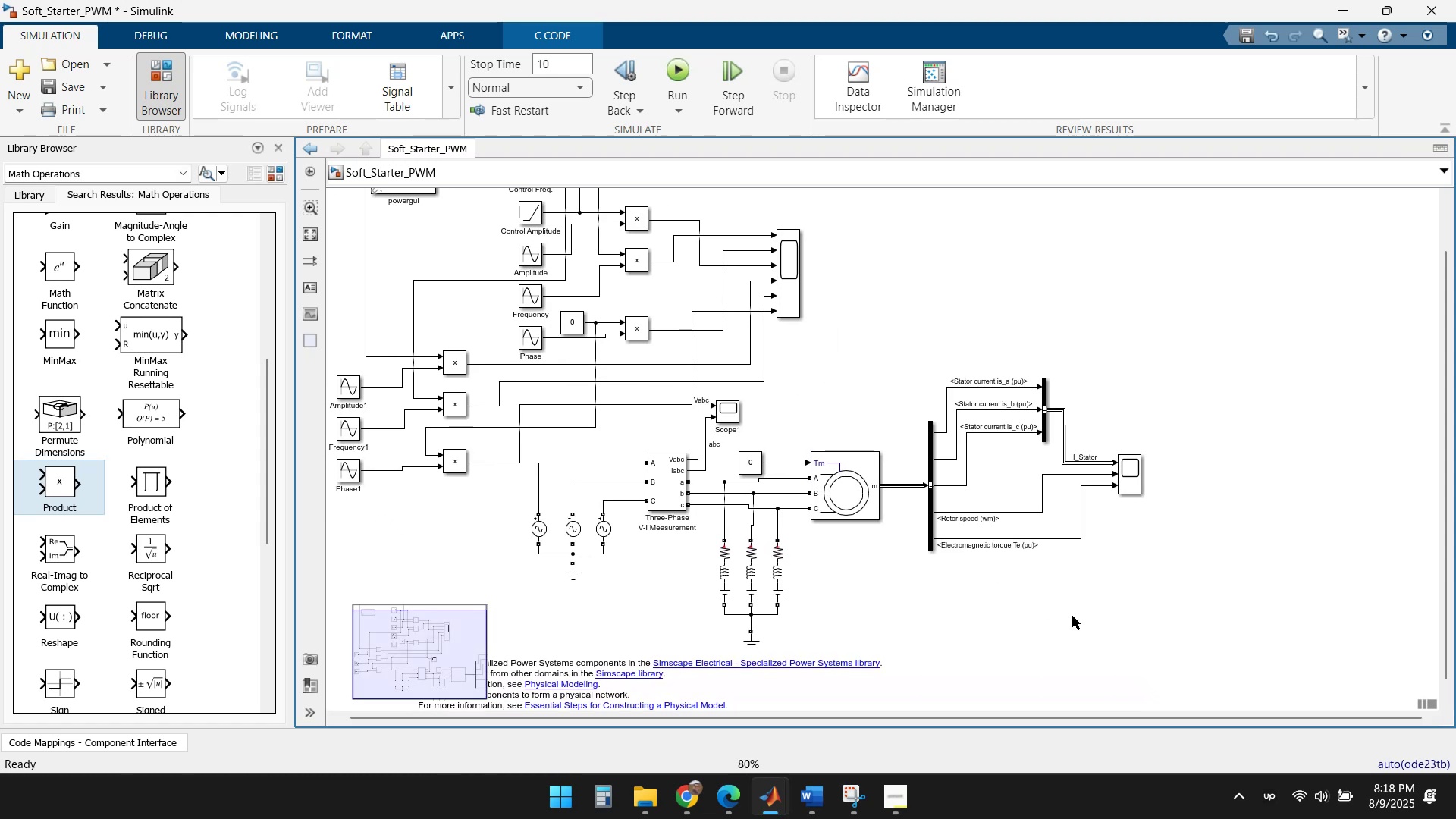 
left_click_drag(start_coordinate=[1197, 625], to_coordinate=[557, 444])
 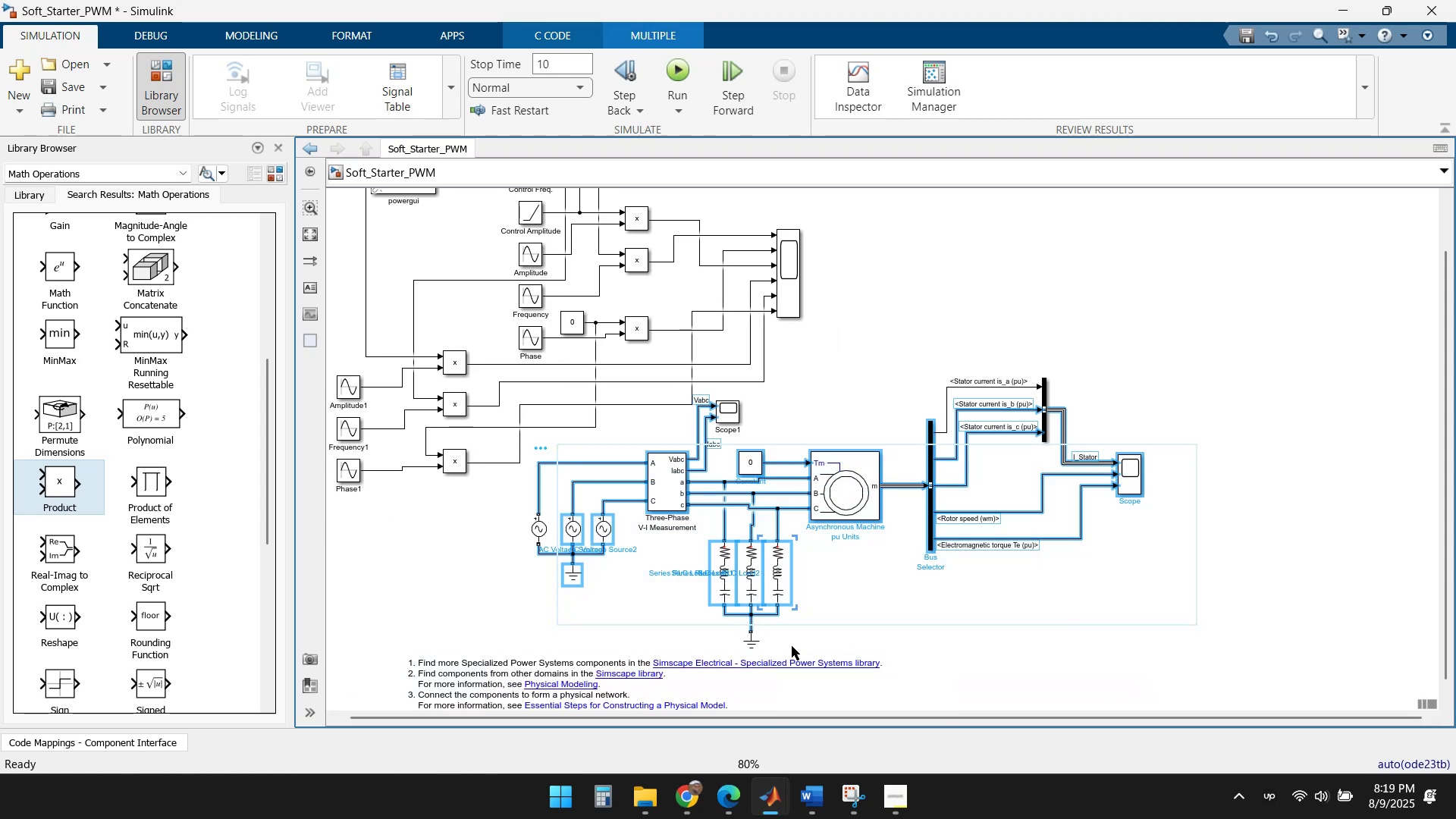 
hold_key(key=ShiftLeft, duration=5.6)
left_click_drag(start_coordinate=[774, 646], to_coordinate=[733, 641])
 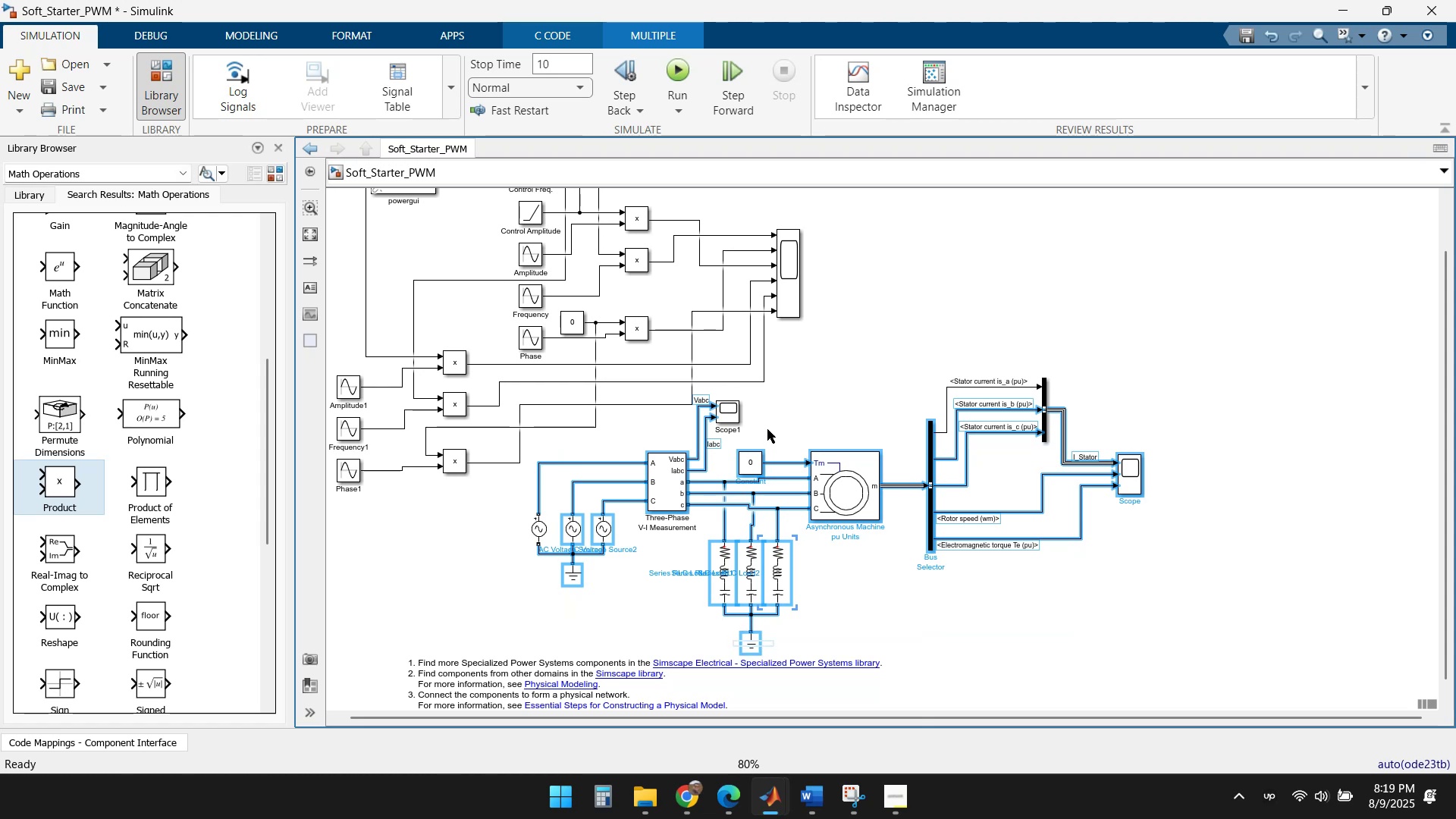 
left_click_drag(start_coordinate=[764, 429], to_coordinate=[727, 406])
 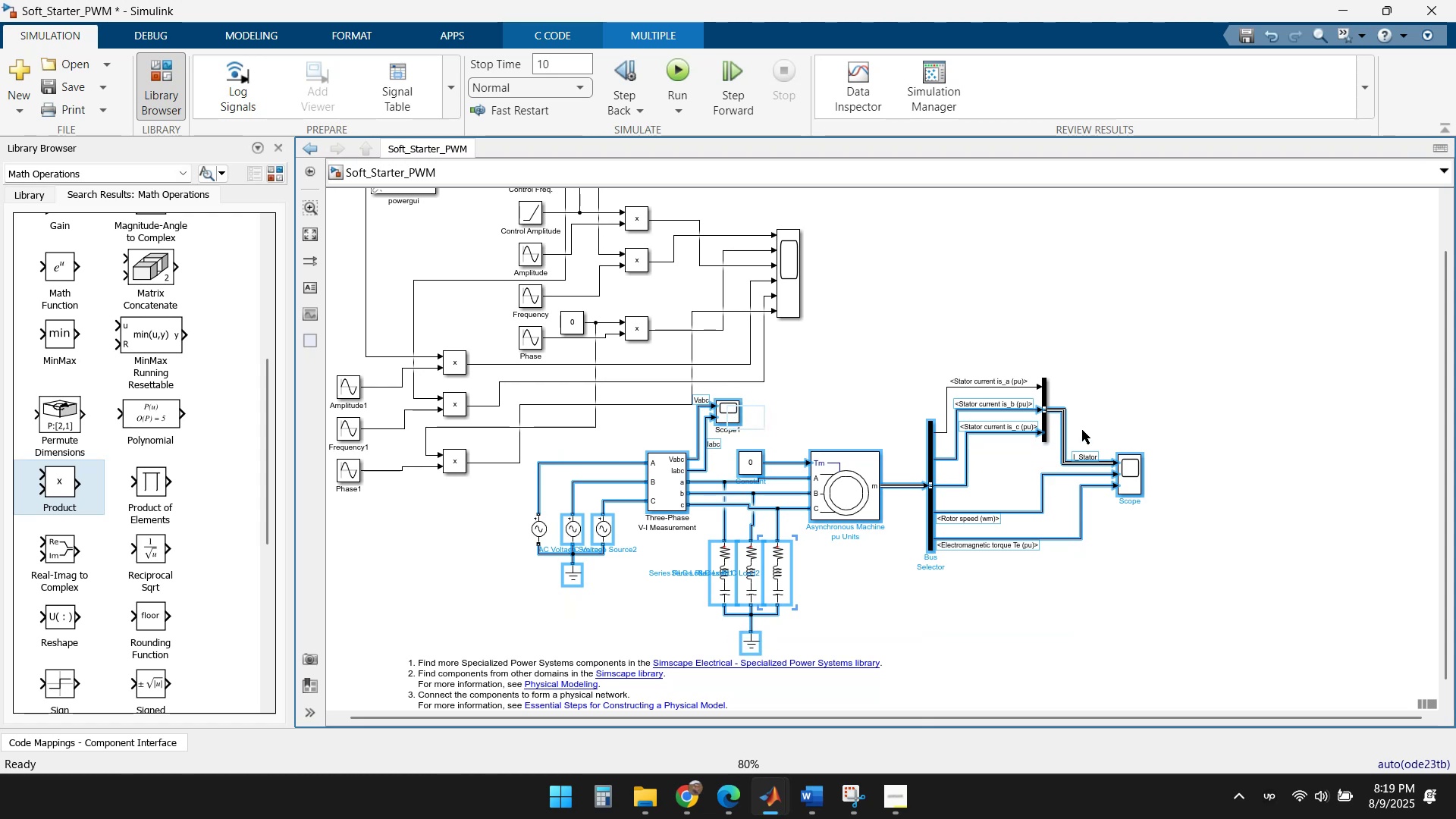 
left_click_drag(start_coordinate=[1103, 398], to_coordinate=[903, 344])
 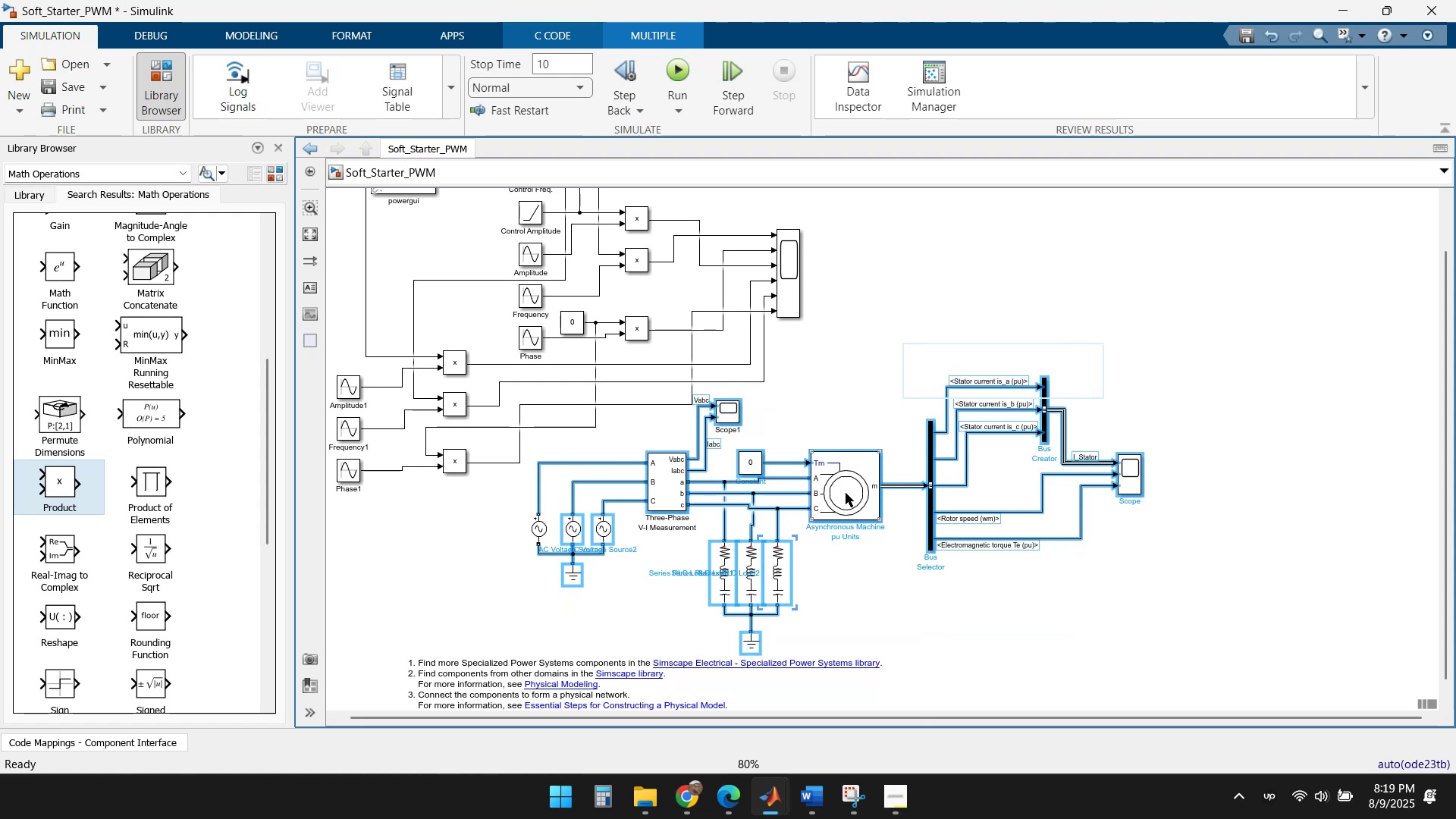 
left_click_drag(start_coordinate=[840, 485], to_coordinate=[843, 482])
 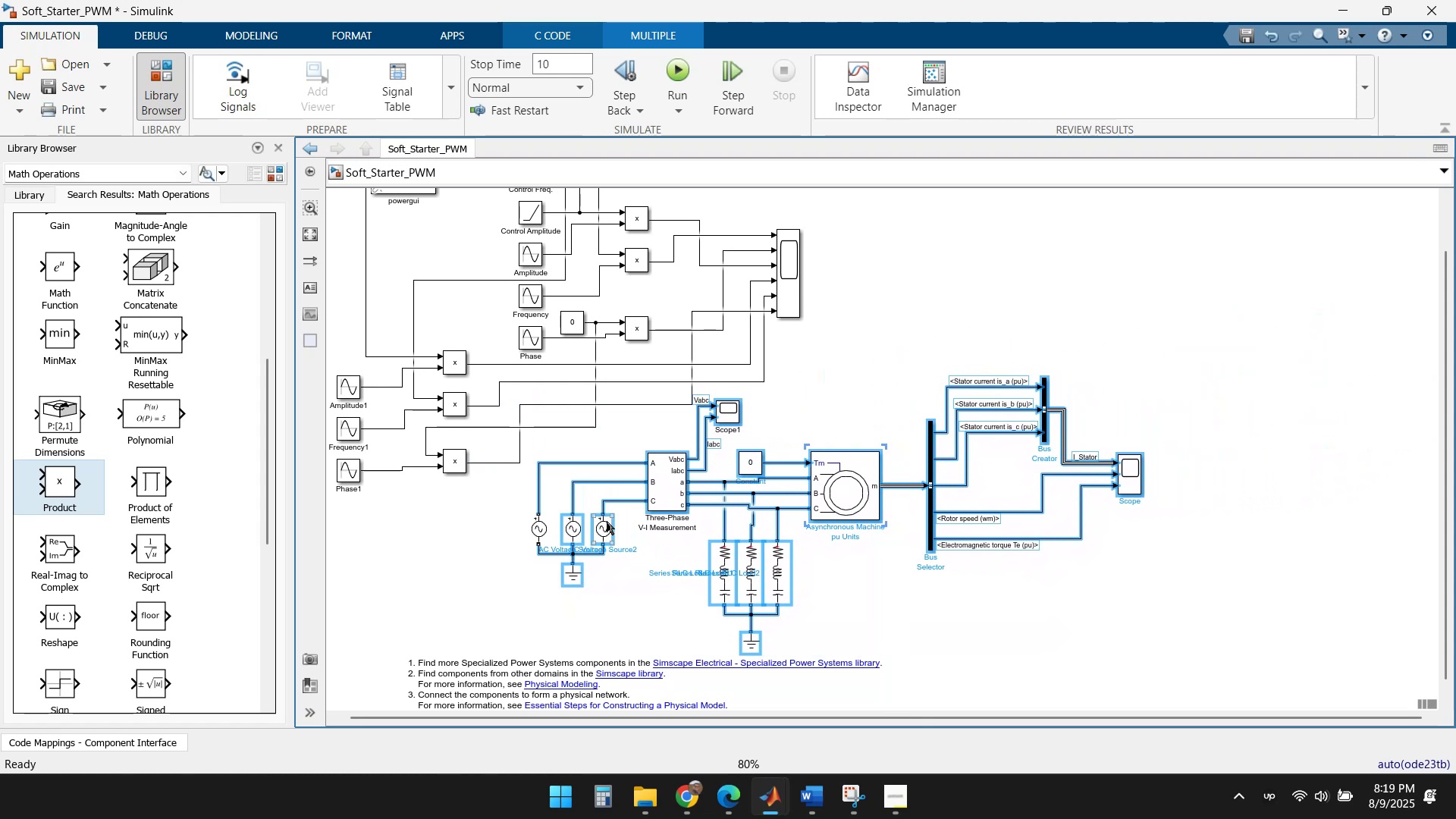 
hold_key(key=ShiftLeft, duration=0.76)
left_click([538, 532])
 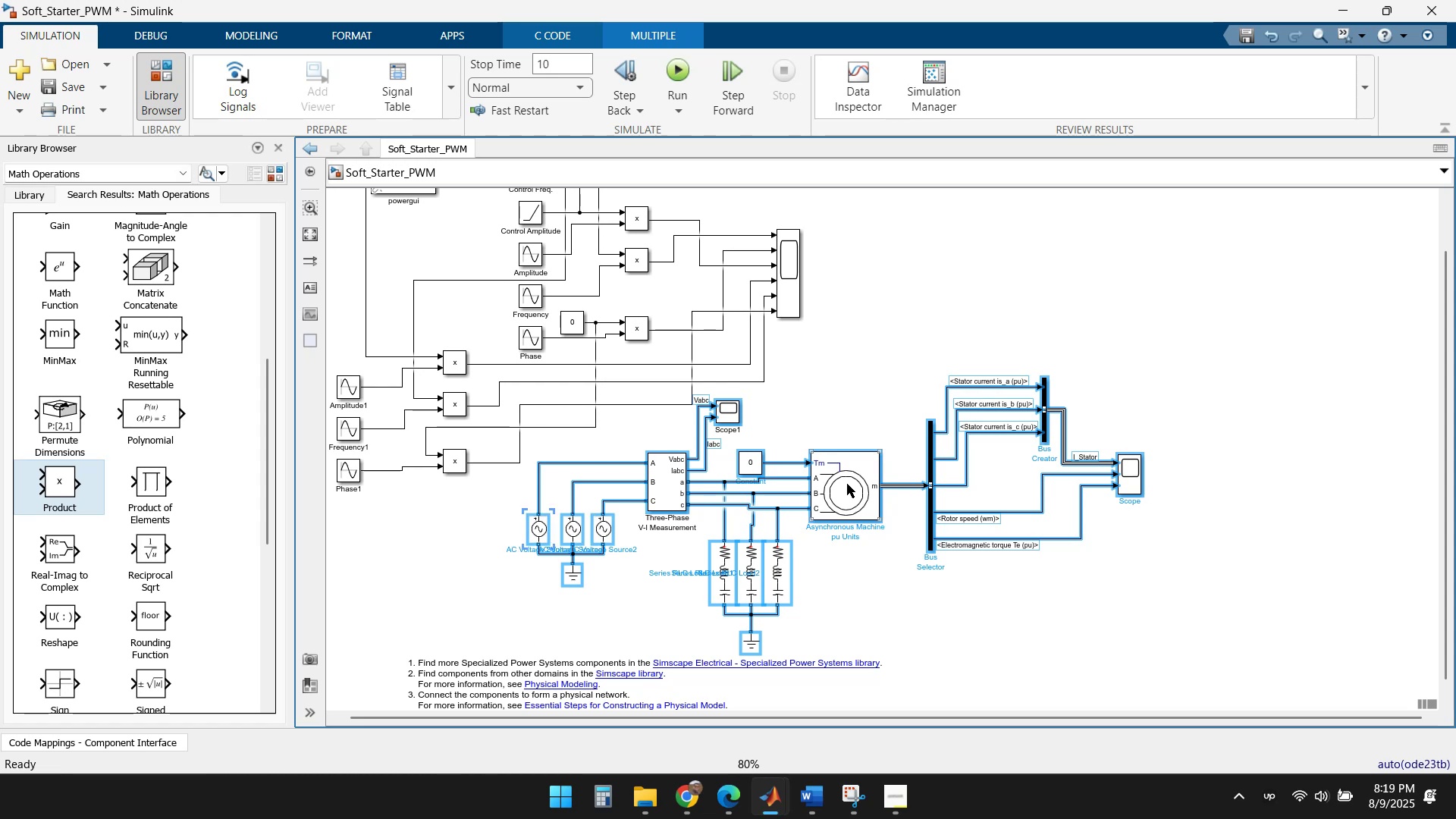 
left_click_drag(start_coordinate=[852, 478], to_coordinate=[1149, 449])
 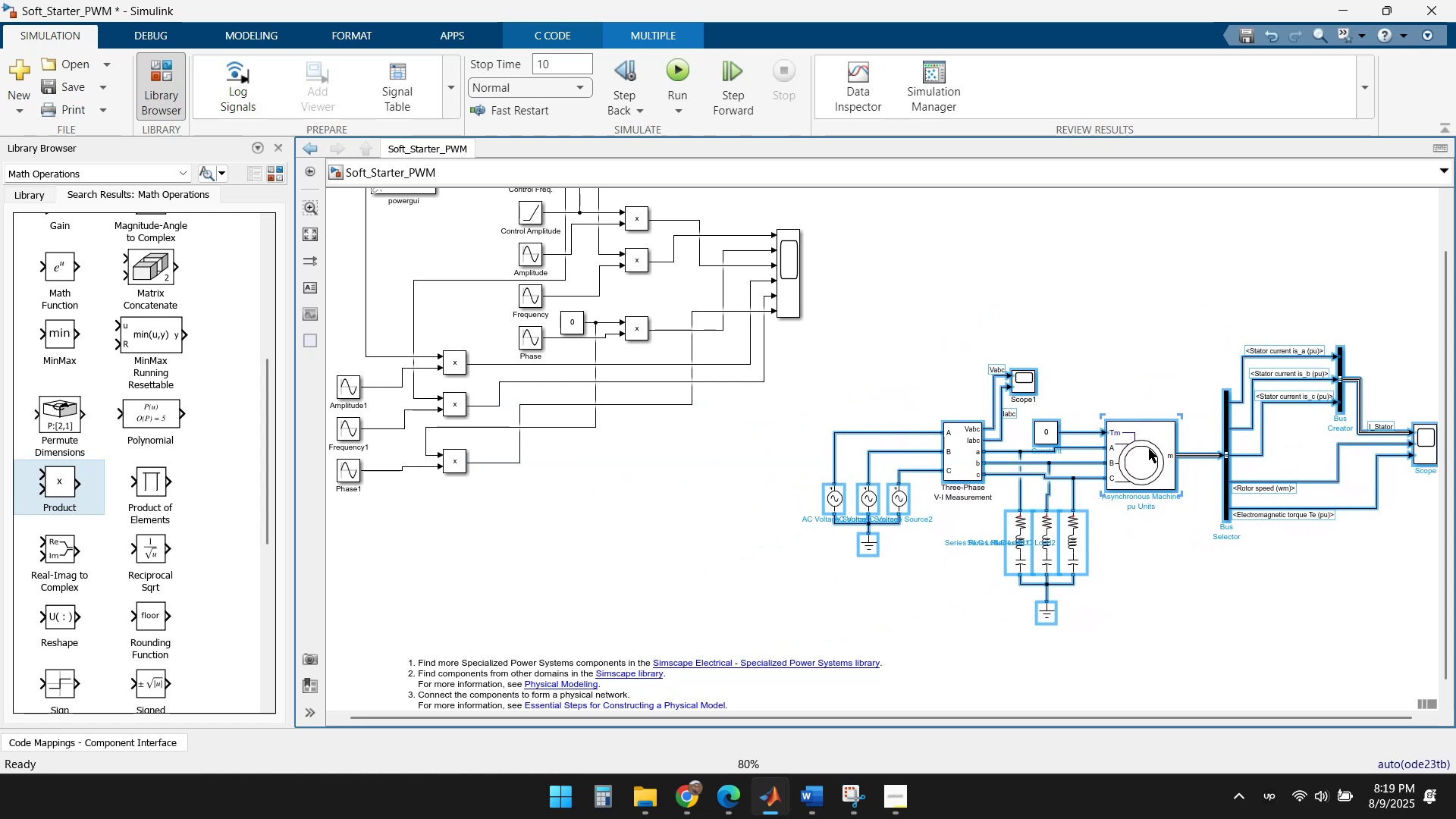 
scroll: coordinate [1139, 457], scroll_direction: down, amount: 4.0
 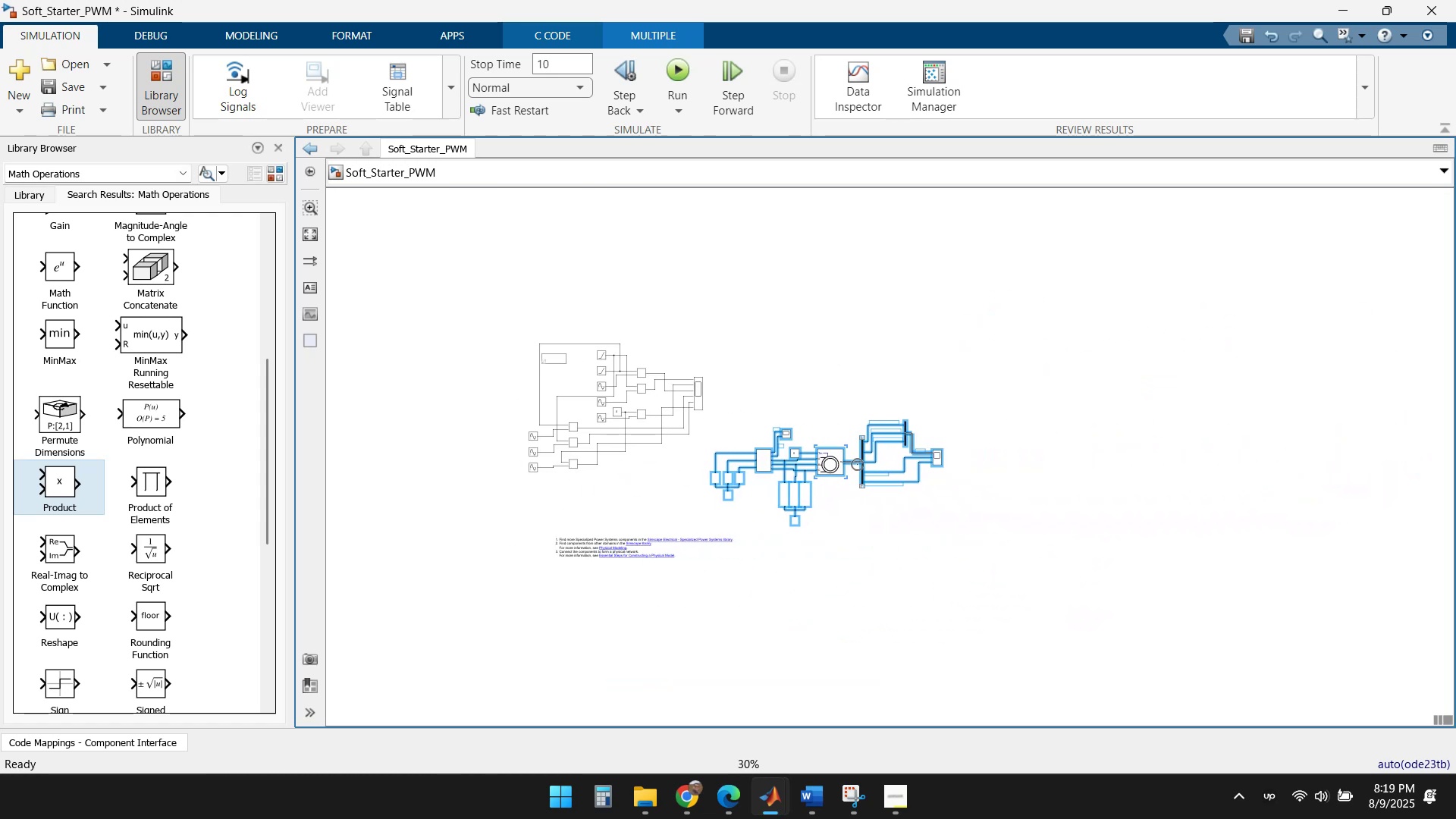 
left_click_drag(start_coordinate=[829, 460], to_coordinate=[906, 522])
 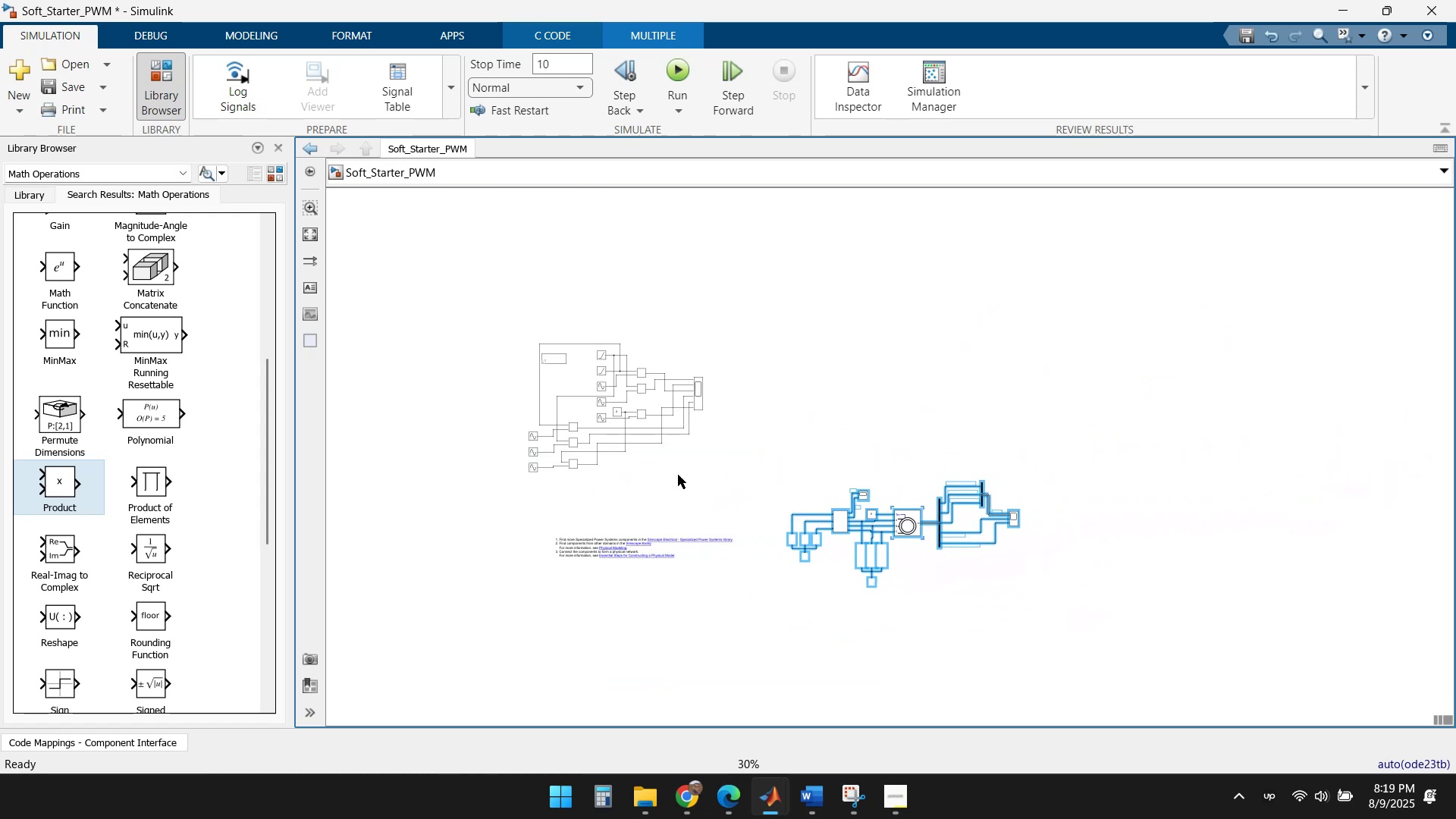 
scroll: coordinate [832, 519], scroll_direction: up, amount: 4.0
 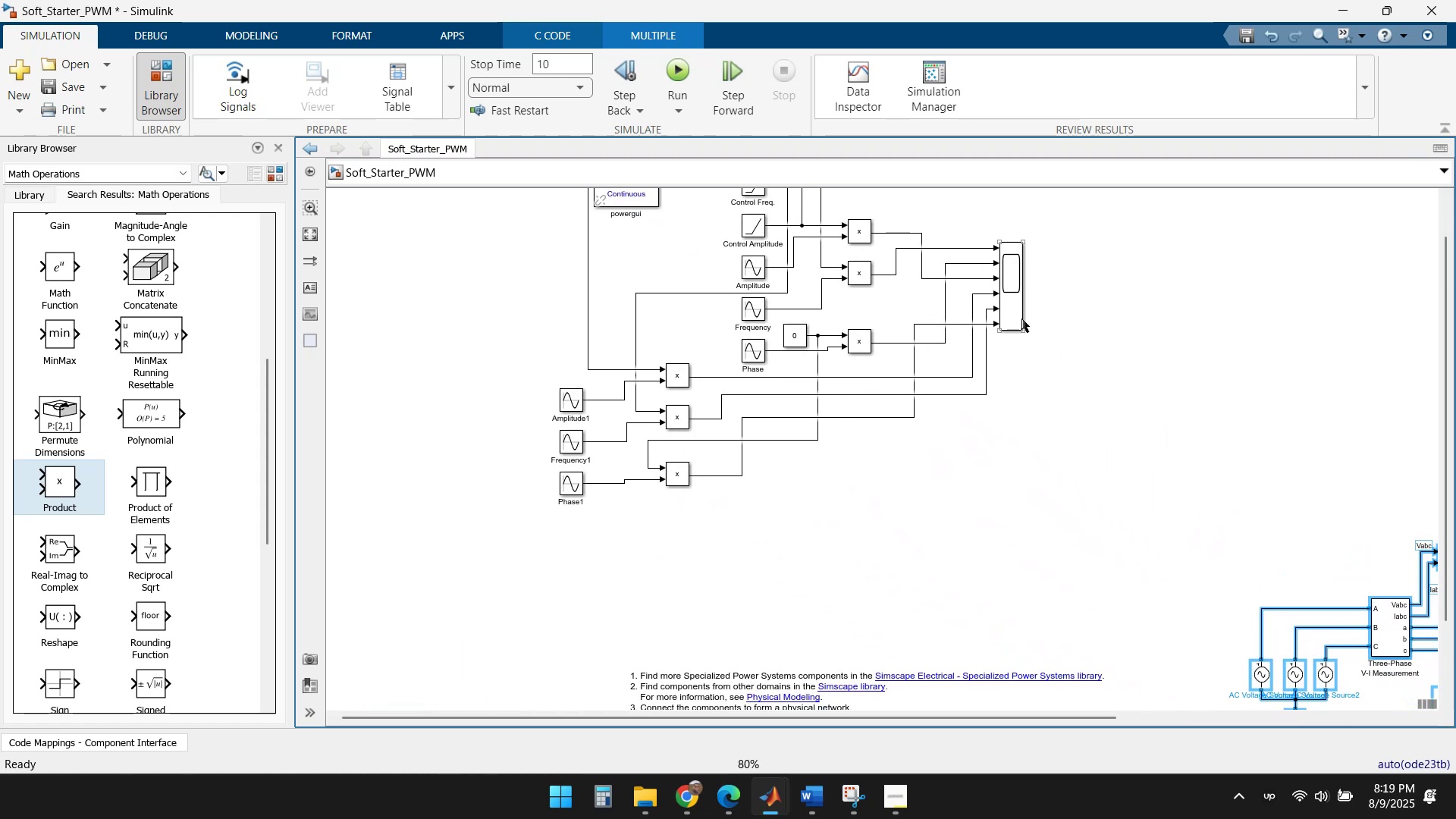 
left_click_drag(start_coordinate=[1019, 306], to_coordinate=[1202, 302])
 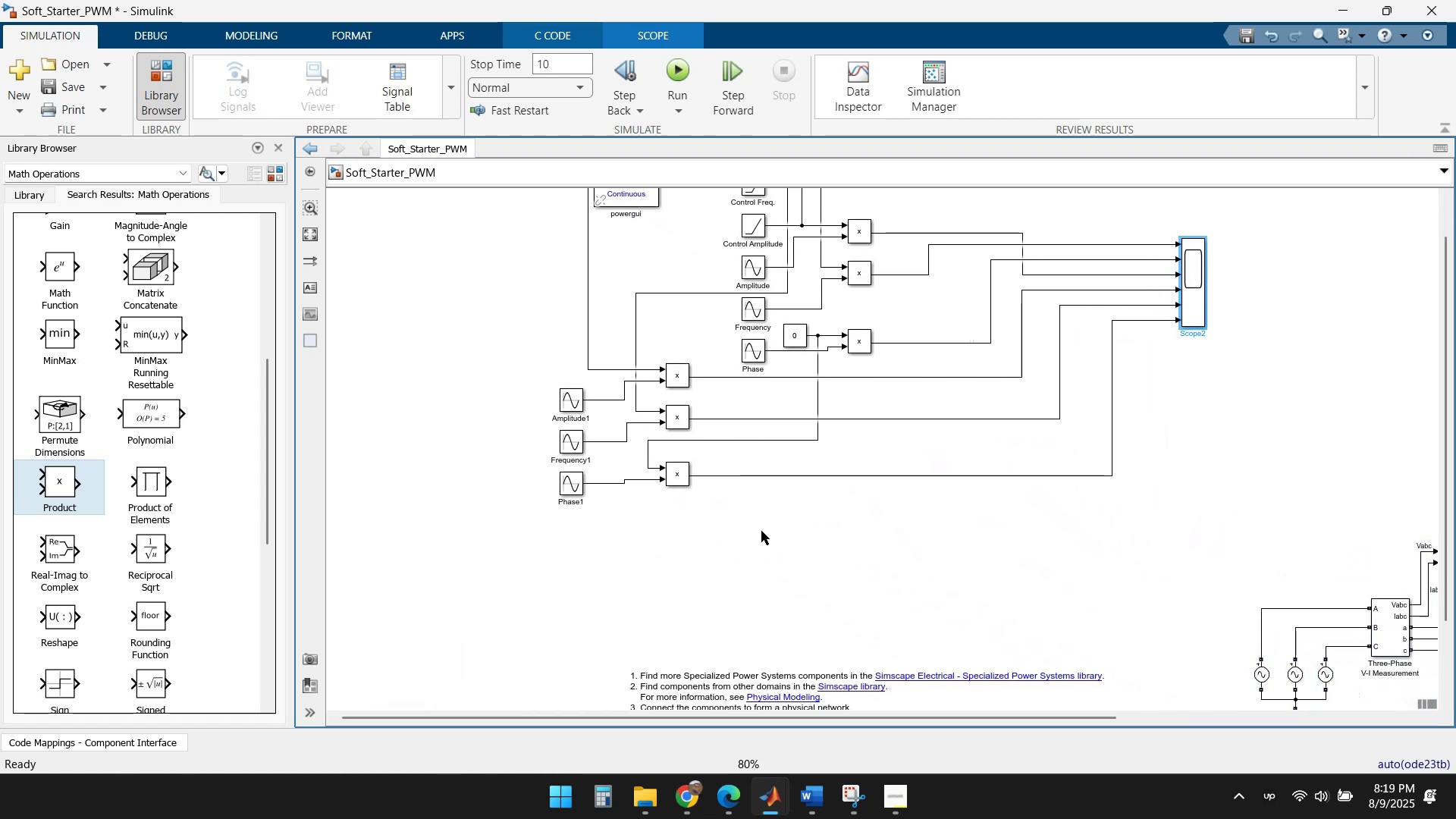 
left_click([761, 539])
 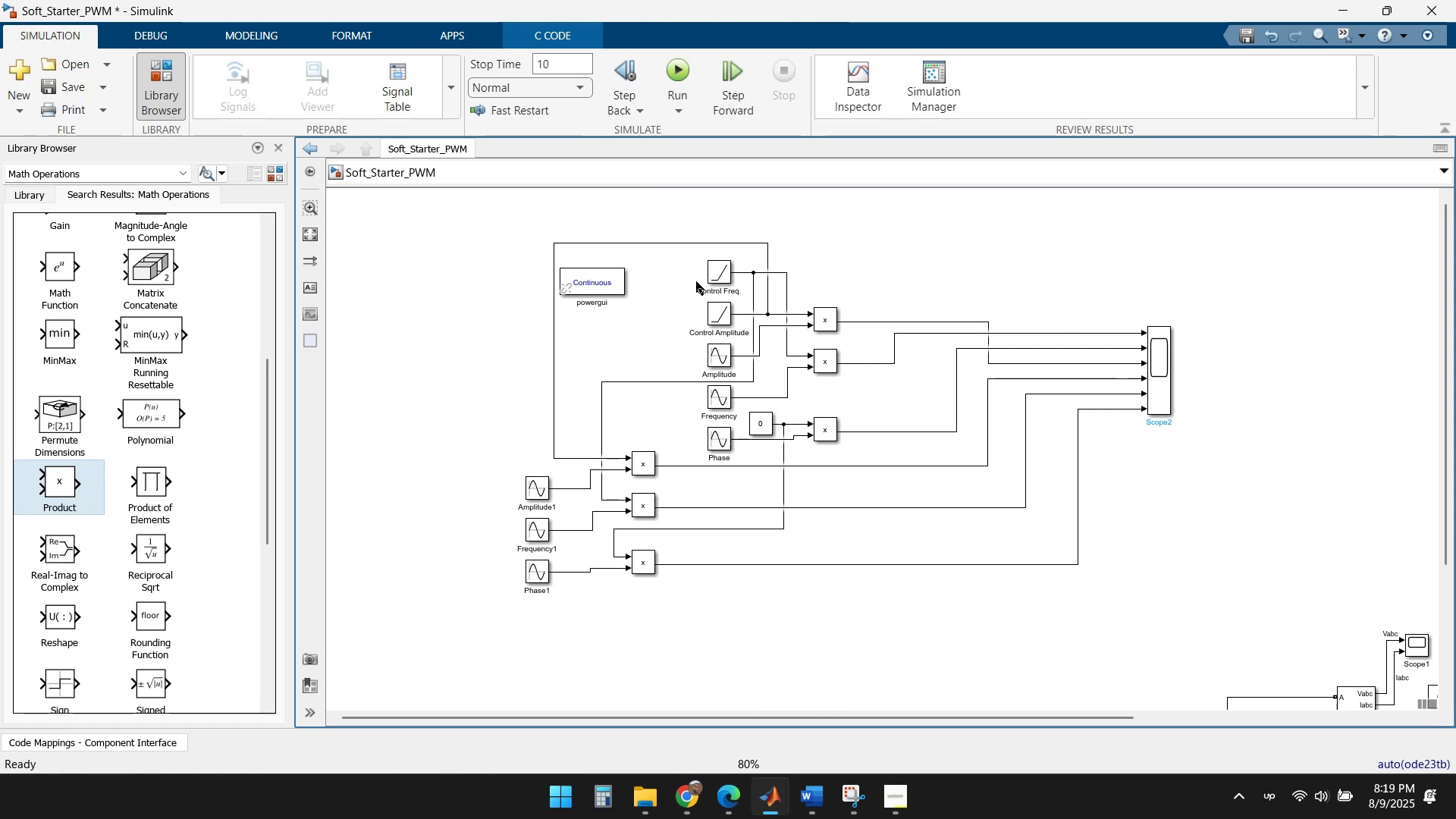 
wait(7.81)
 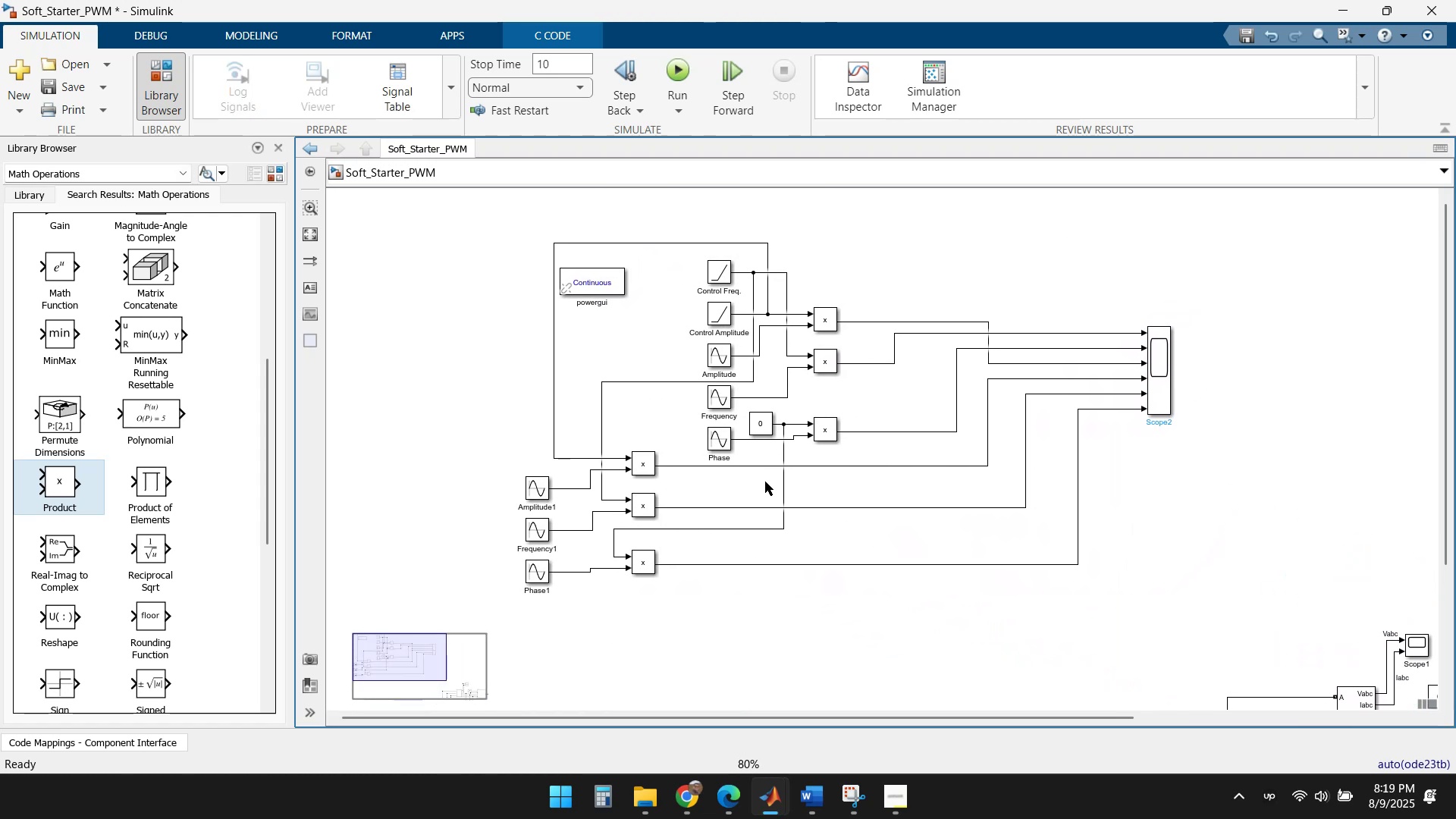 
double_click([1162, 367])
 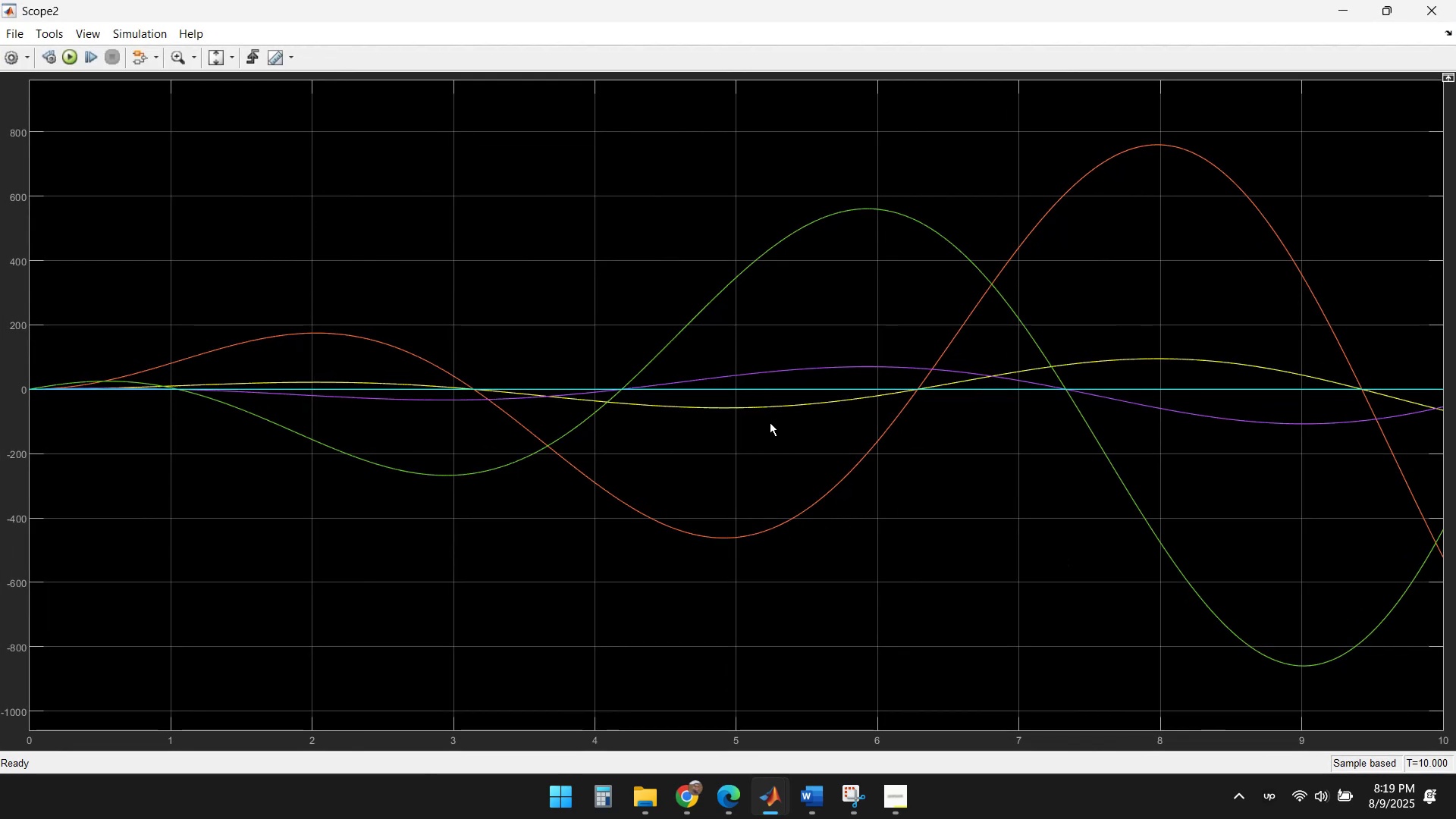 
left_click([1436, 16])
 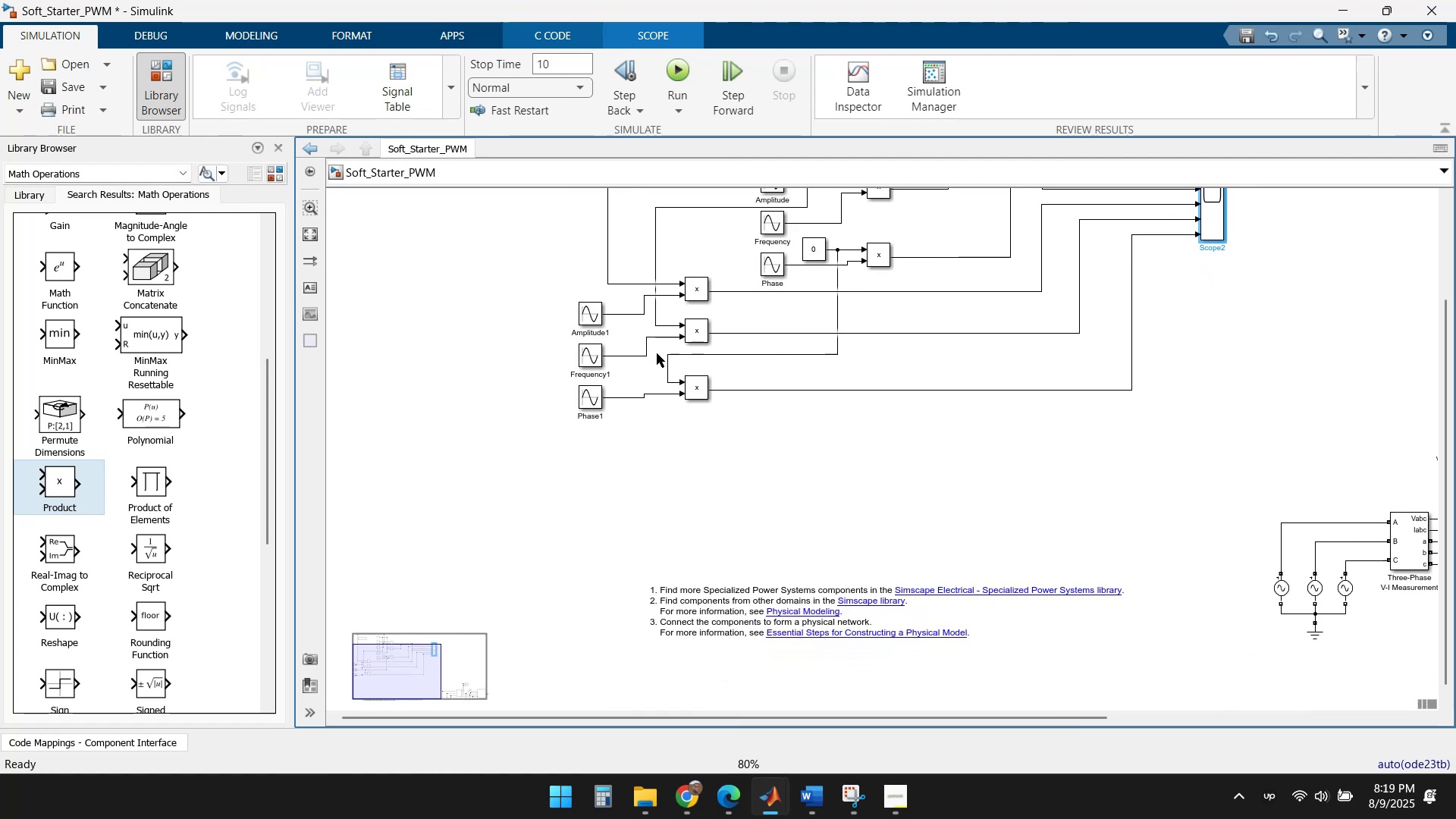 
left_click_drag(start_coordinate=[592, 442], to_coordinate=[573, 311])
 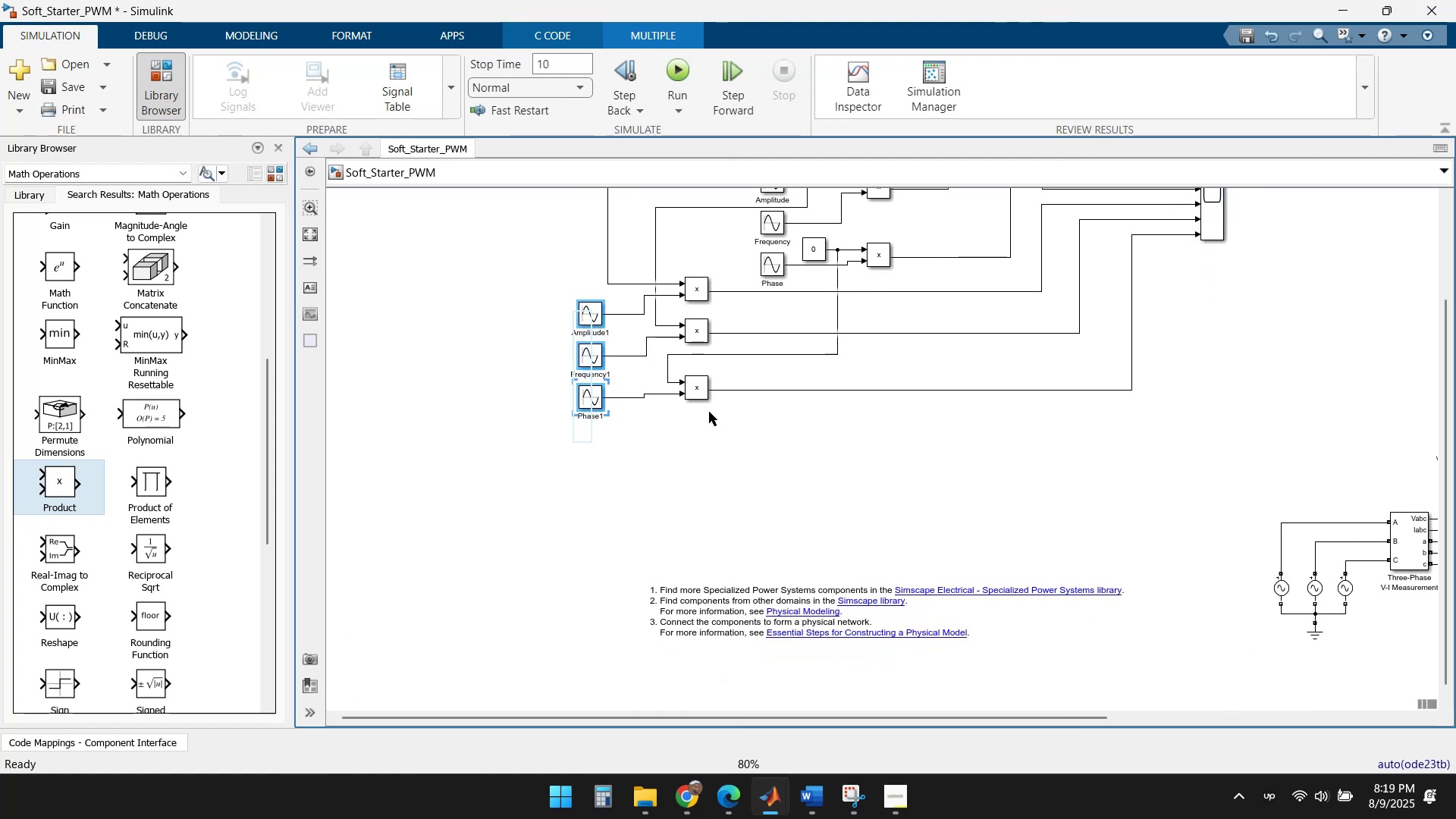 
hold_key(key=ShiftLeft, duration=1.47)
left_click_drag(start_coordinate=[709, 412], to_coordinate=[689, 281])
 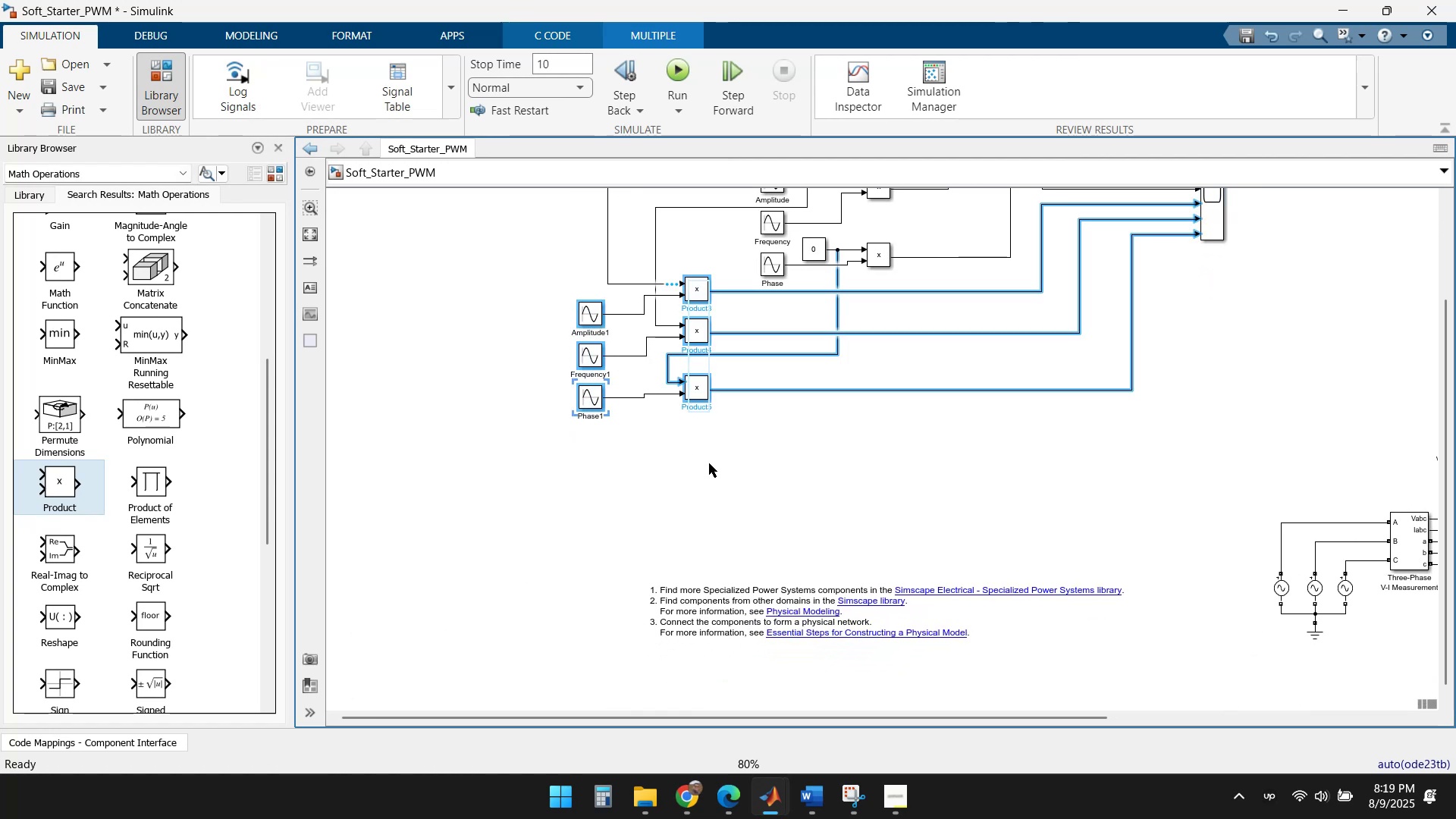 
left_click([709, 463])
 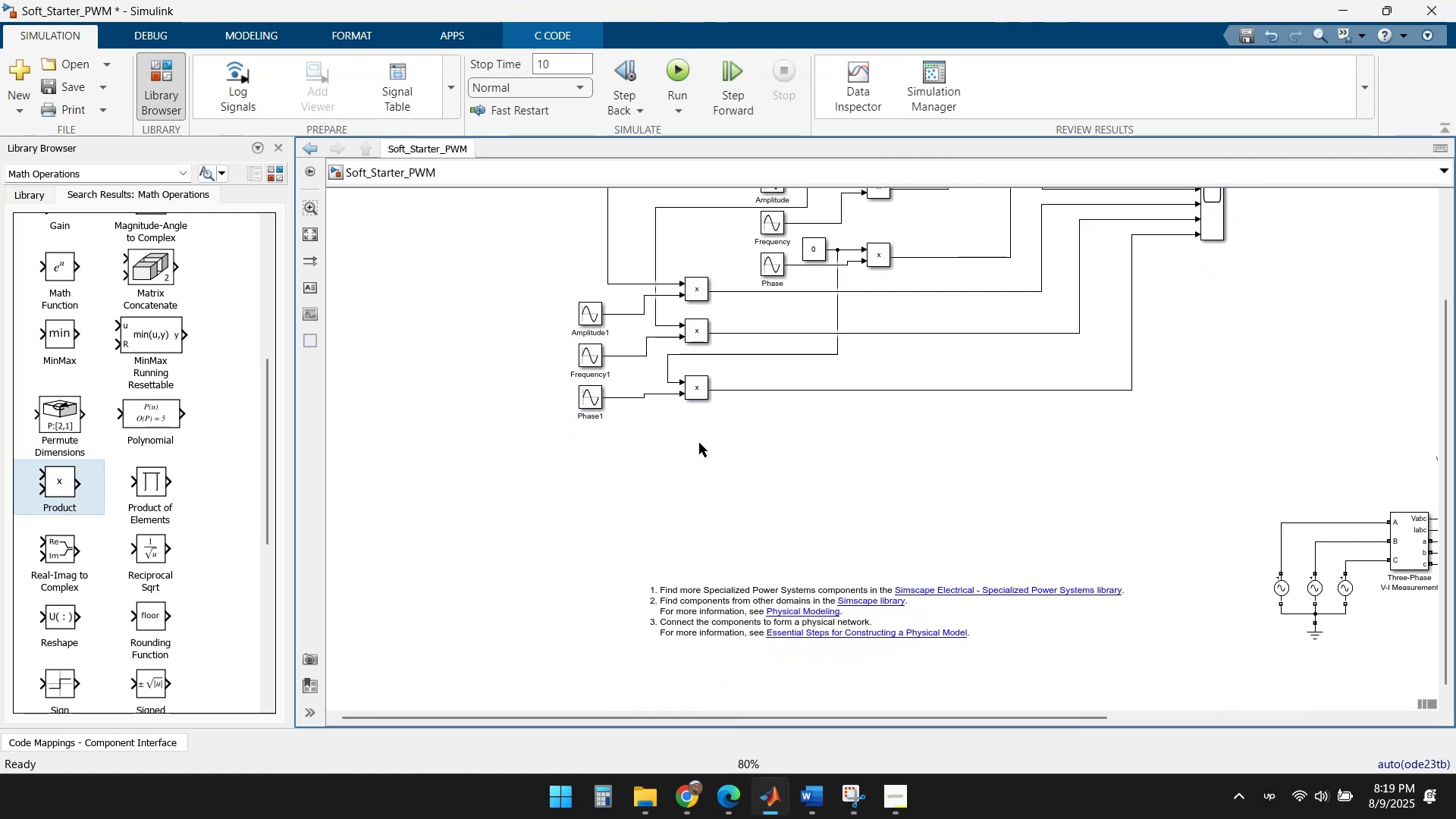 
left_click_drag(start_coordinate=[696, 435], to_coordinate=[693, 266])
 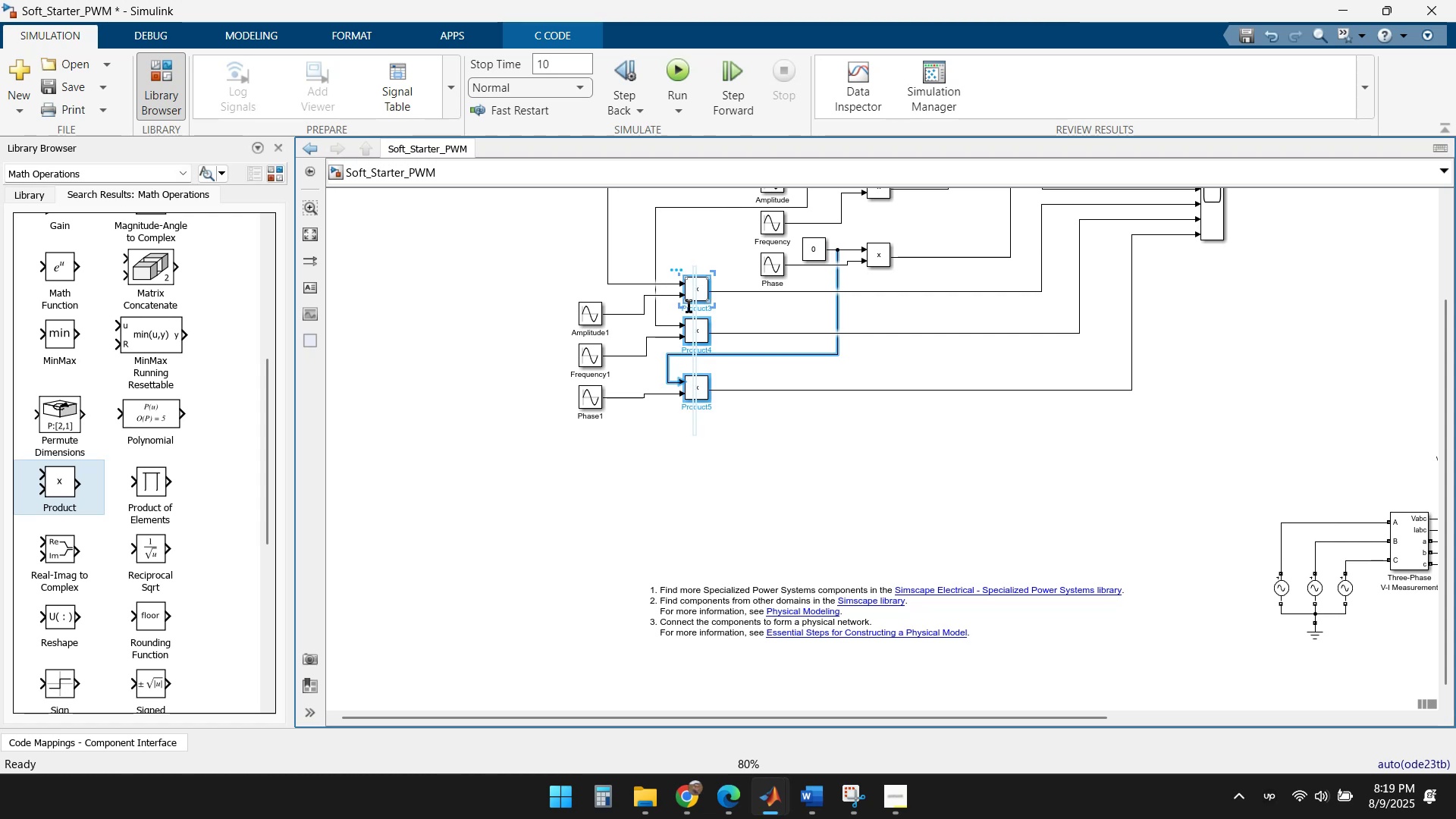 
hold_key(key=ShiftLeft, duration=3.29)
left_click_drag(start_coordinate=[760, 362], to_coordinate=[753, 351])
 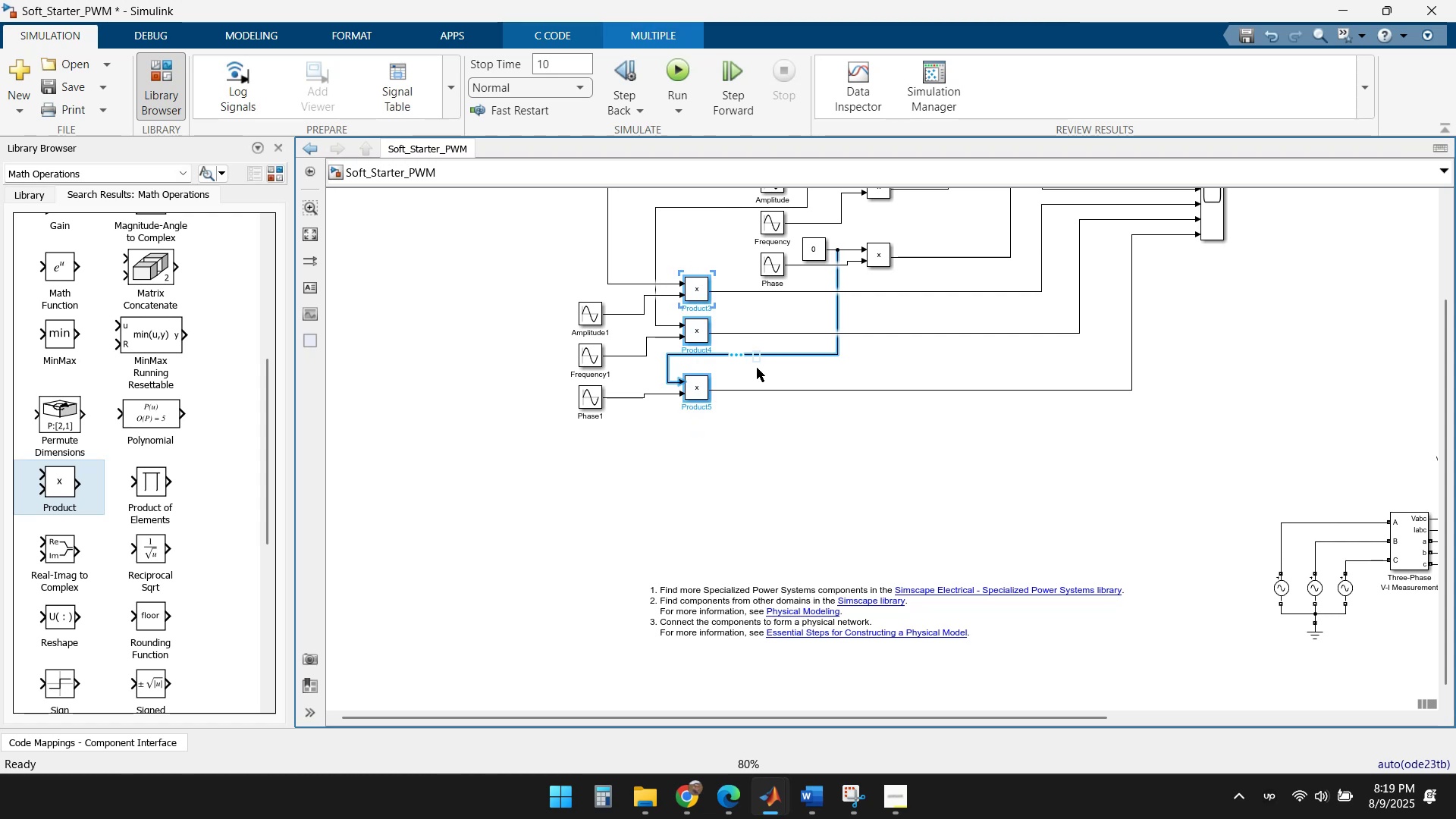 
left_click_drag(start_coordinate=[793, 369], to_coordinate=[771, 345])
 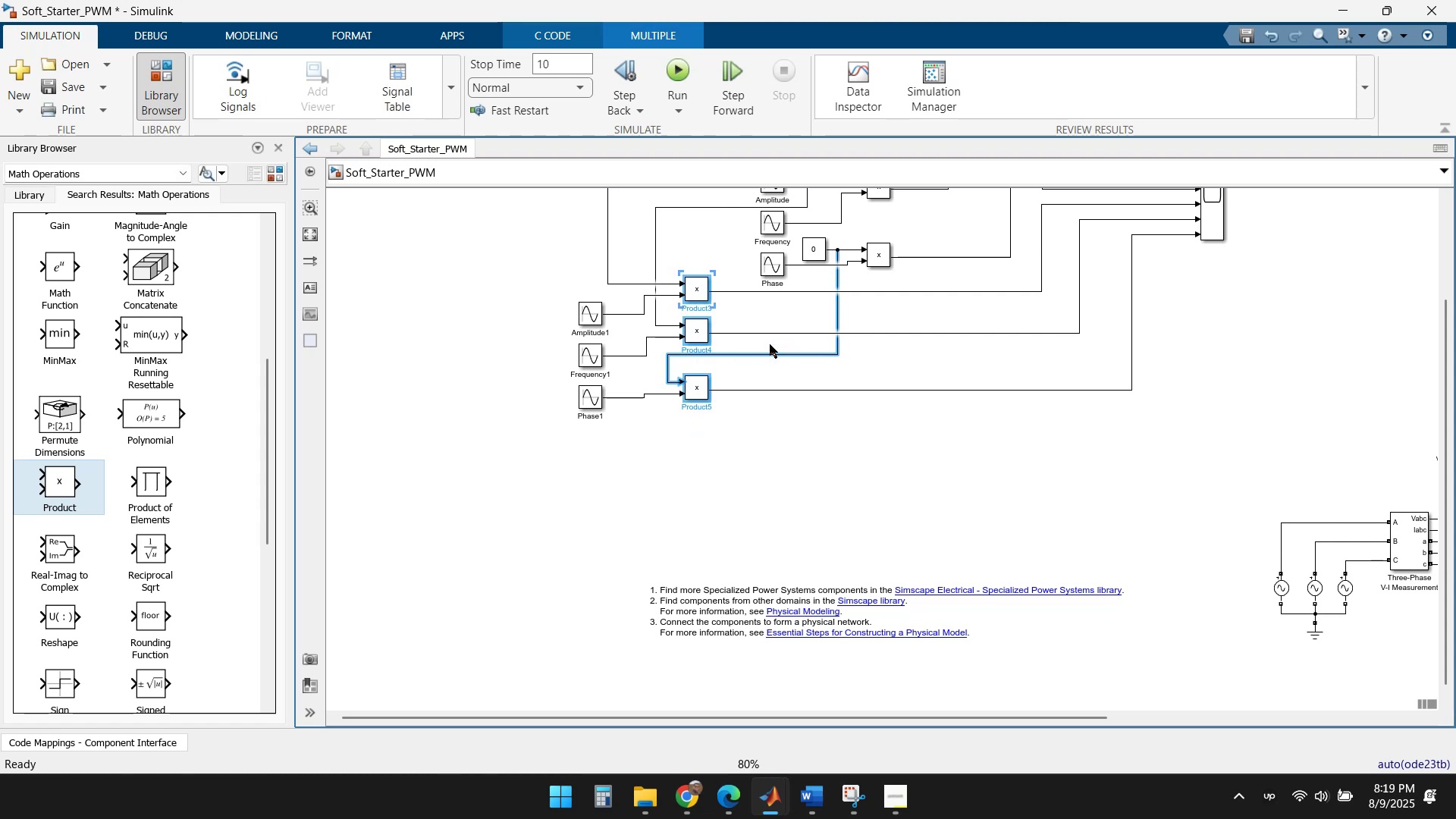 
left_click([770, 344])
 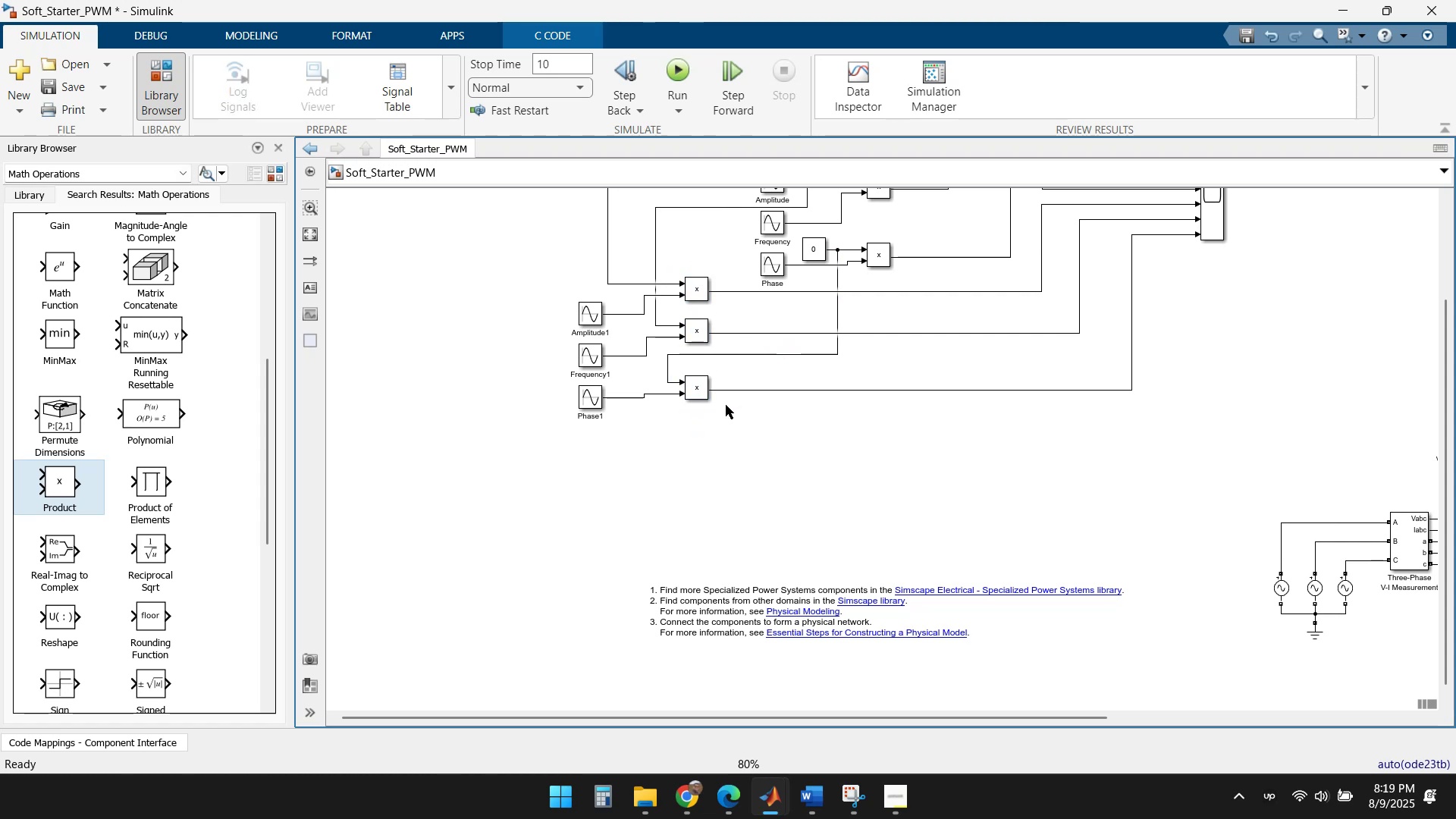 
left_click_drag(start_coordinate=[700, 416], to_coordinate=[694, 275])
 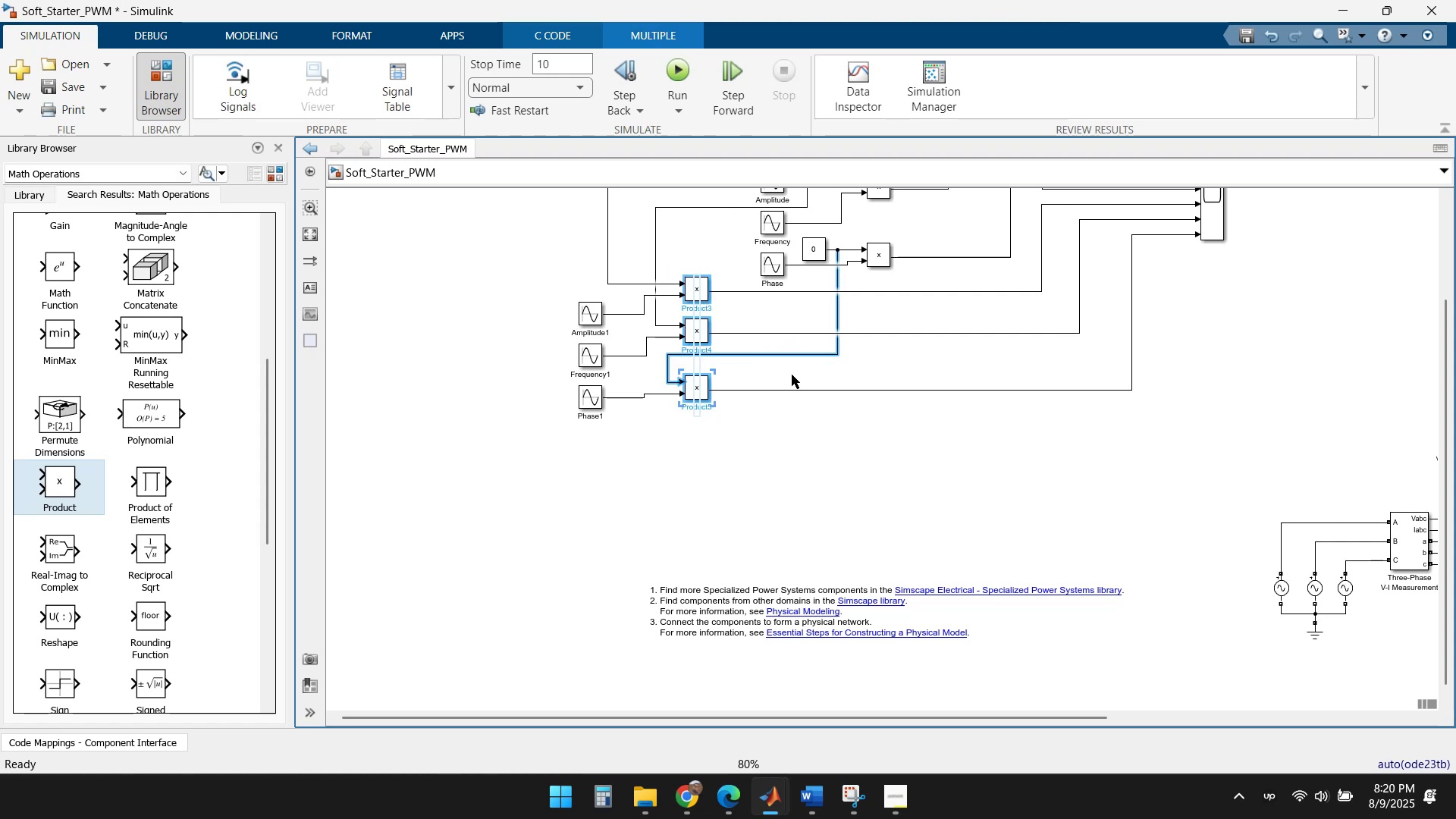 
left_click([668, 484])
 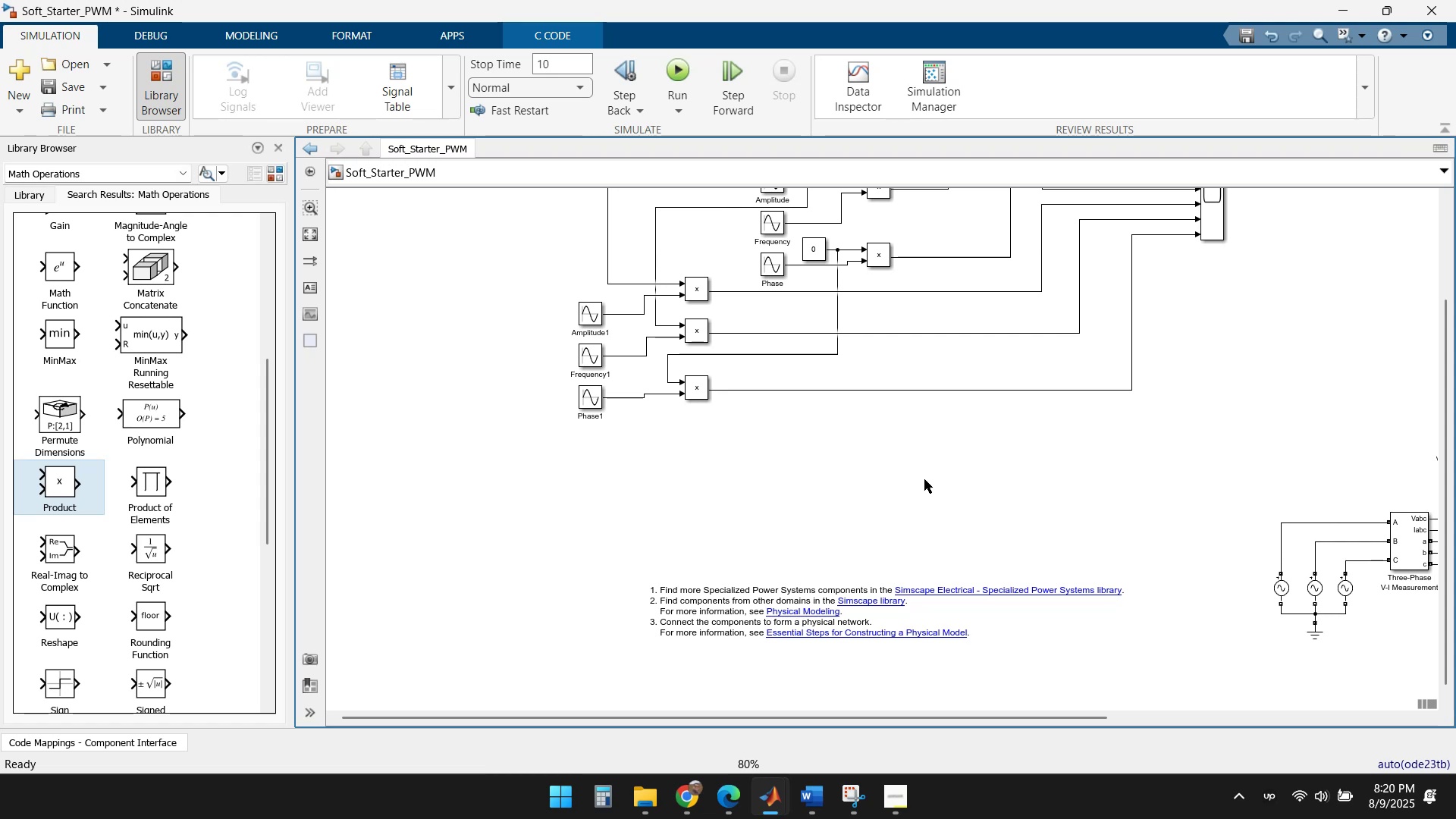 
scroll: coordinate [978, 467], scroll_direction: down, amount: 1.0
 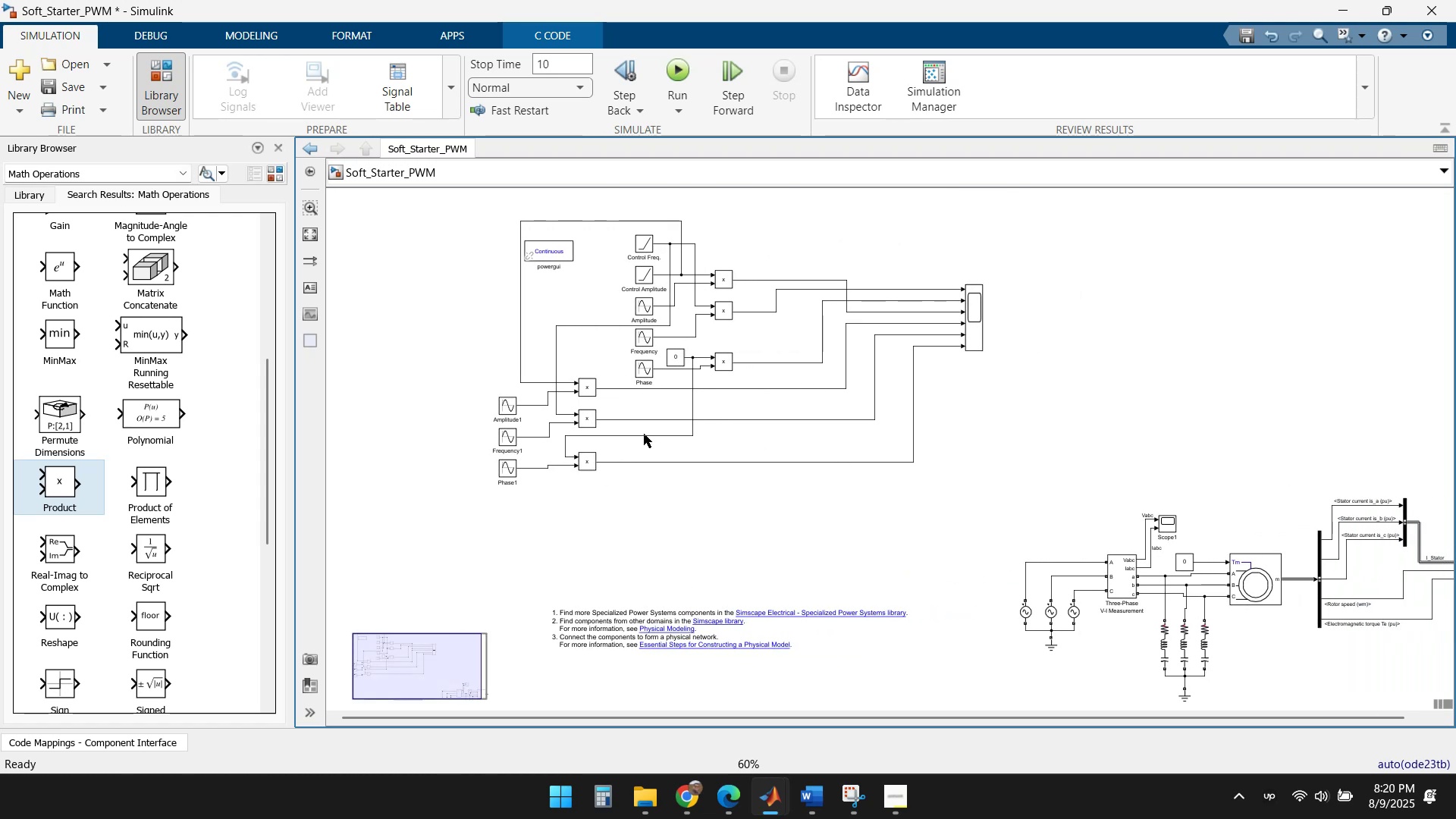 
scroll: coordinate [674, 403], scroll_direction: up, amount: 2.0
 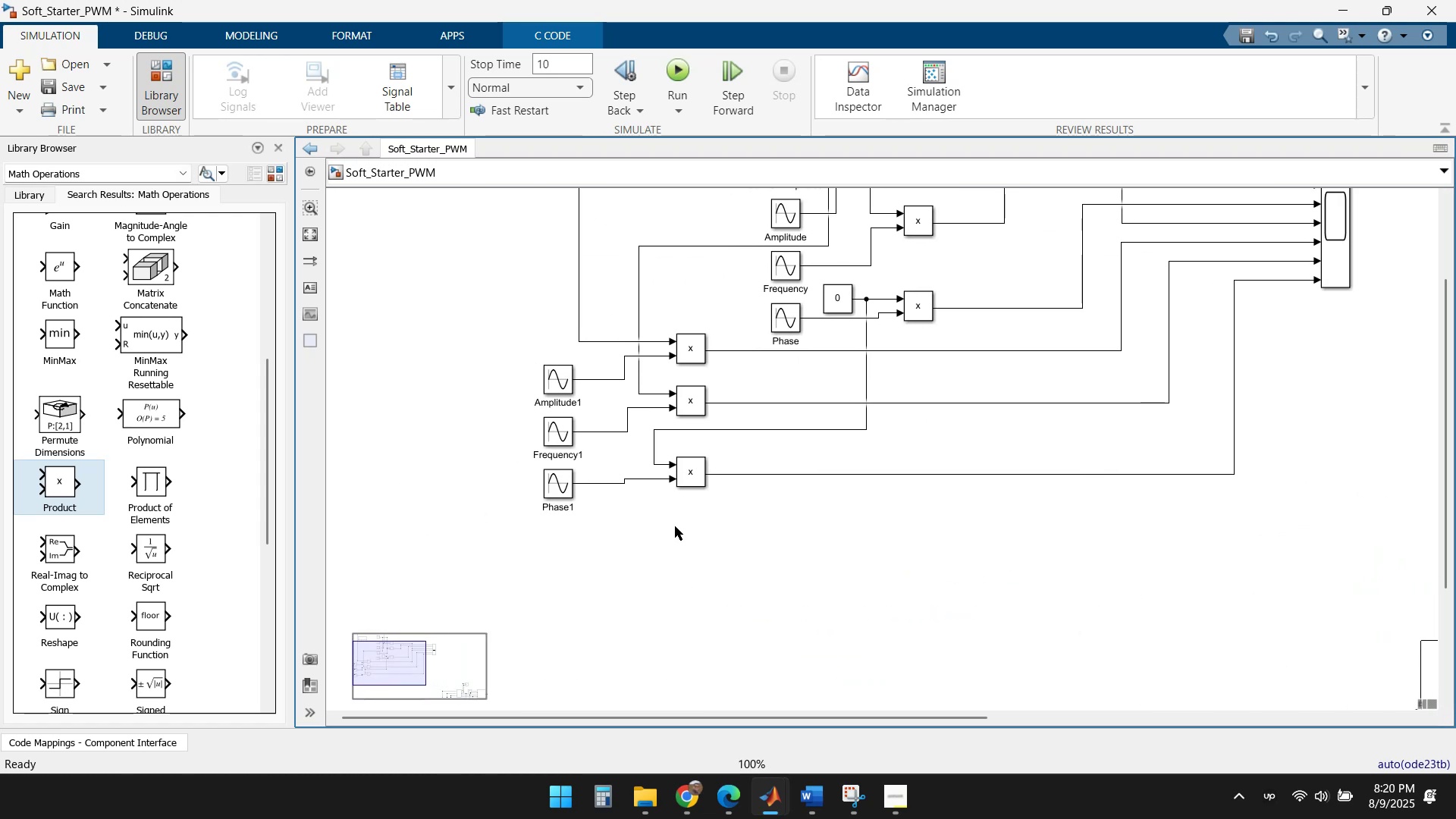 
left_click_drag(start_coordinate=[563, 531], to_coordinate=[551, 356])
 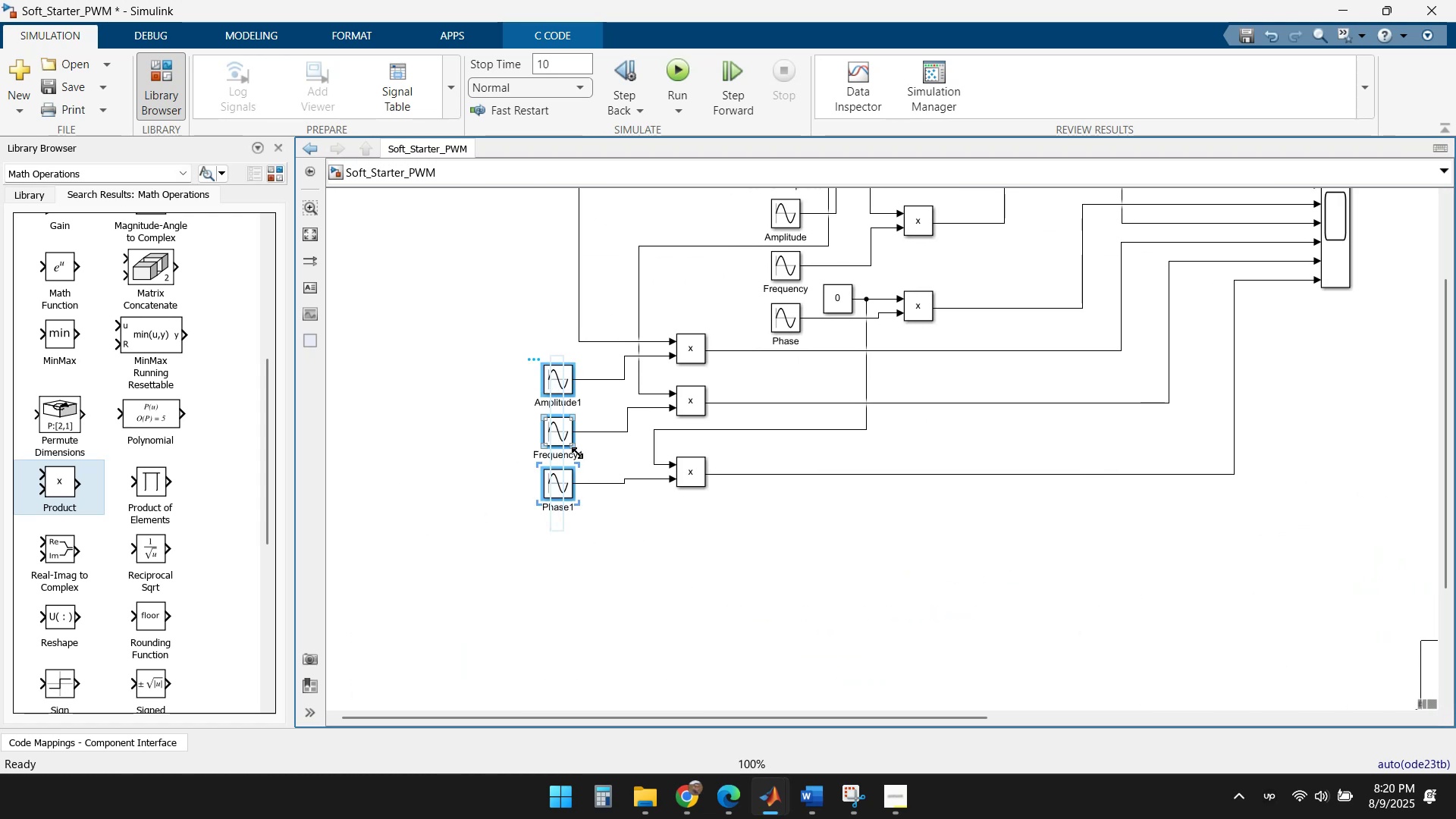 
key(Control+C)
 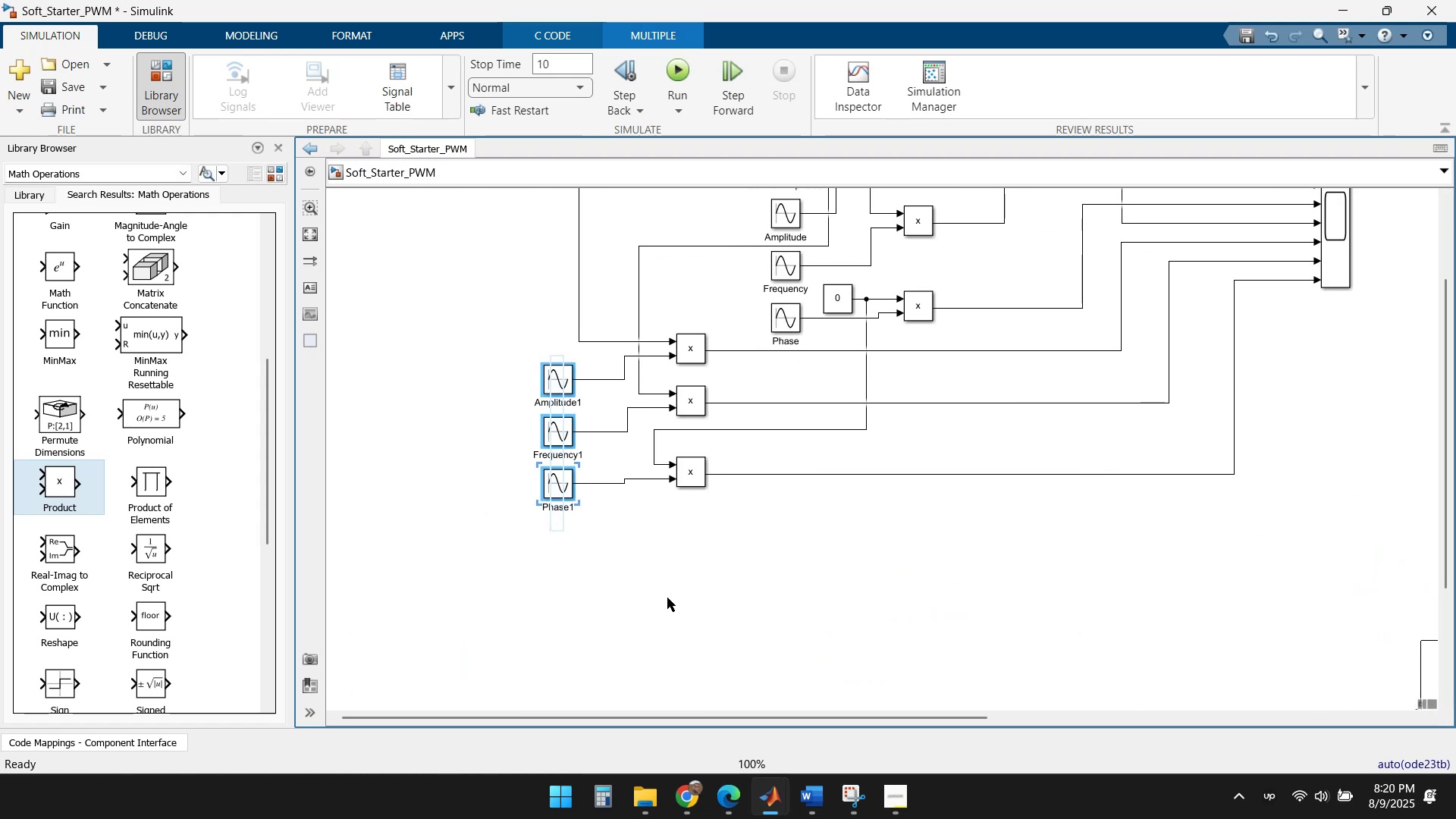 
left_click([666, 598])
 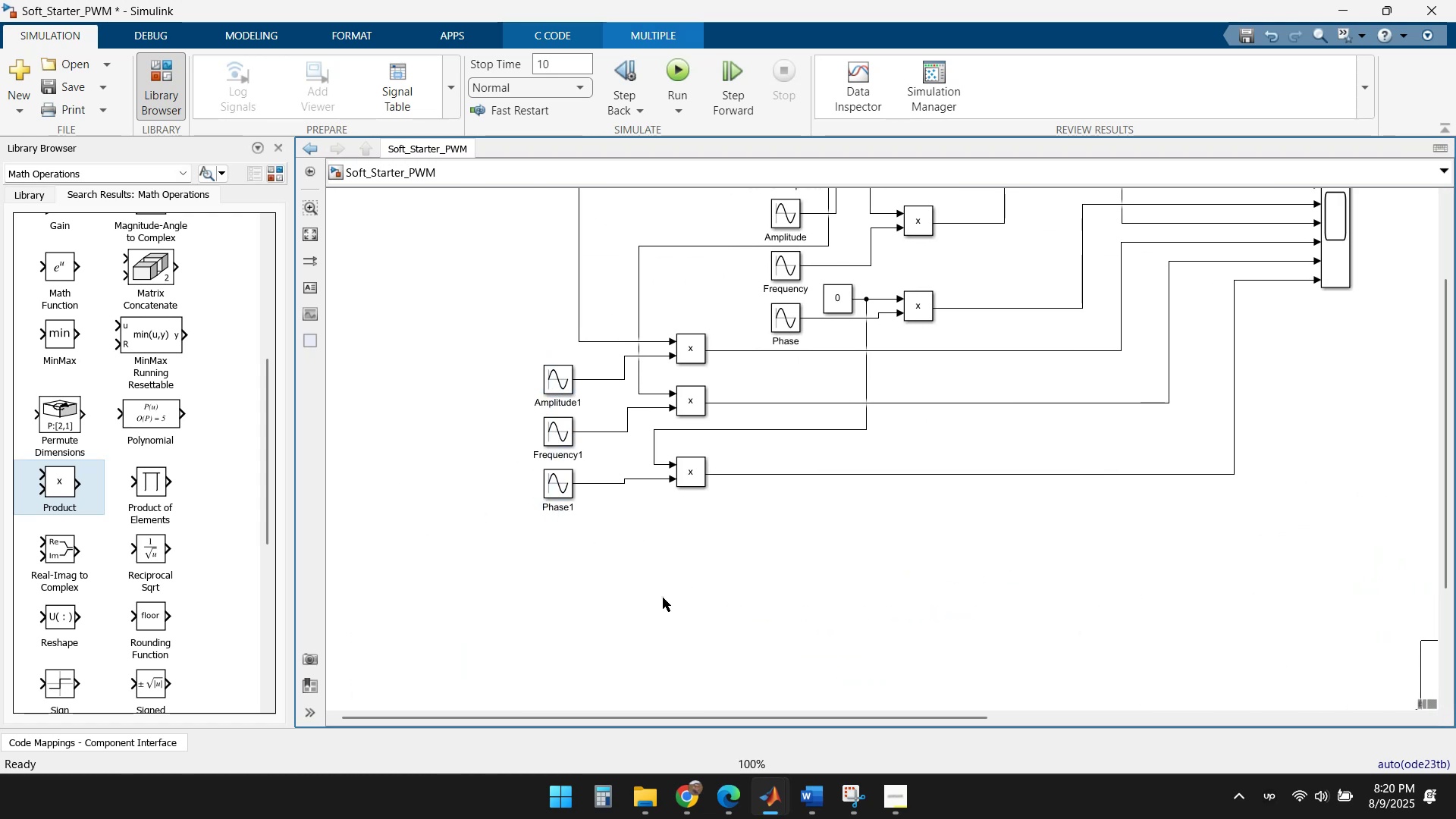 
key(Control+V)
 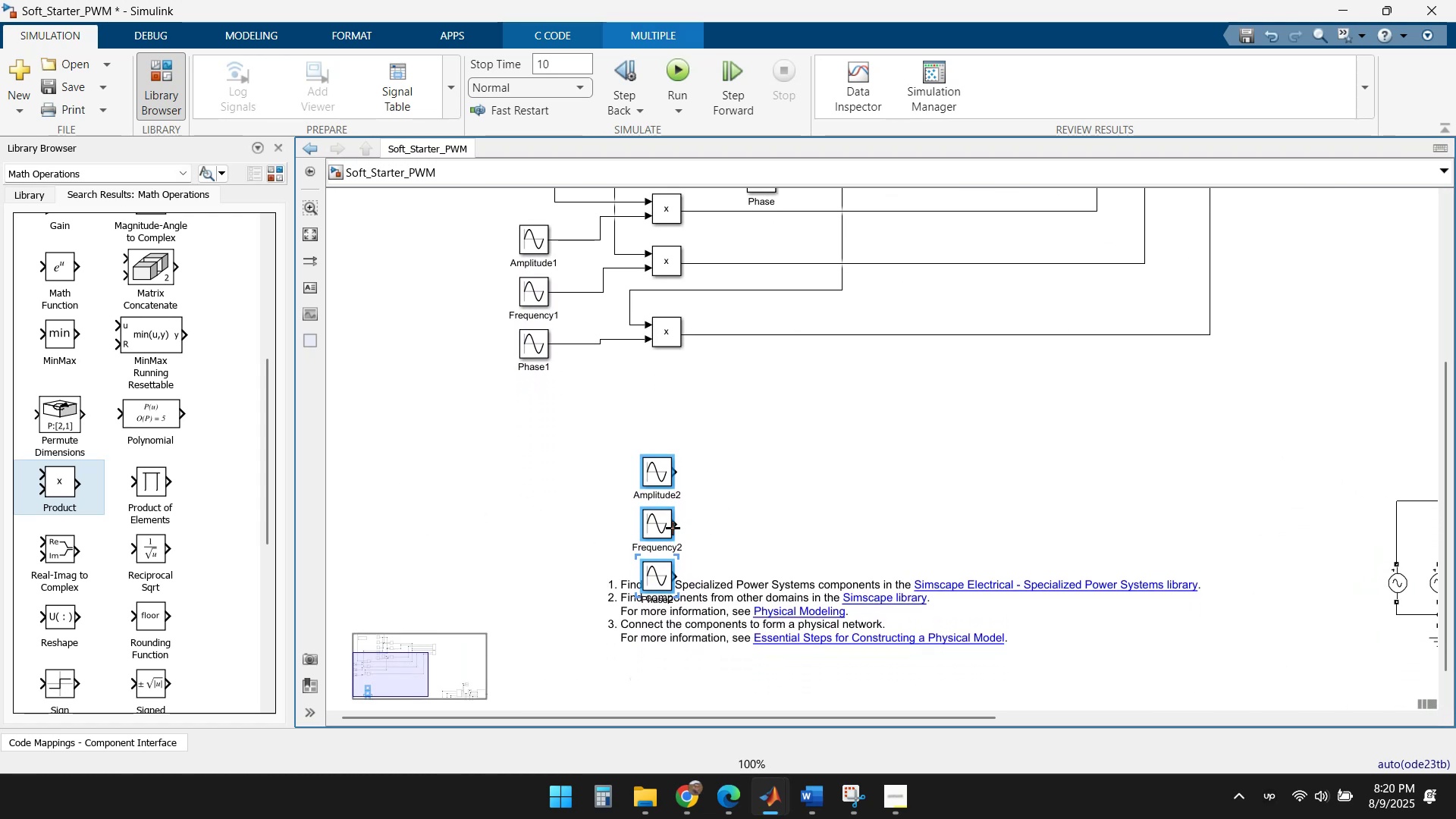 
left_click_drag(start_coordinate=[656, 469], to_coordinate=[534, 413])
 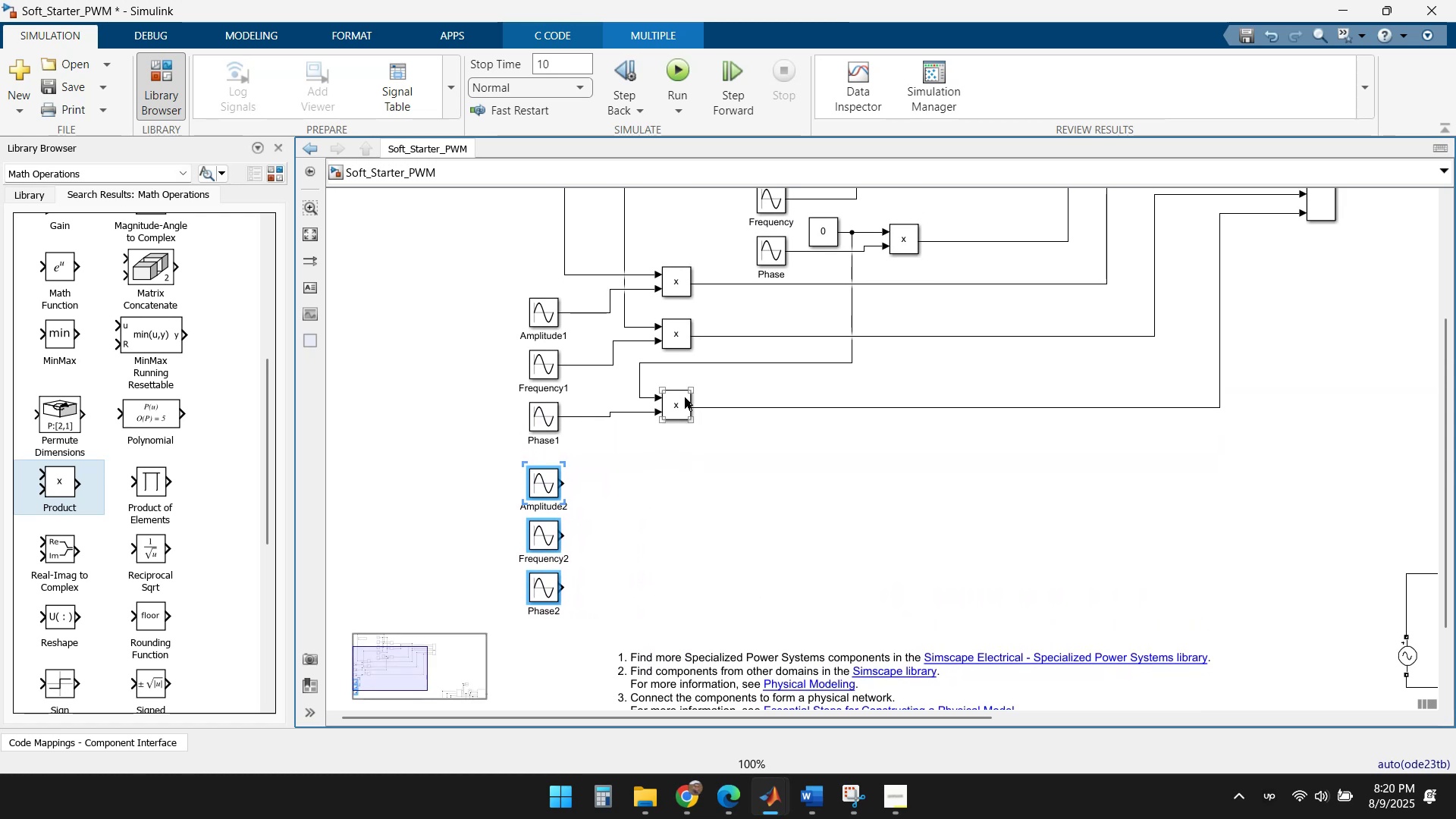 
left_click([685, 284])
 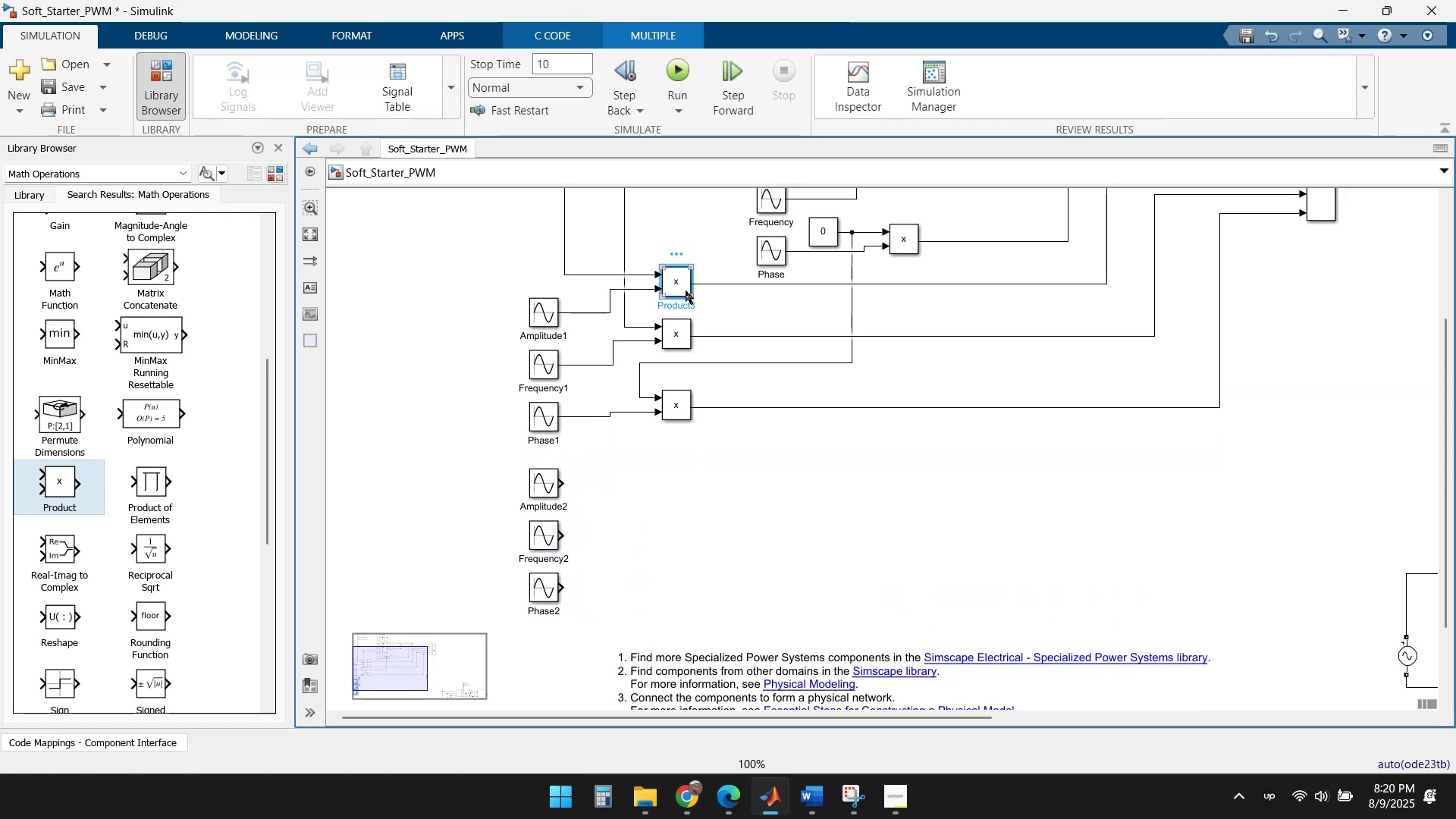 
hold_key(key=ShiftLeft, duration=1.32)
left_click([689, 330])
 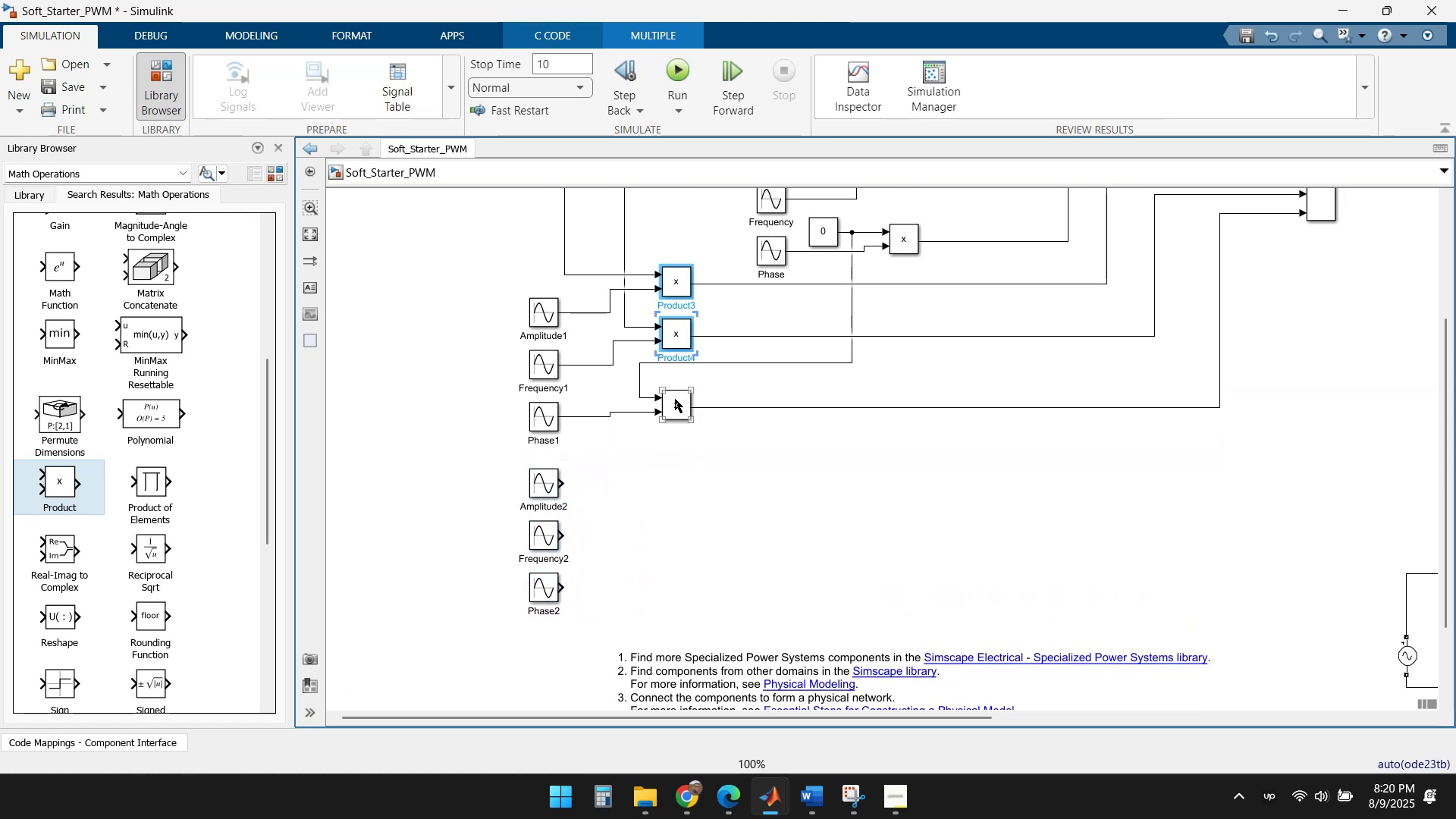 
left_click([680, 408])
 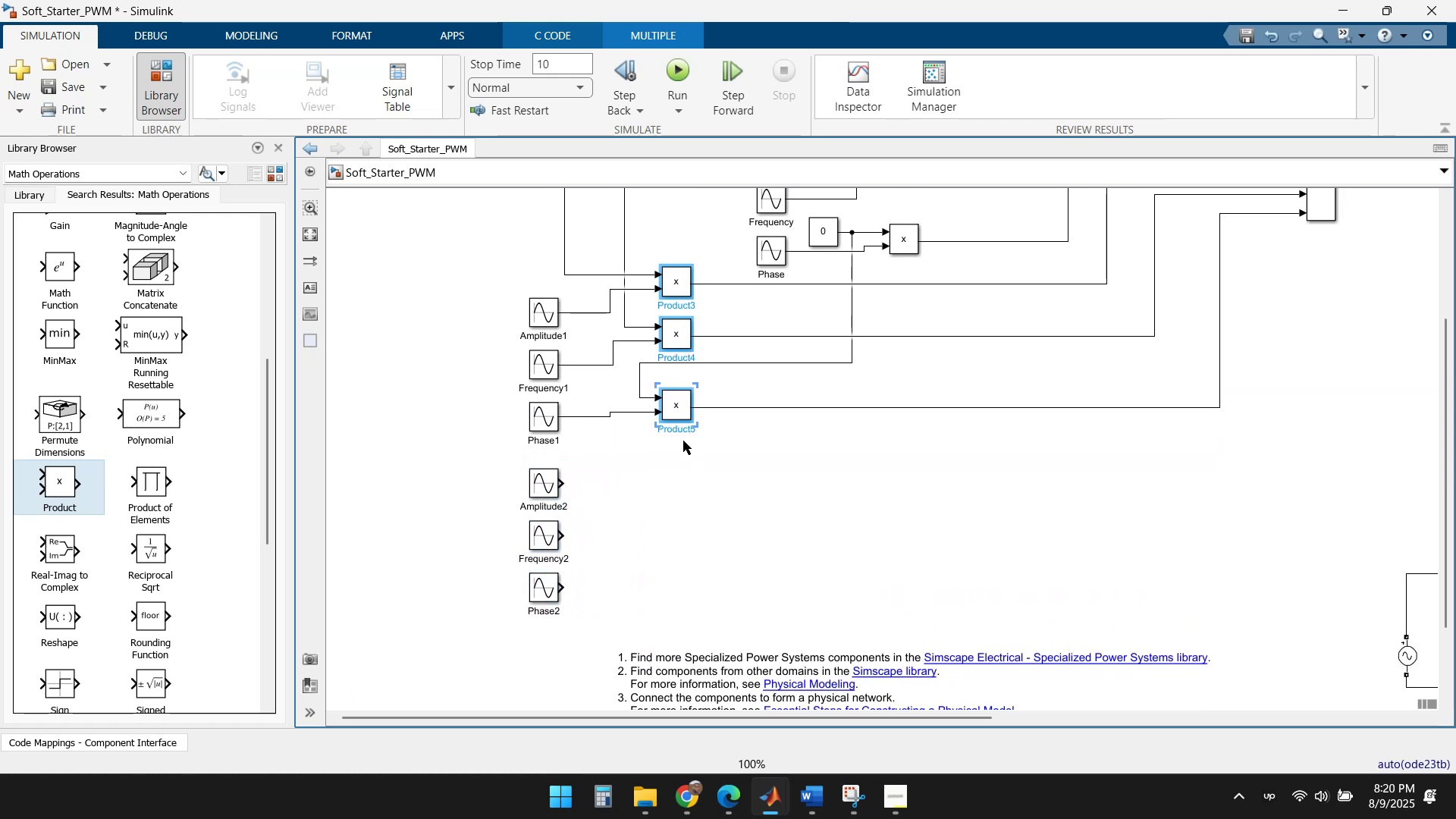 
key(Control+C)
 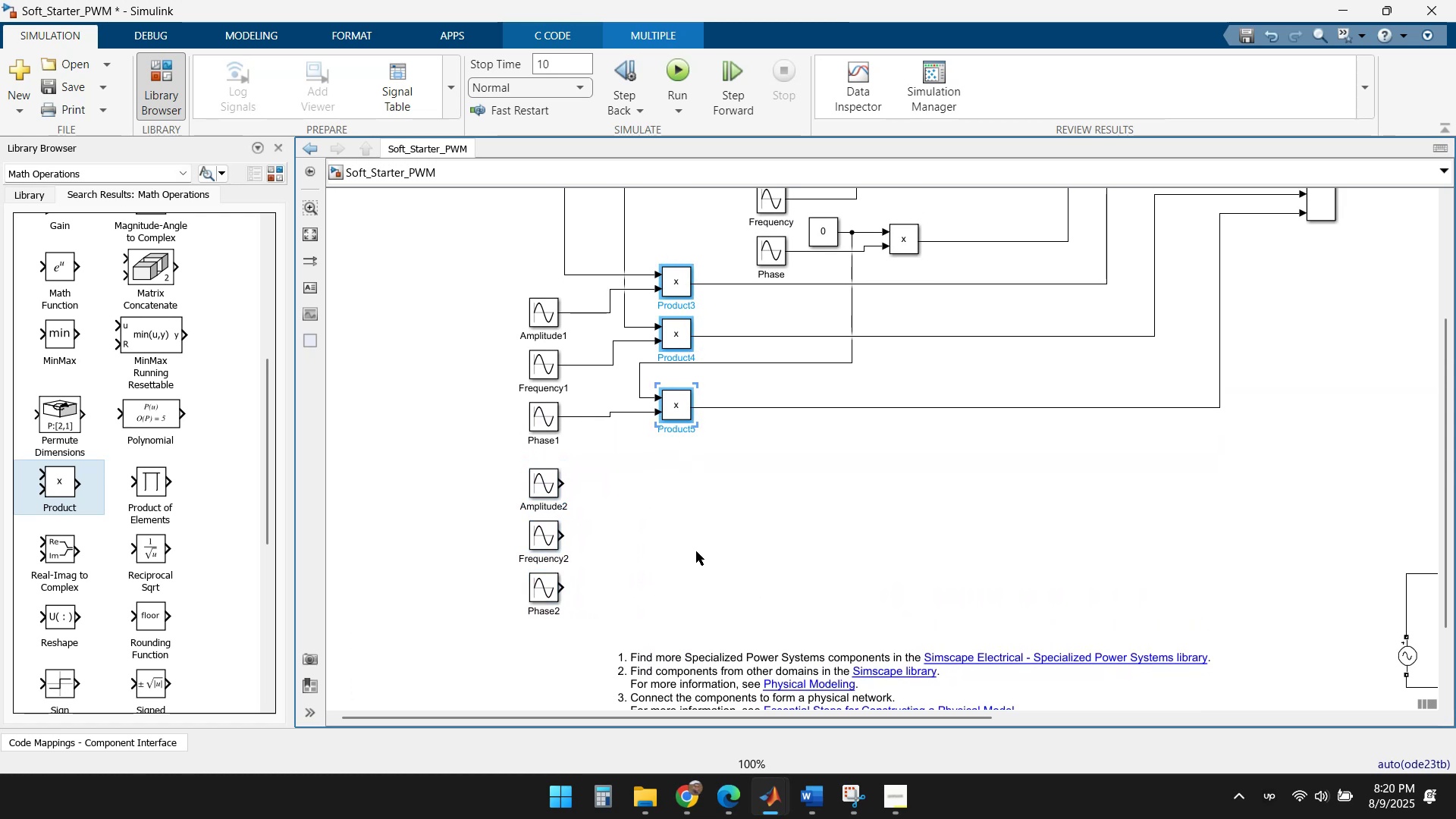 
key(Control+V)
 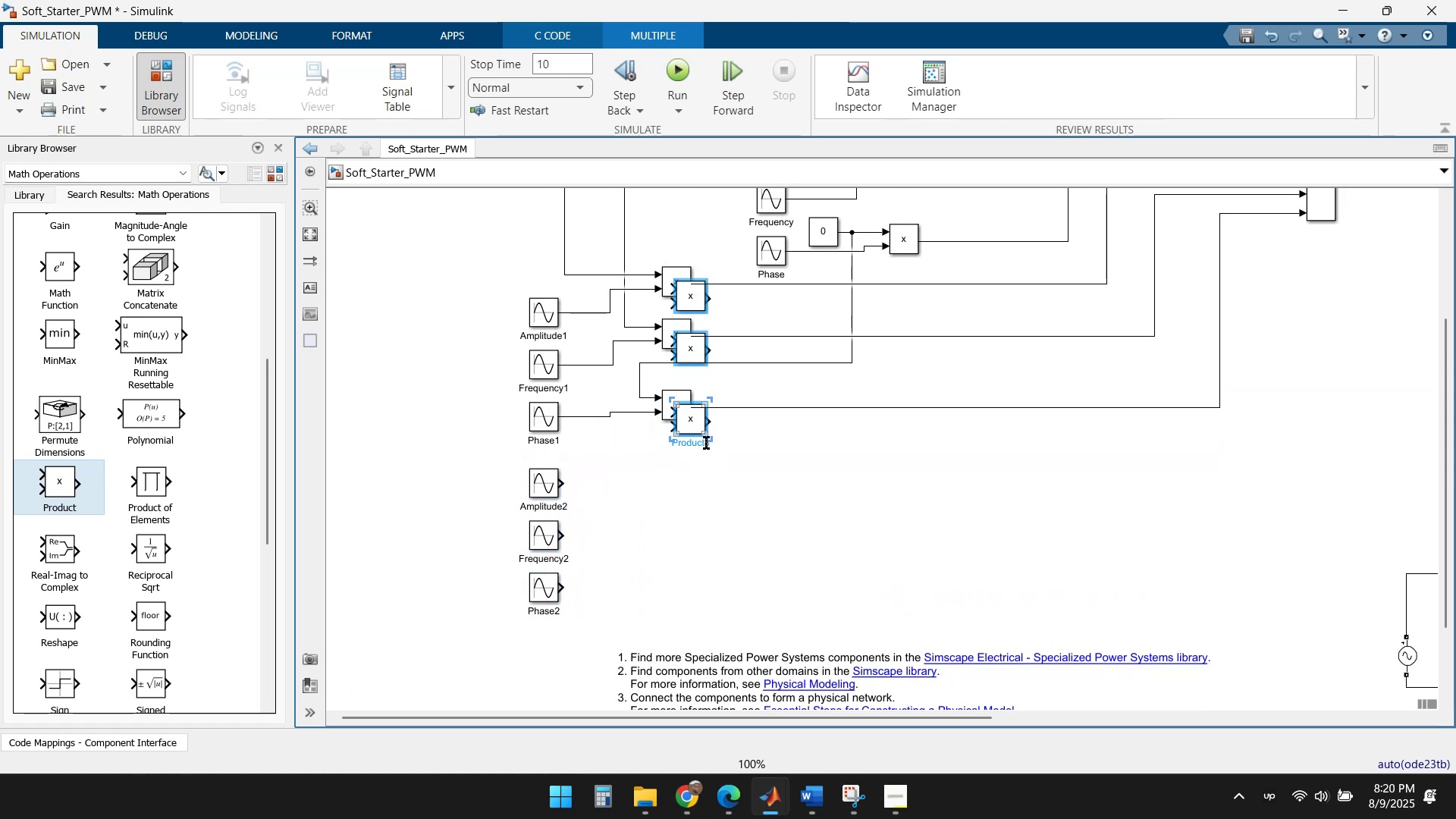 
left_click_drag(start_coordinate=[695, 417], to_coordinate=[674, 596])
 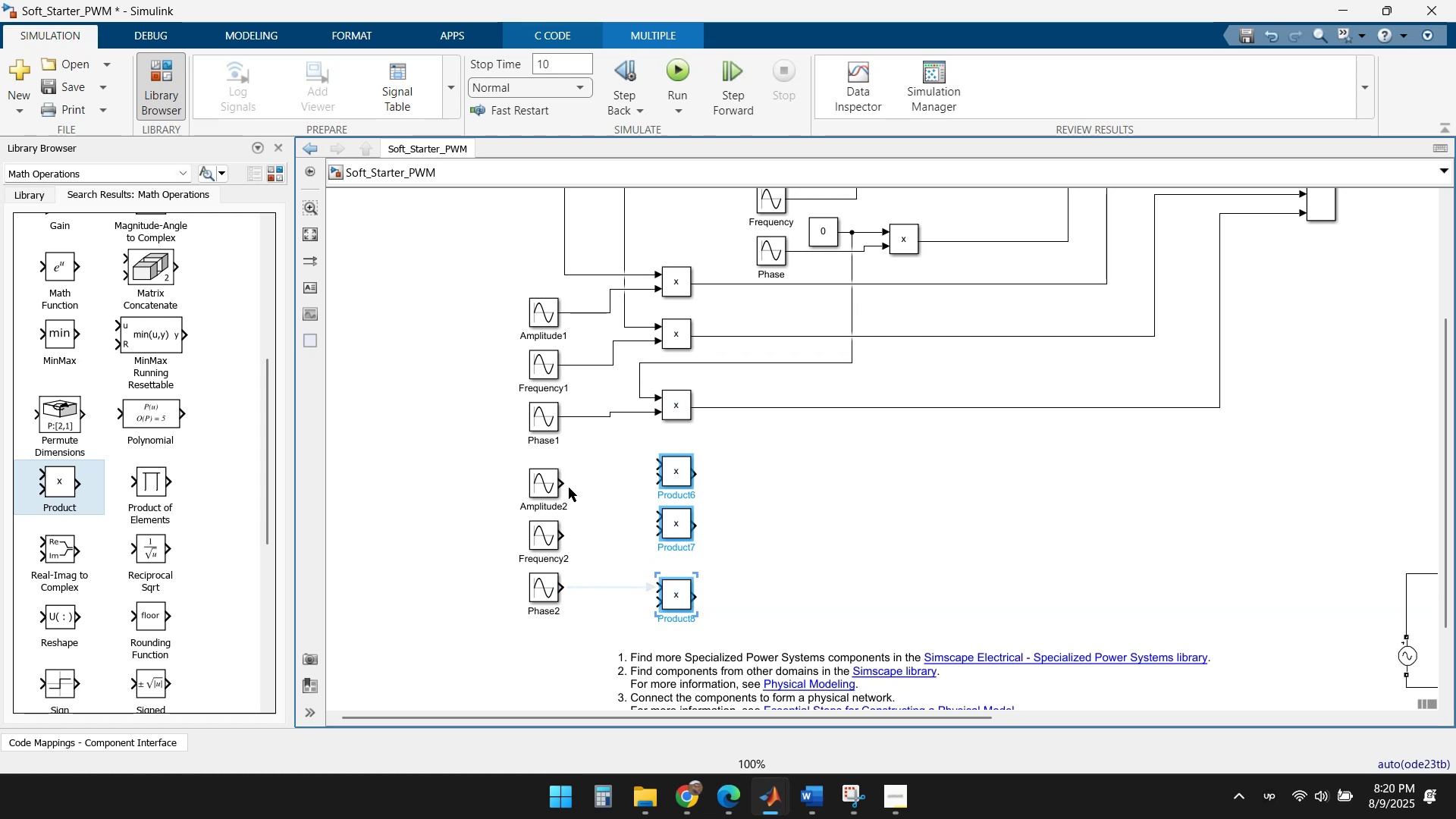 
left_click_drag(start_coordinate=[564, 483], to_coordinate=[658, 483])
 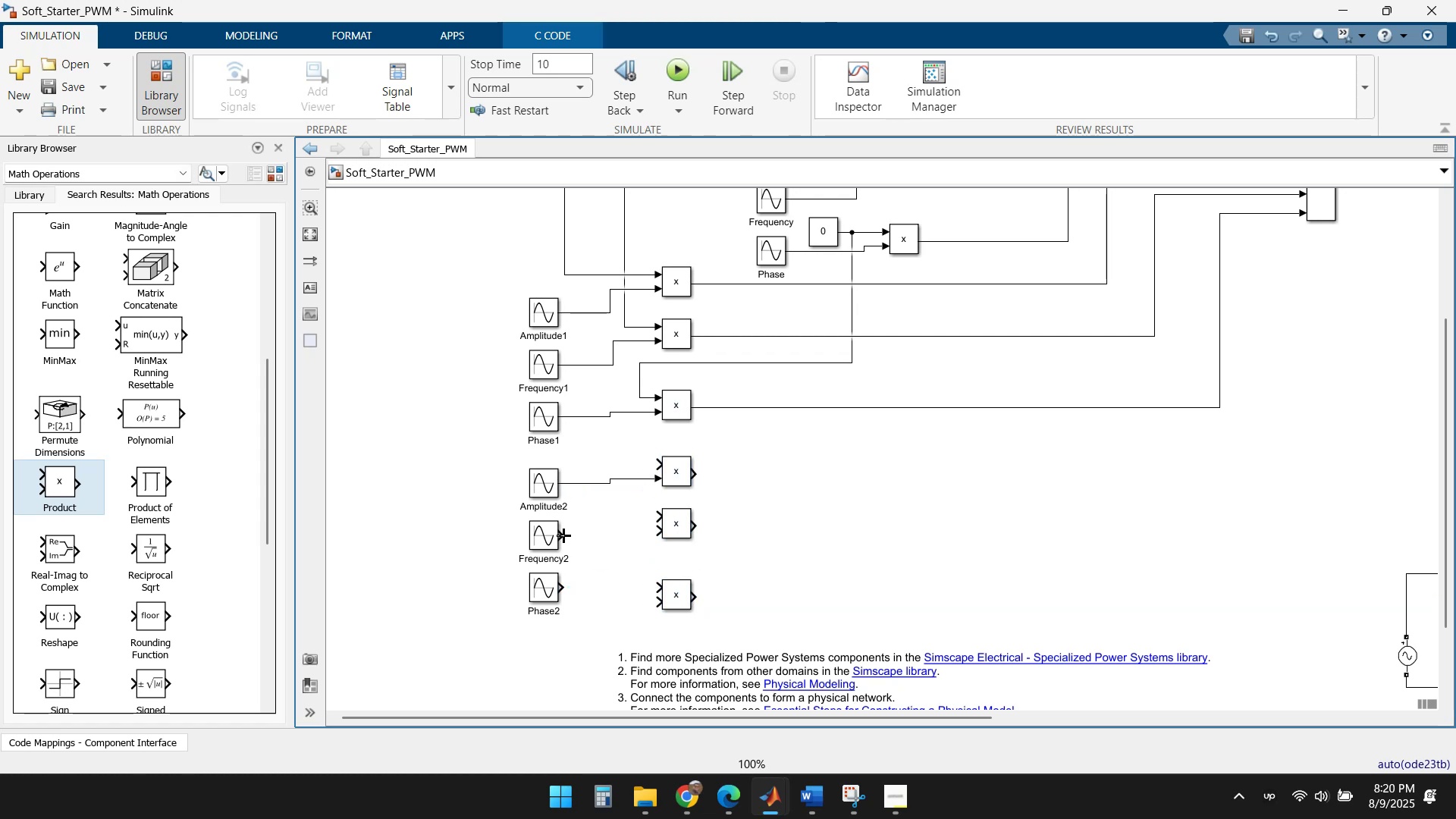 
left_click_drag(start_coordinate=[561, 535], to_coordinate=[656, 532])
 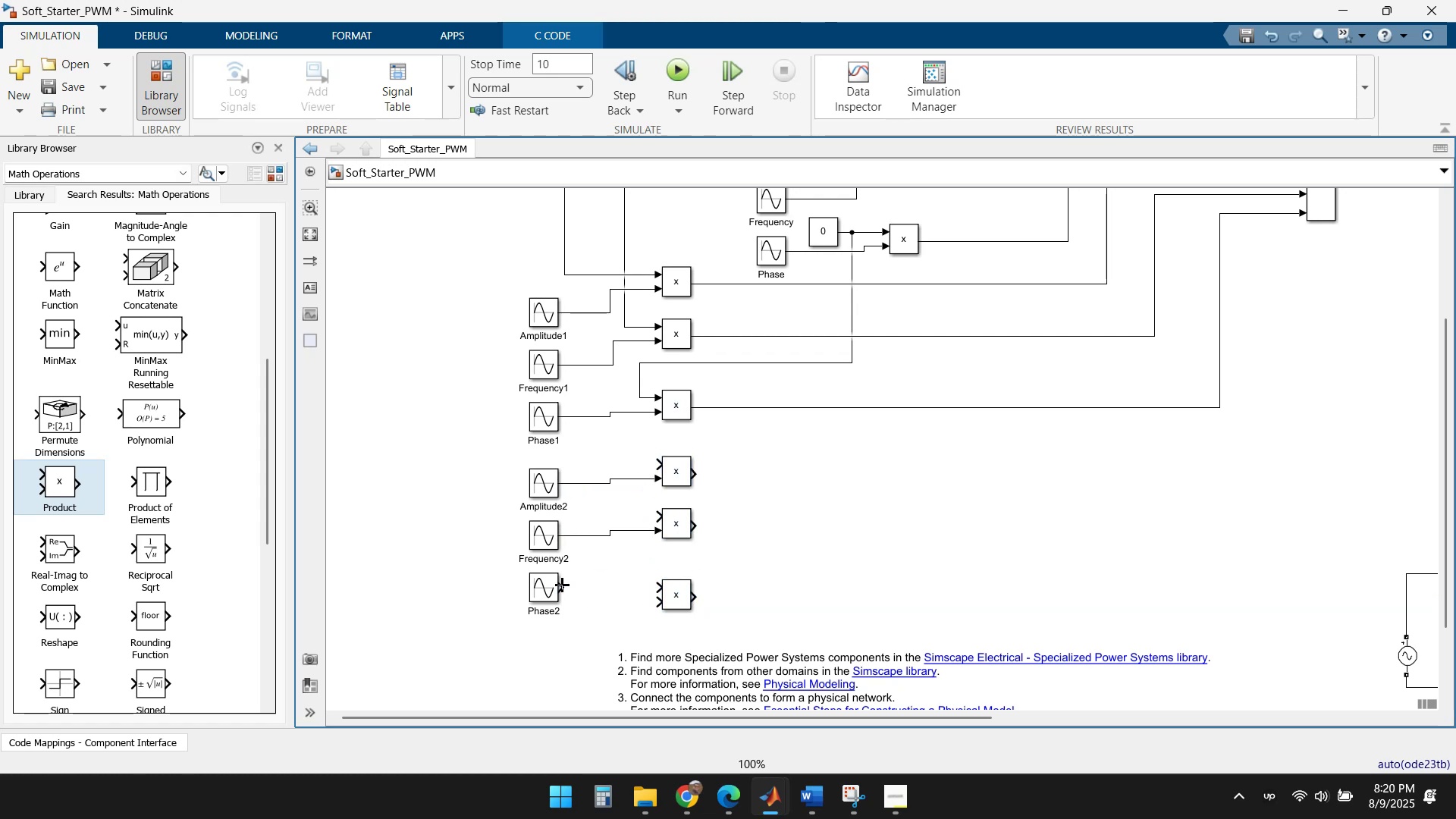 
left_click_drag(start_coordinate=[566, 584], to_coordinate=[661, 607])
 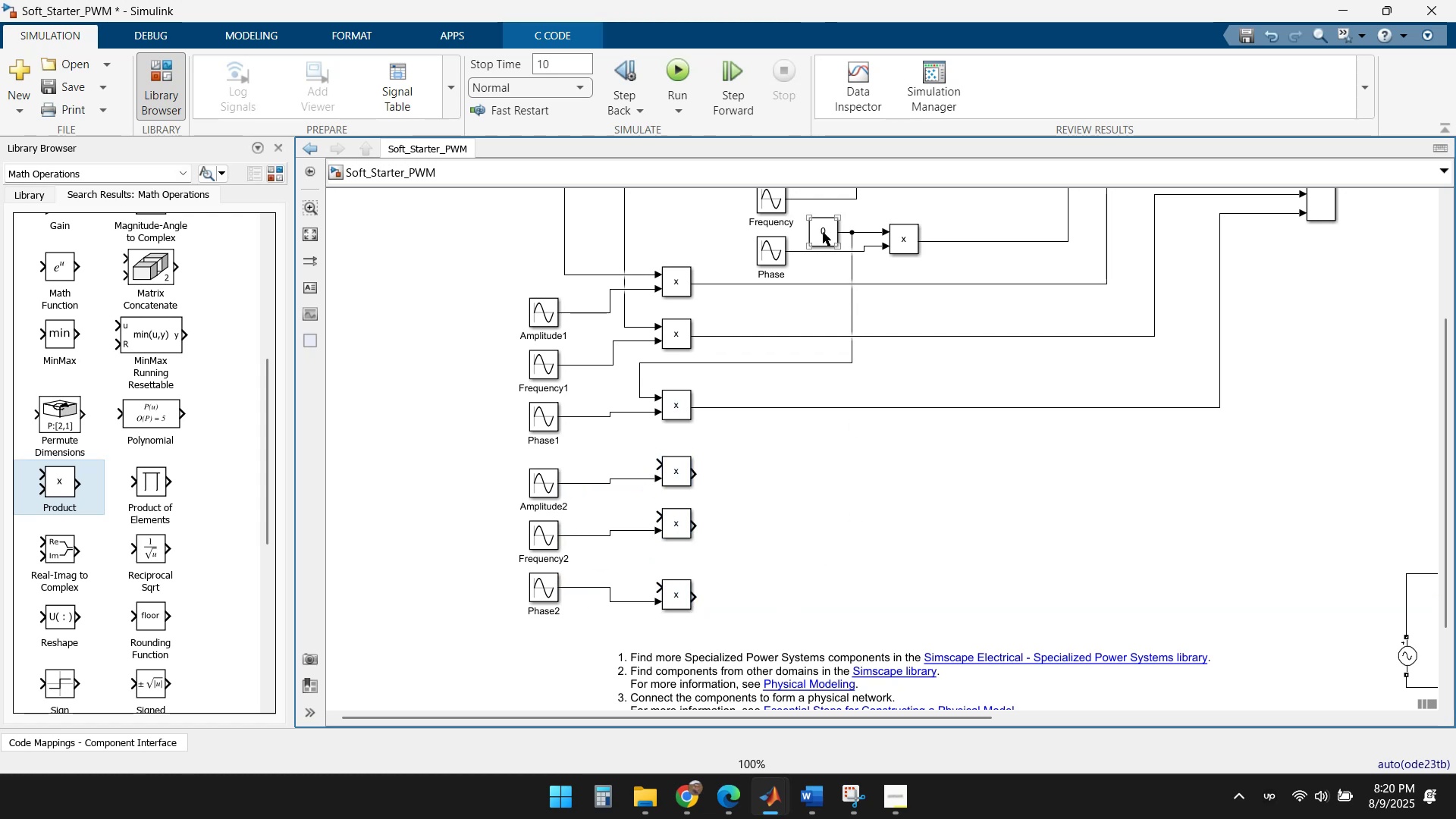 
double_click([823, 232])
 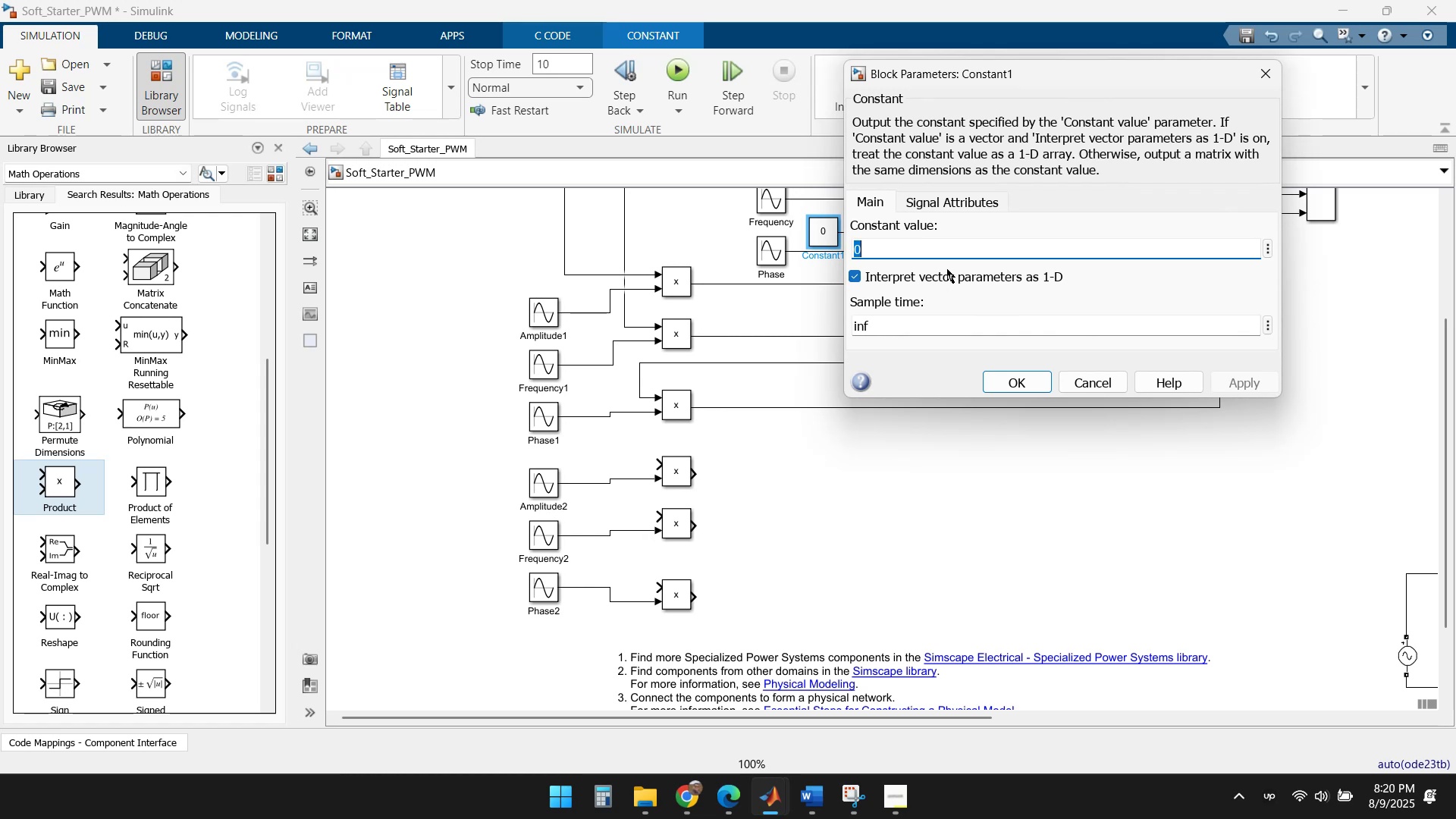 
type(2*pi/3)
 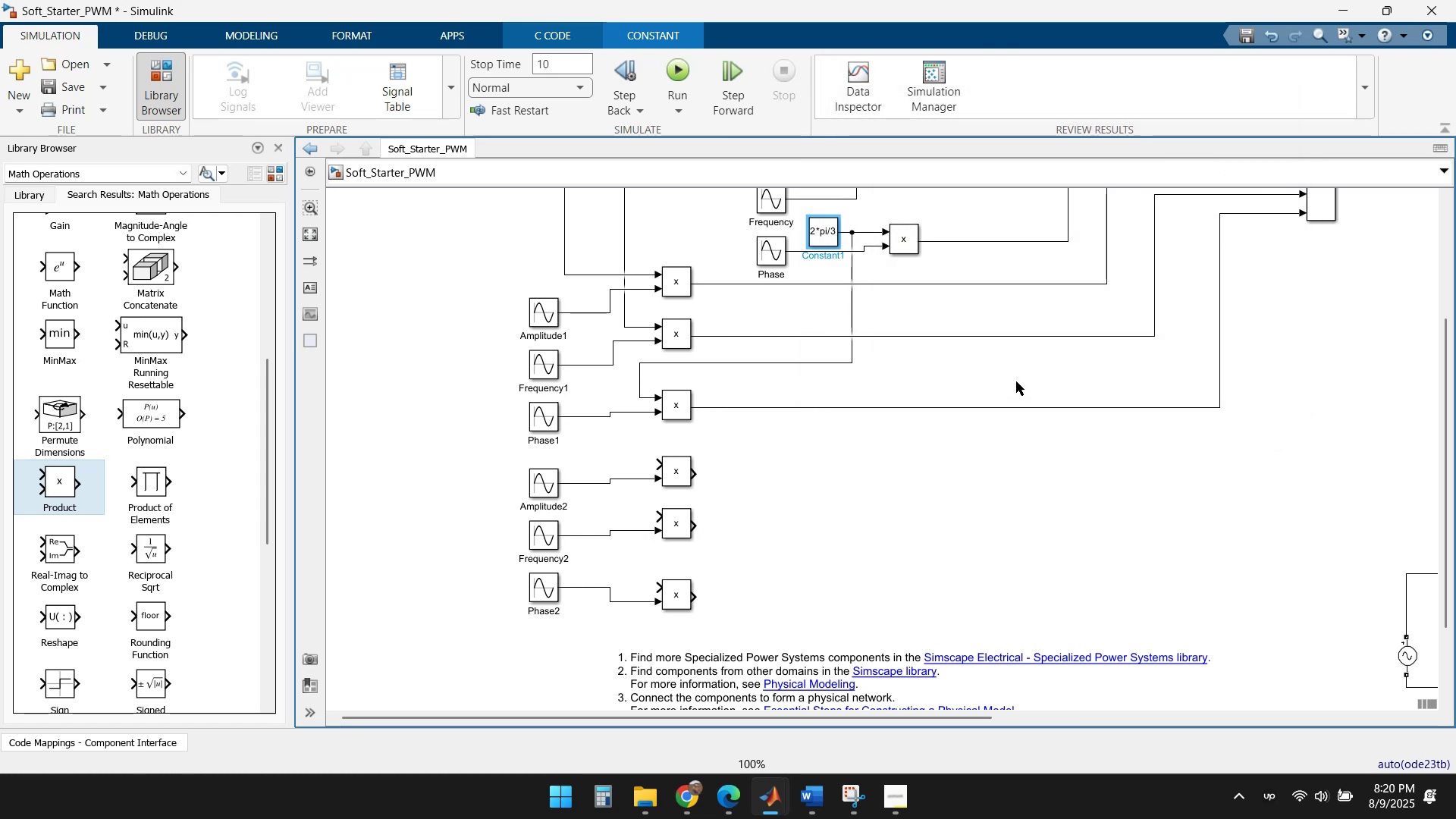 
left_click([847, 438])
 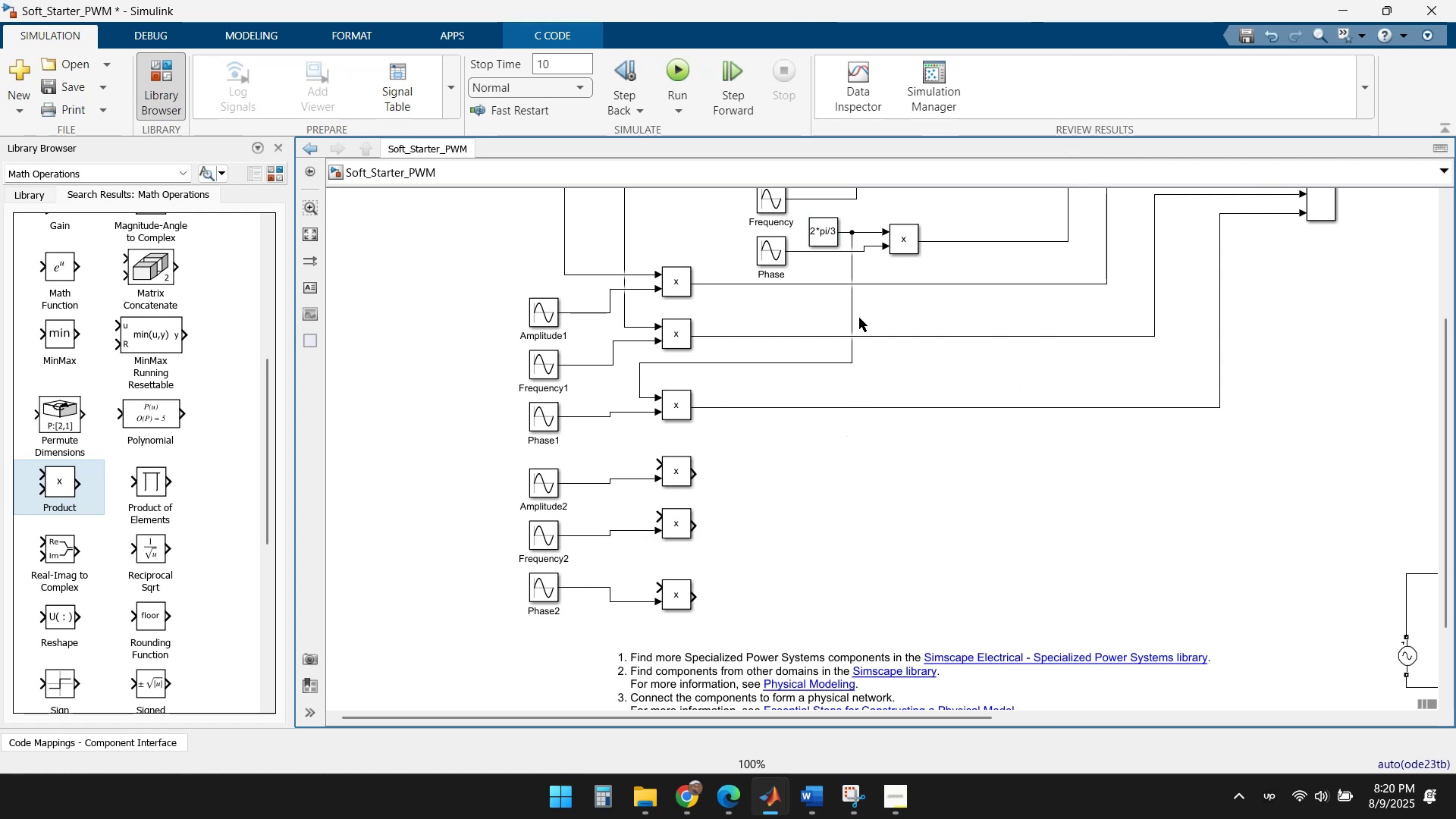 
left_click([852, 267])
 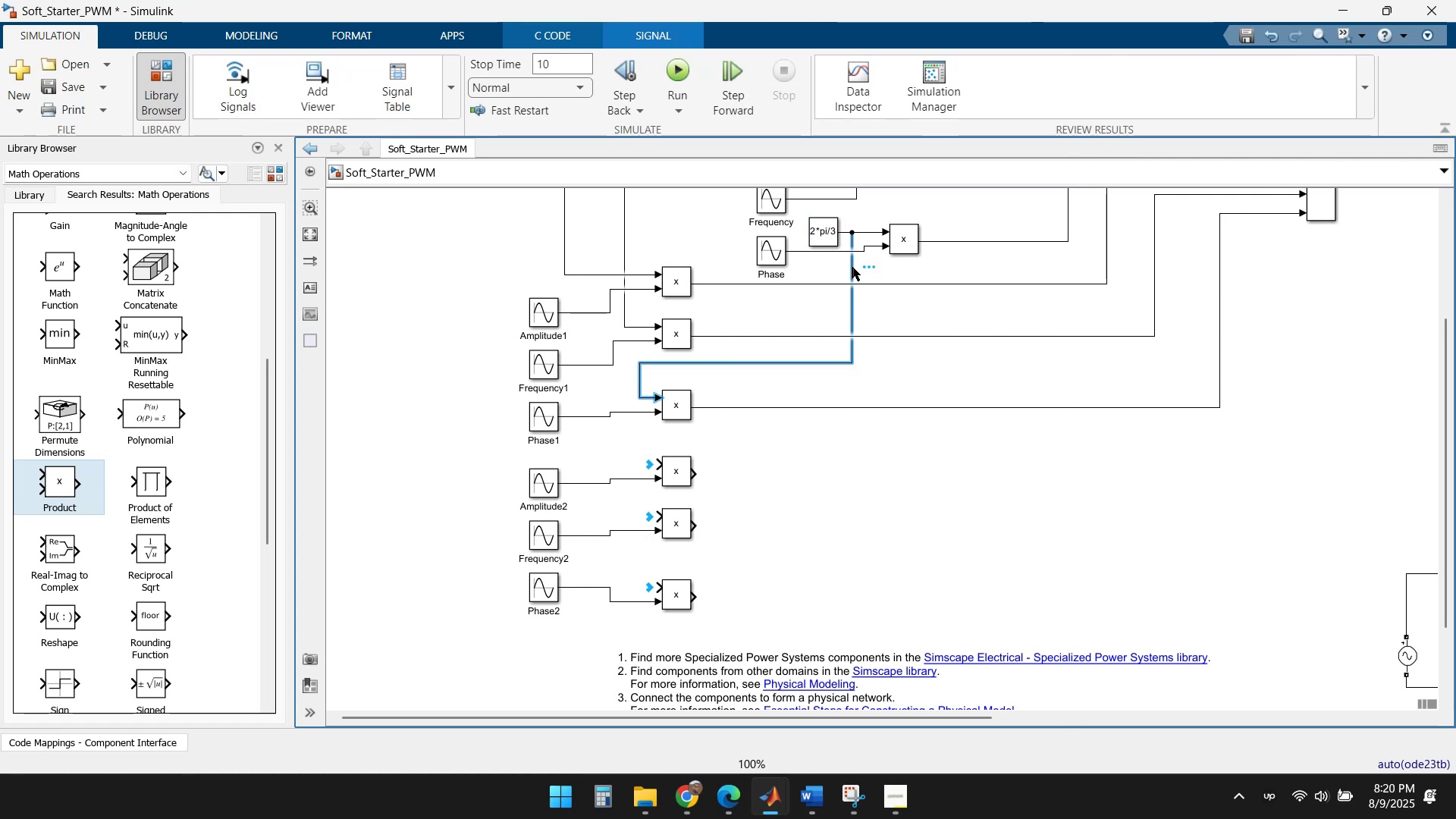 
key(Delete)
 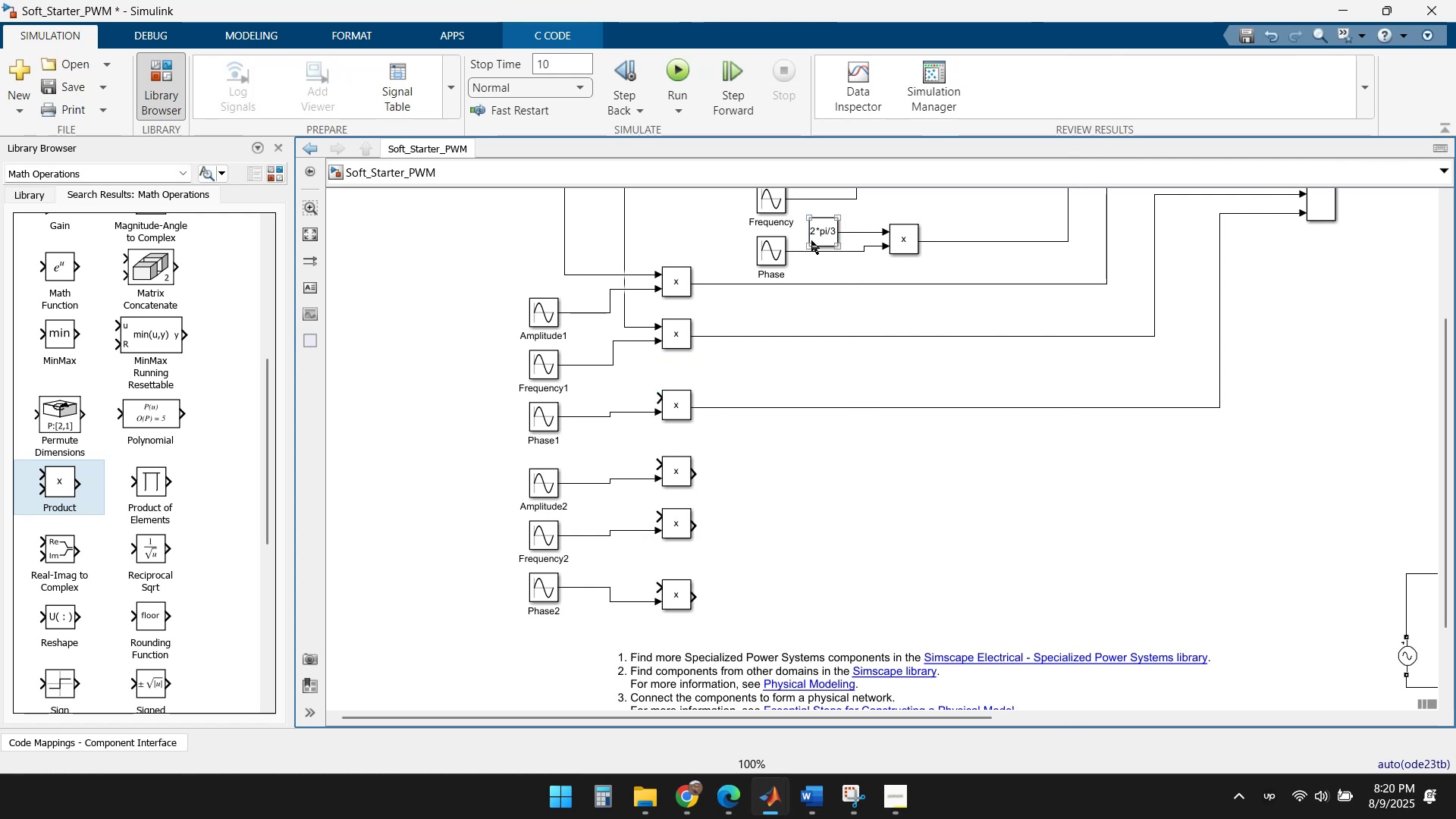 
left_click([814, 227])
 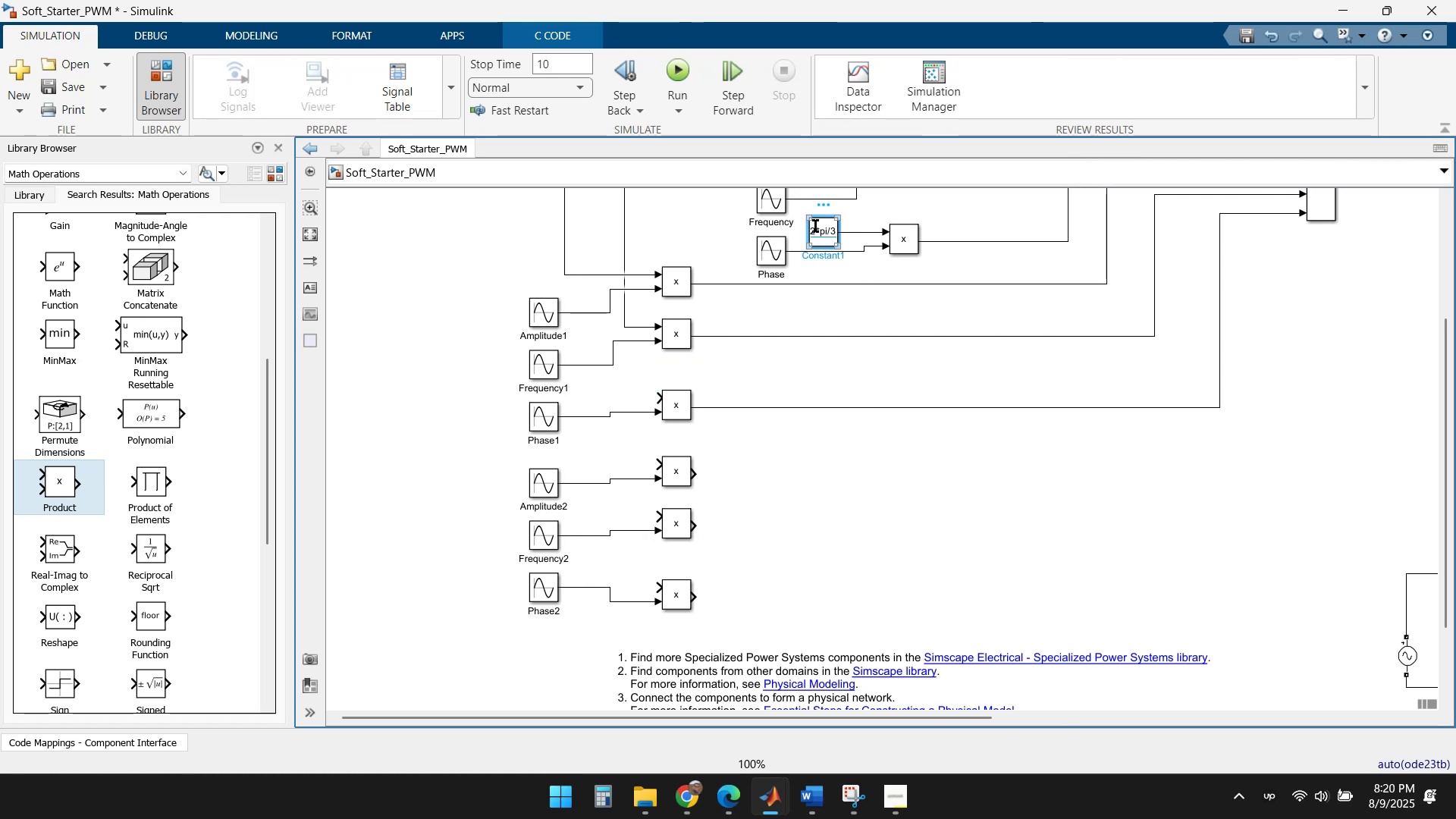 
key(Control+C)
 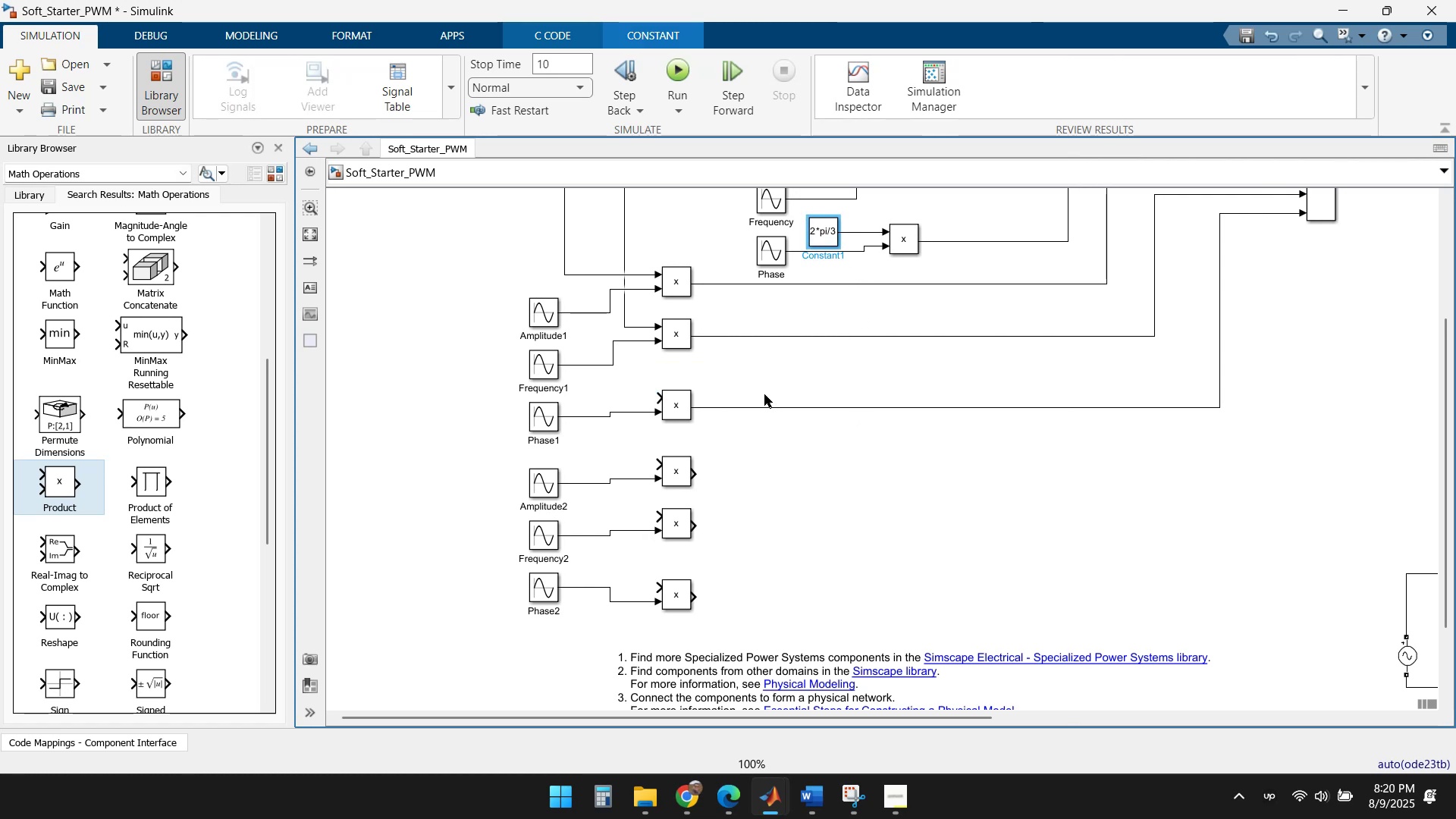 
key(Control+V)
 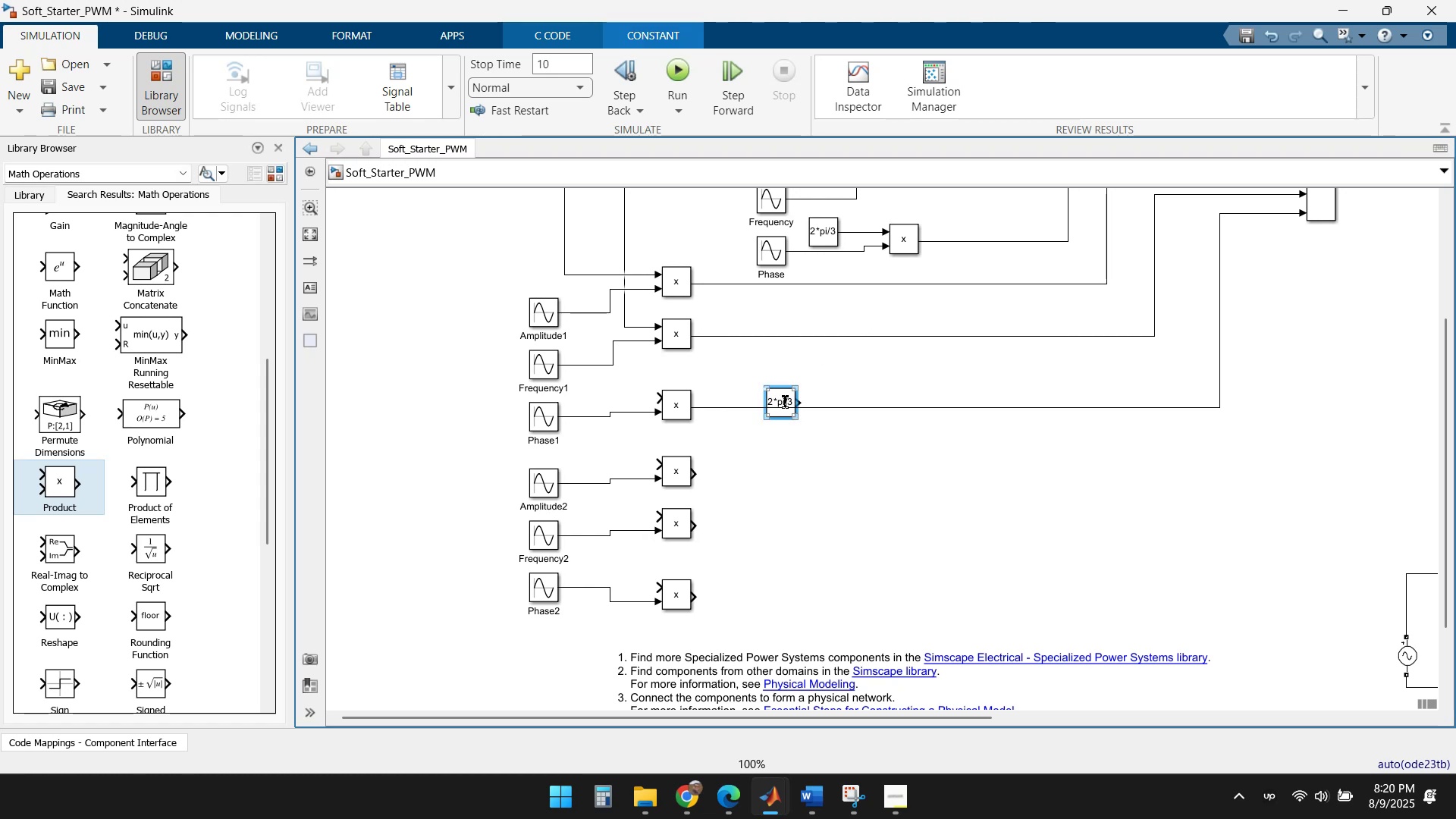 
left_click_drag(start_coordinate=[785, 401], to_coordinate=[602, 390])
 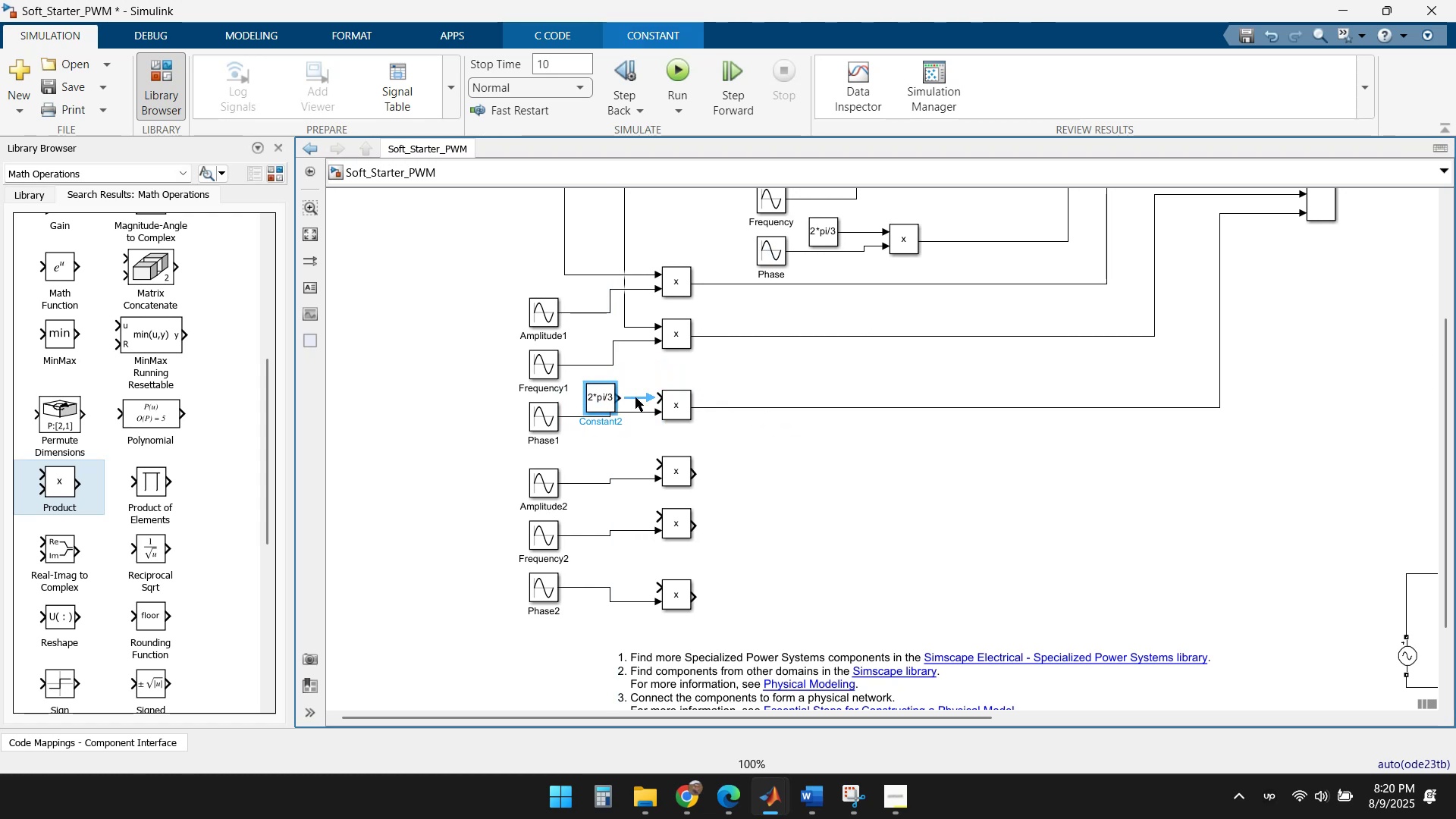 
left_click([636, 397])
 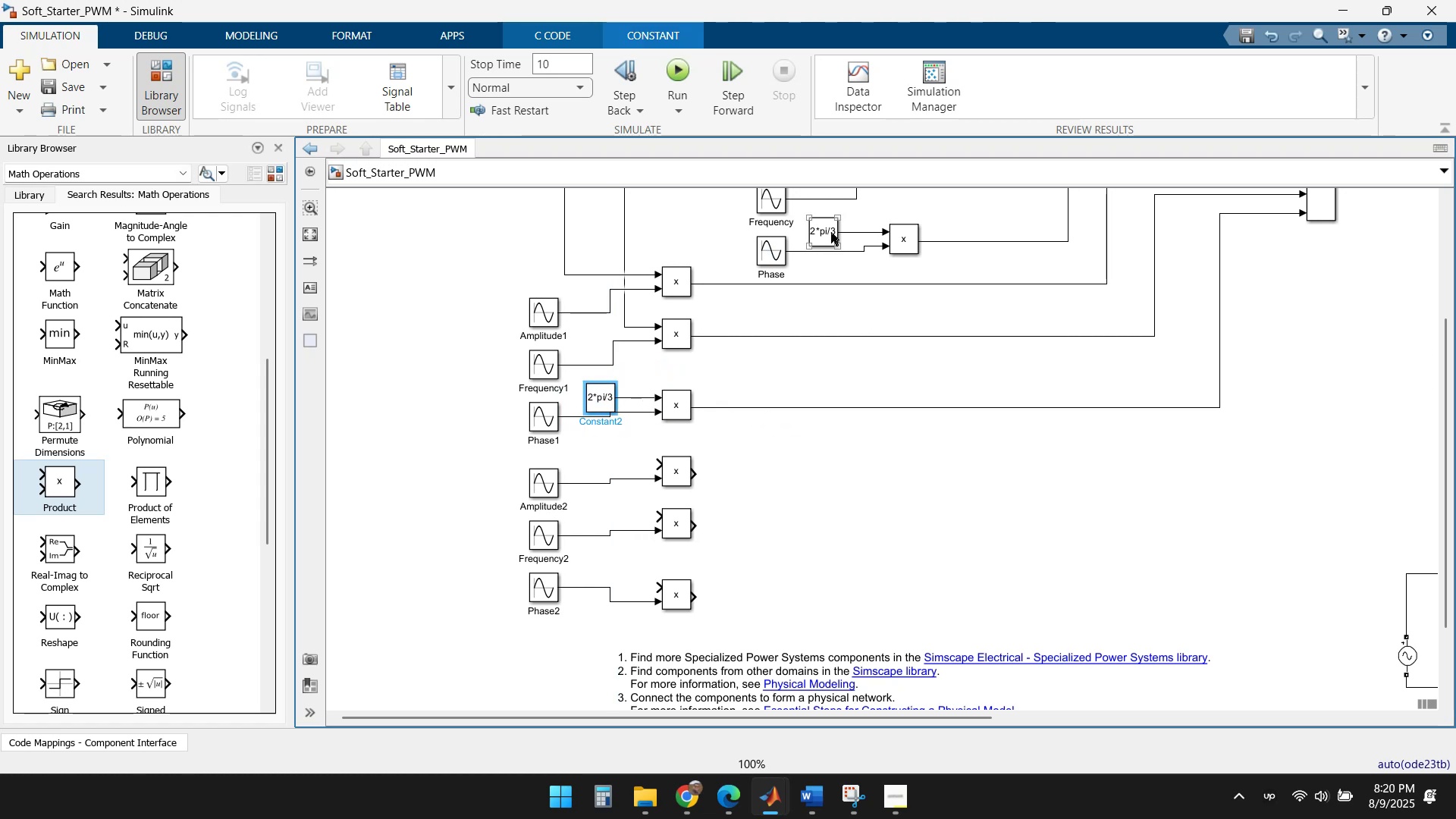 
double_click([831, 232])
 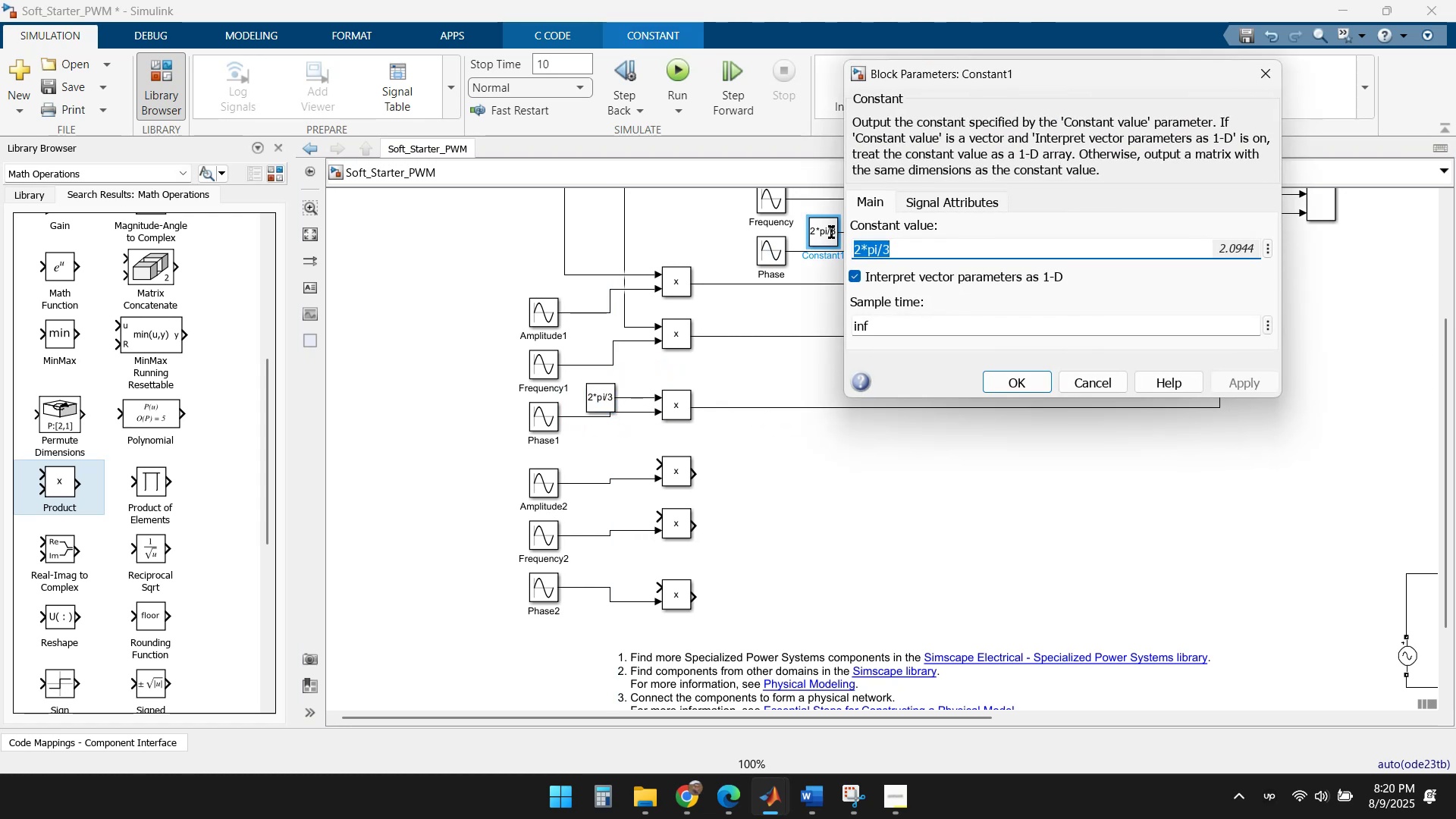 
key(Numpad0)
 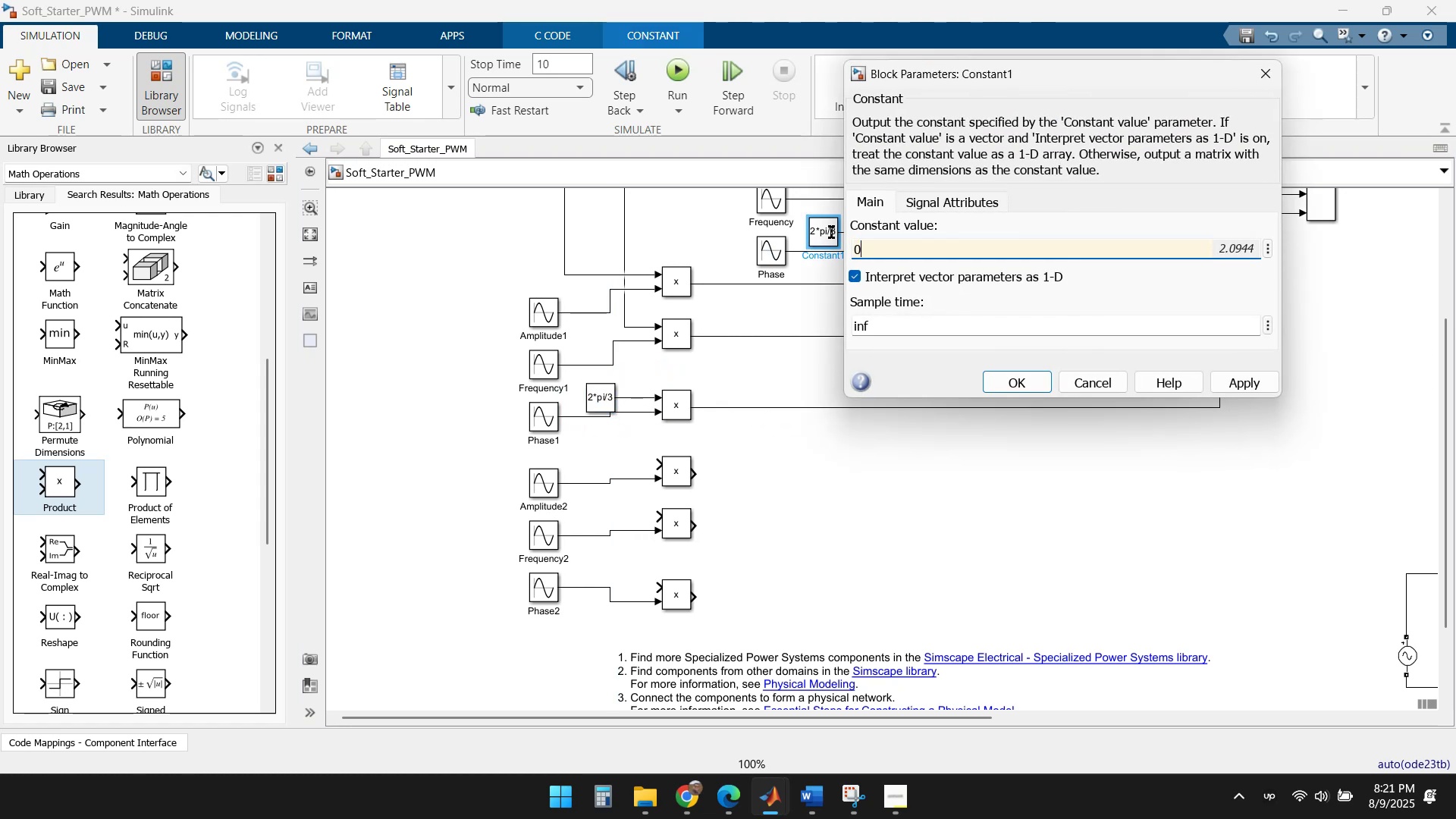 
key(Enter)
 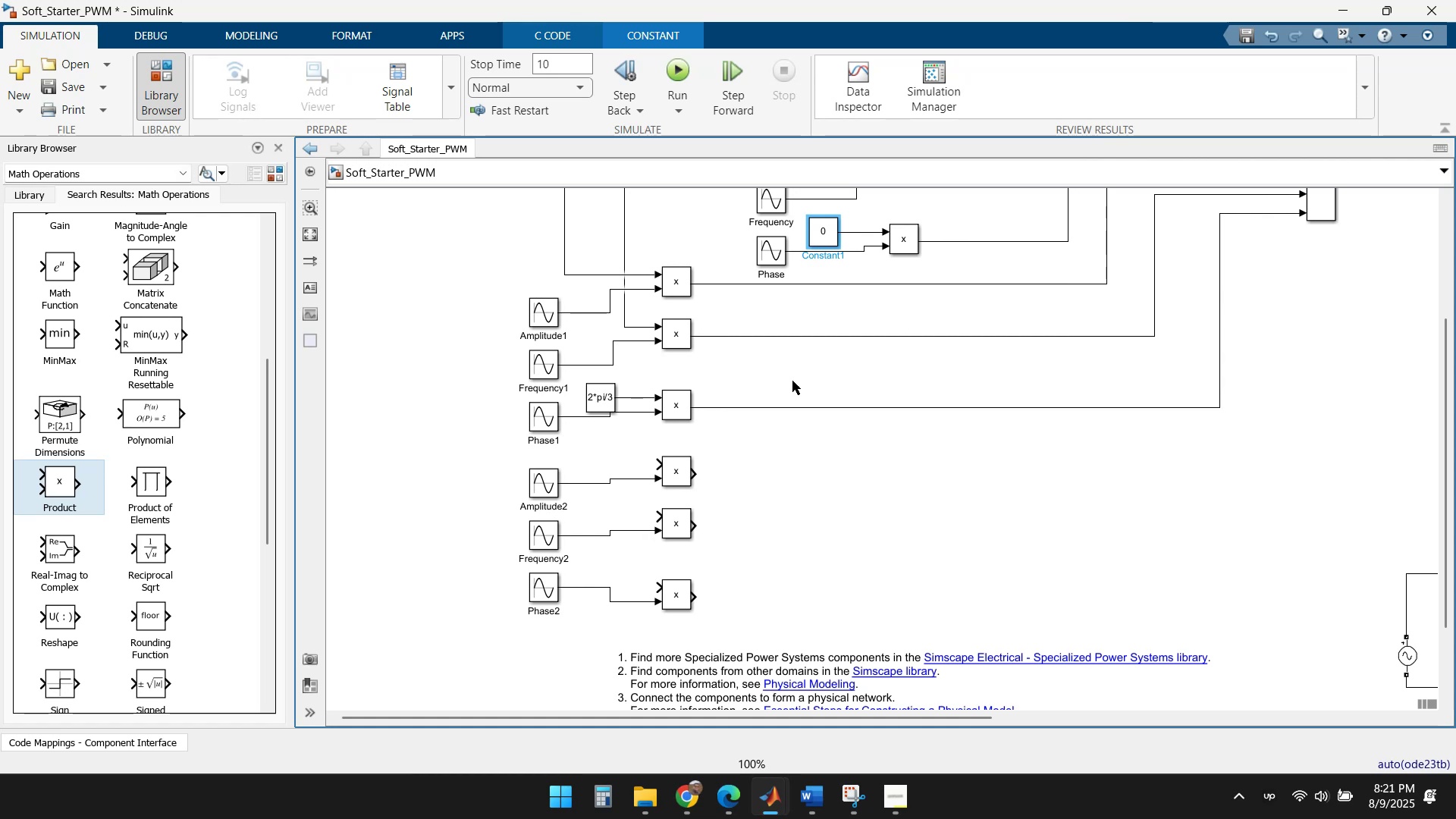 
left_click([839, 483])
 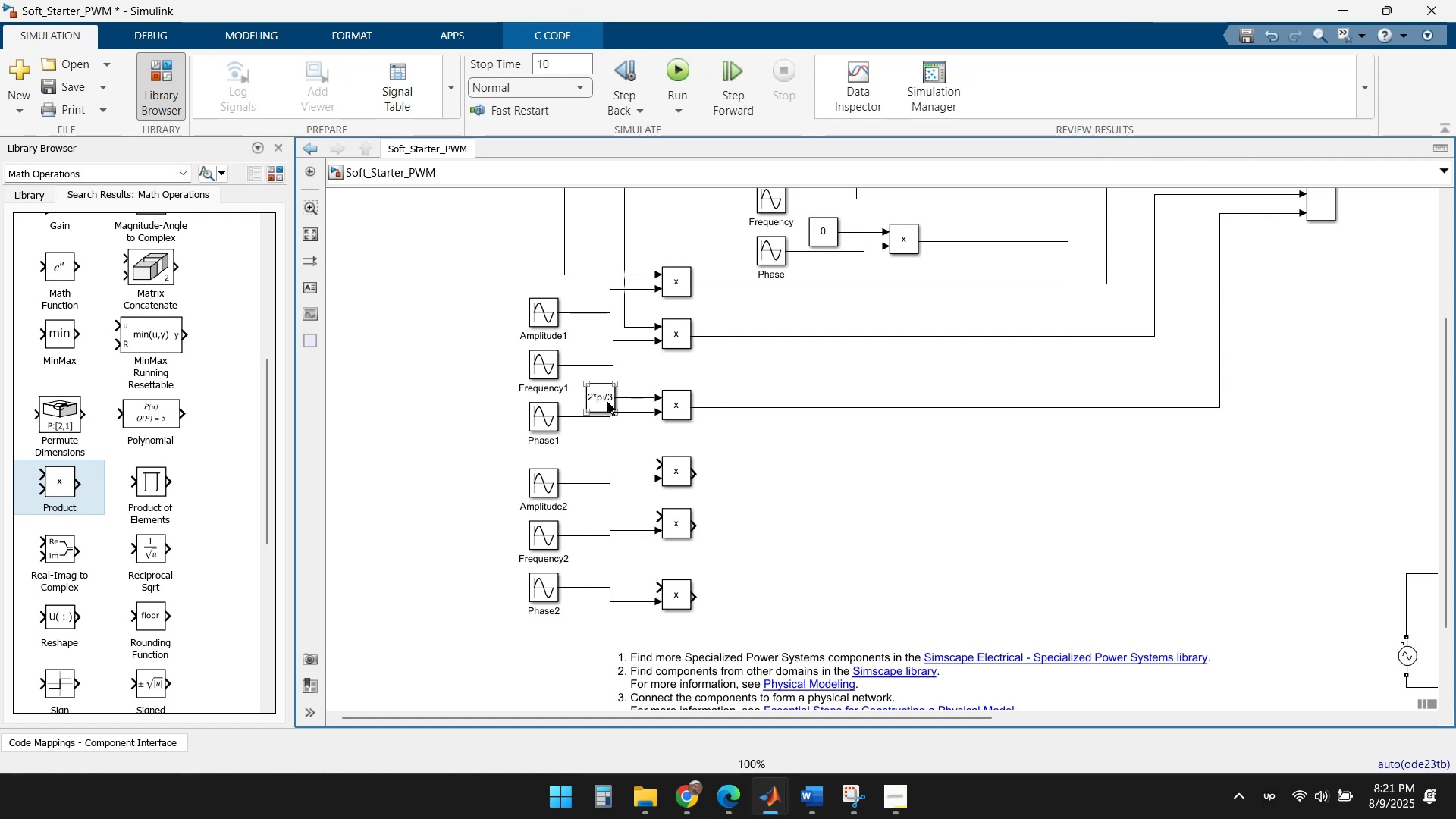 
left_click_drag(start_coordinate=[600, 397], to_coordinate=[588, 392])
 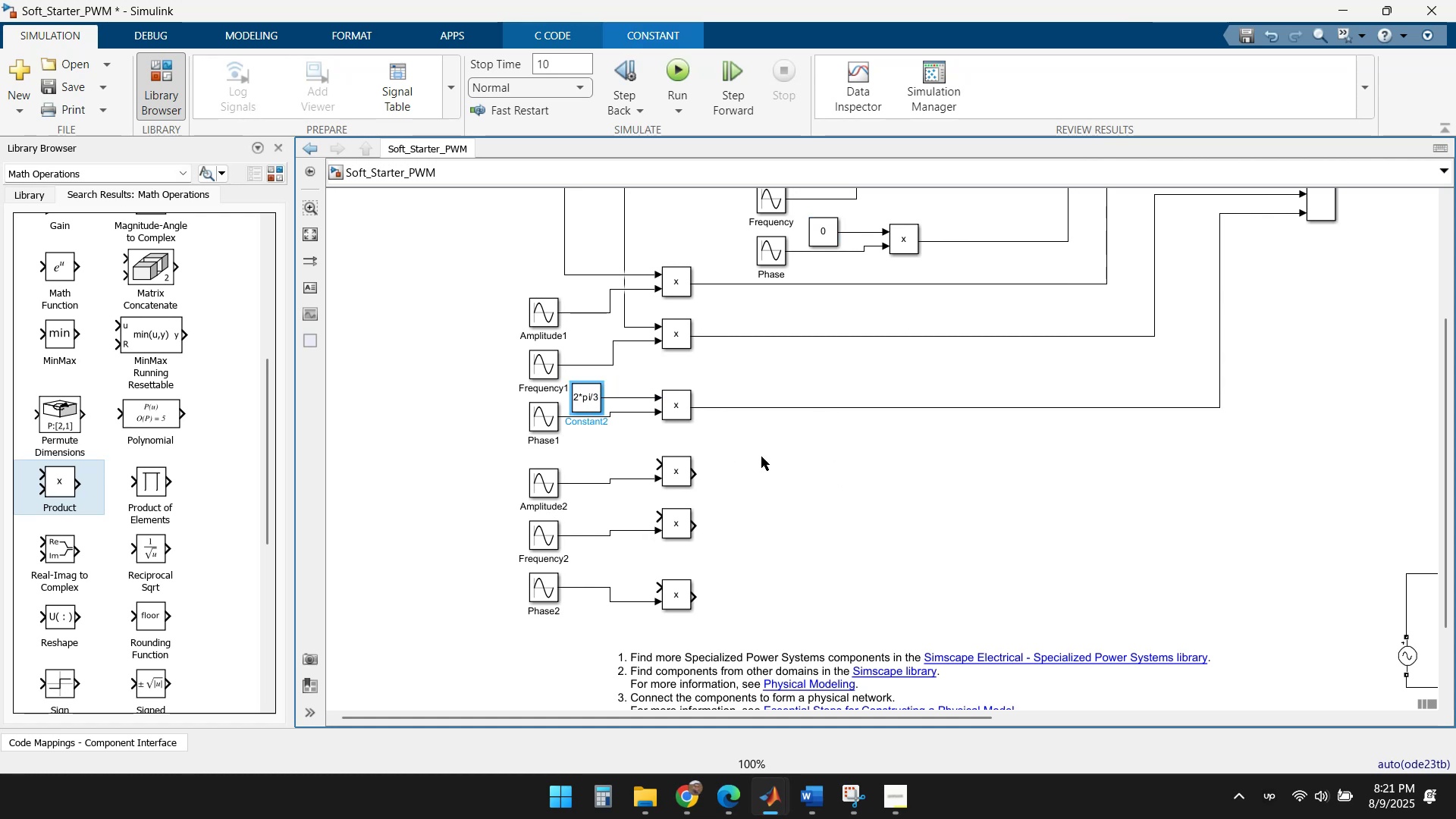 
left_click([774, 460])
 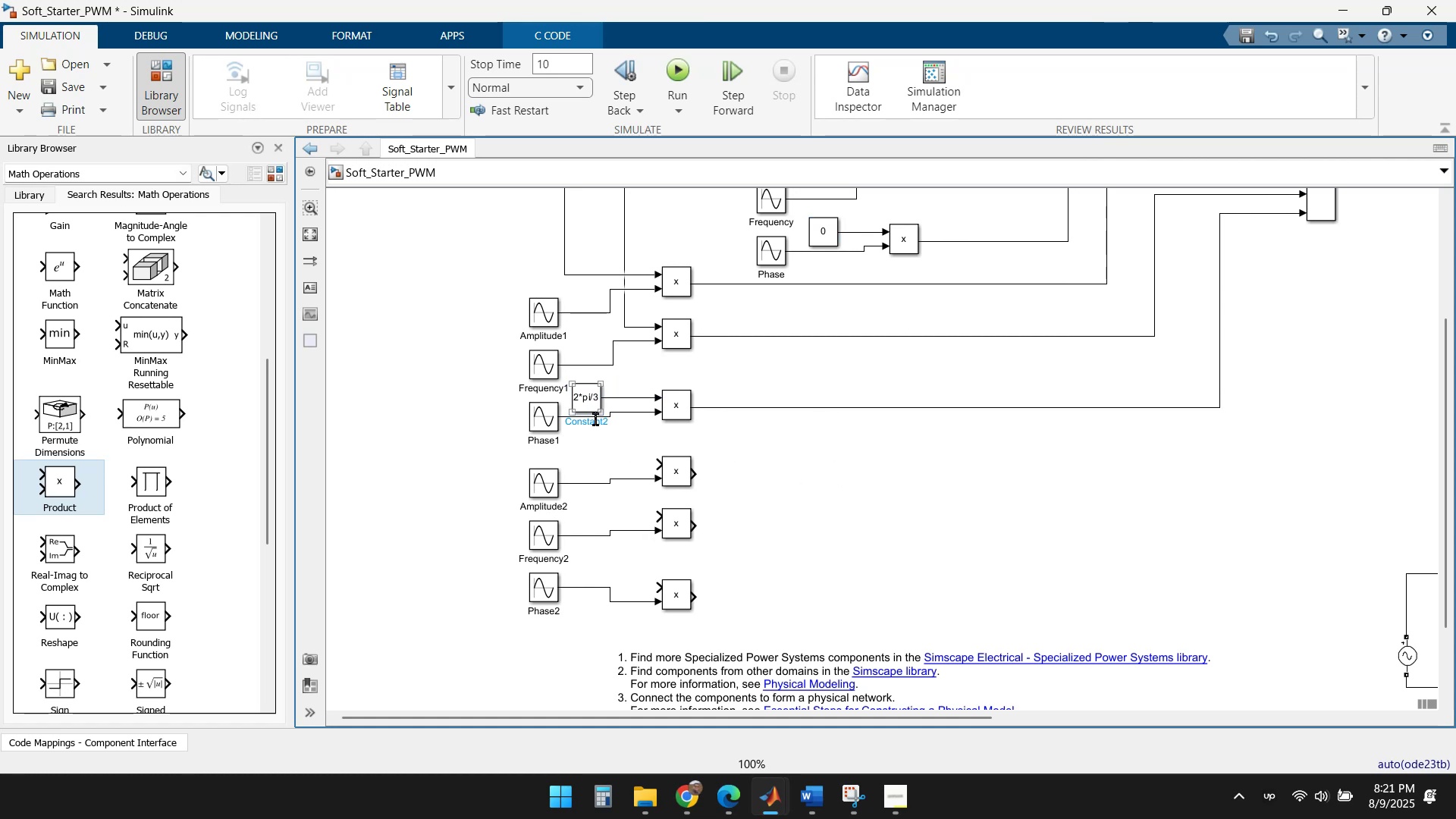 
left_click([585, 398])
 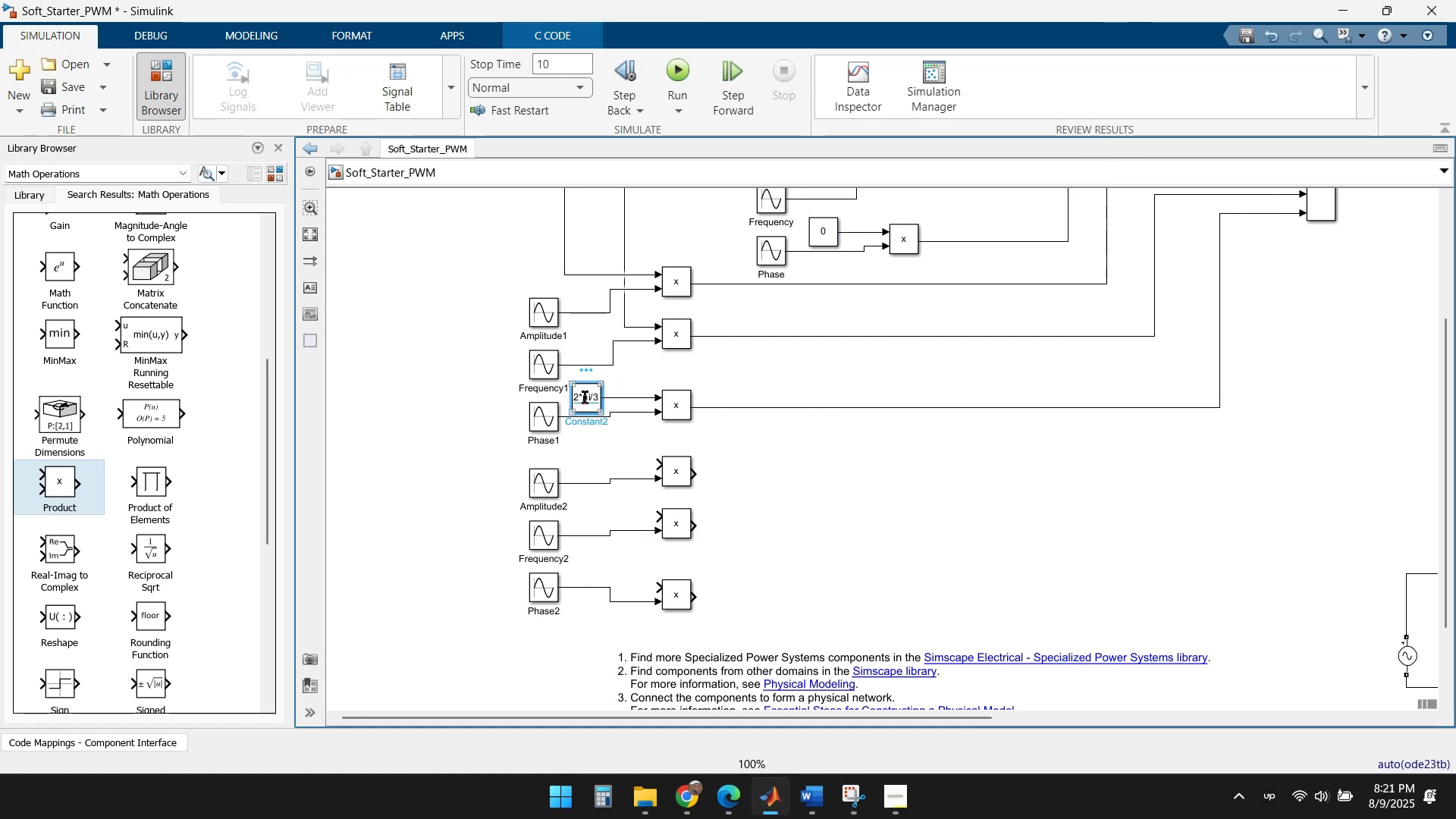 
key(Control+C)
 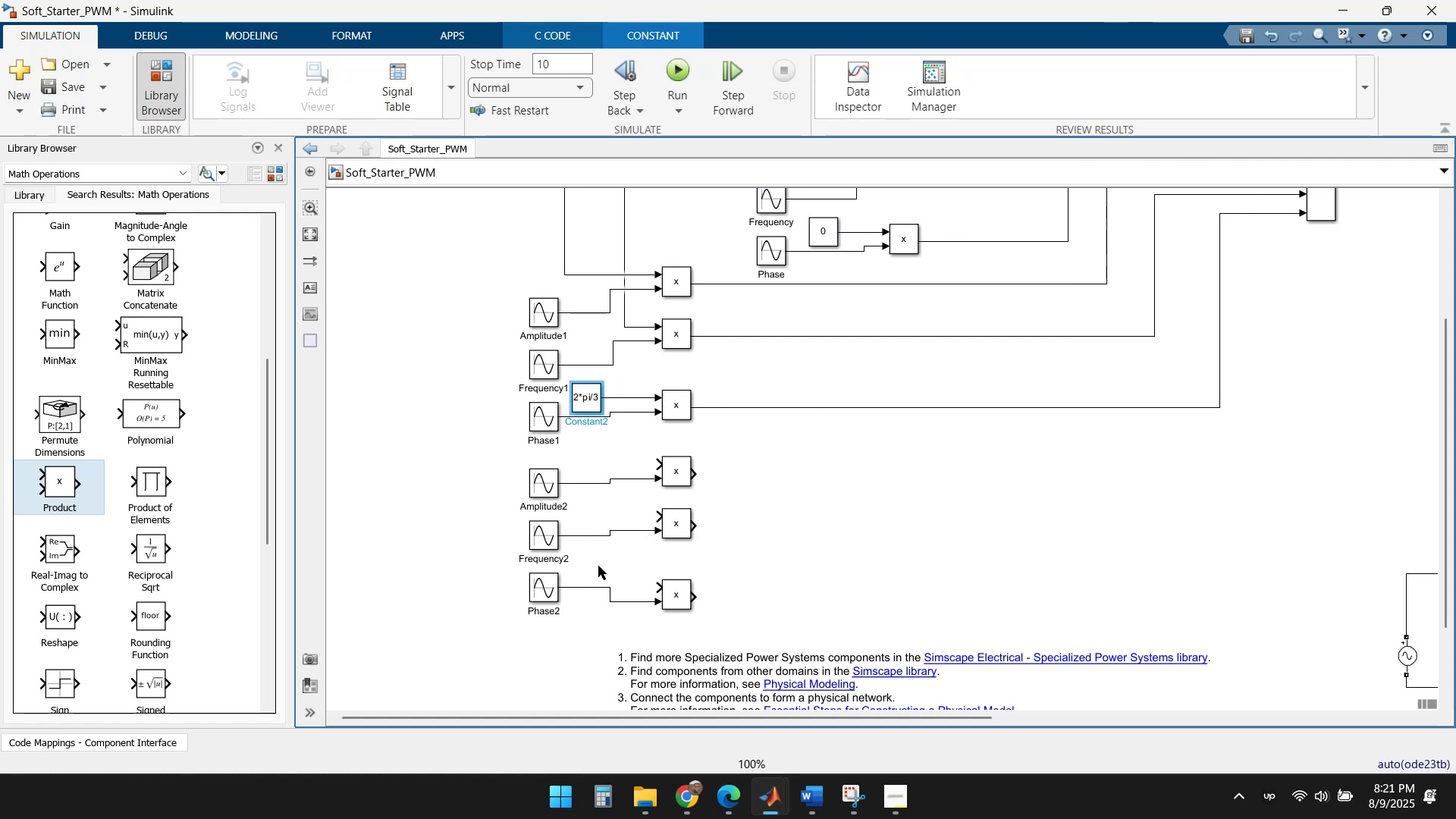 
left_click([601, 577])
 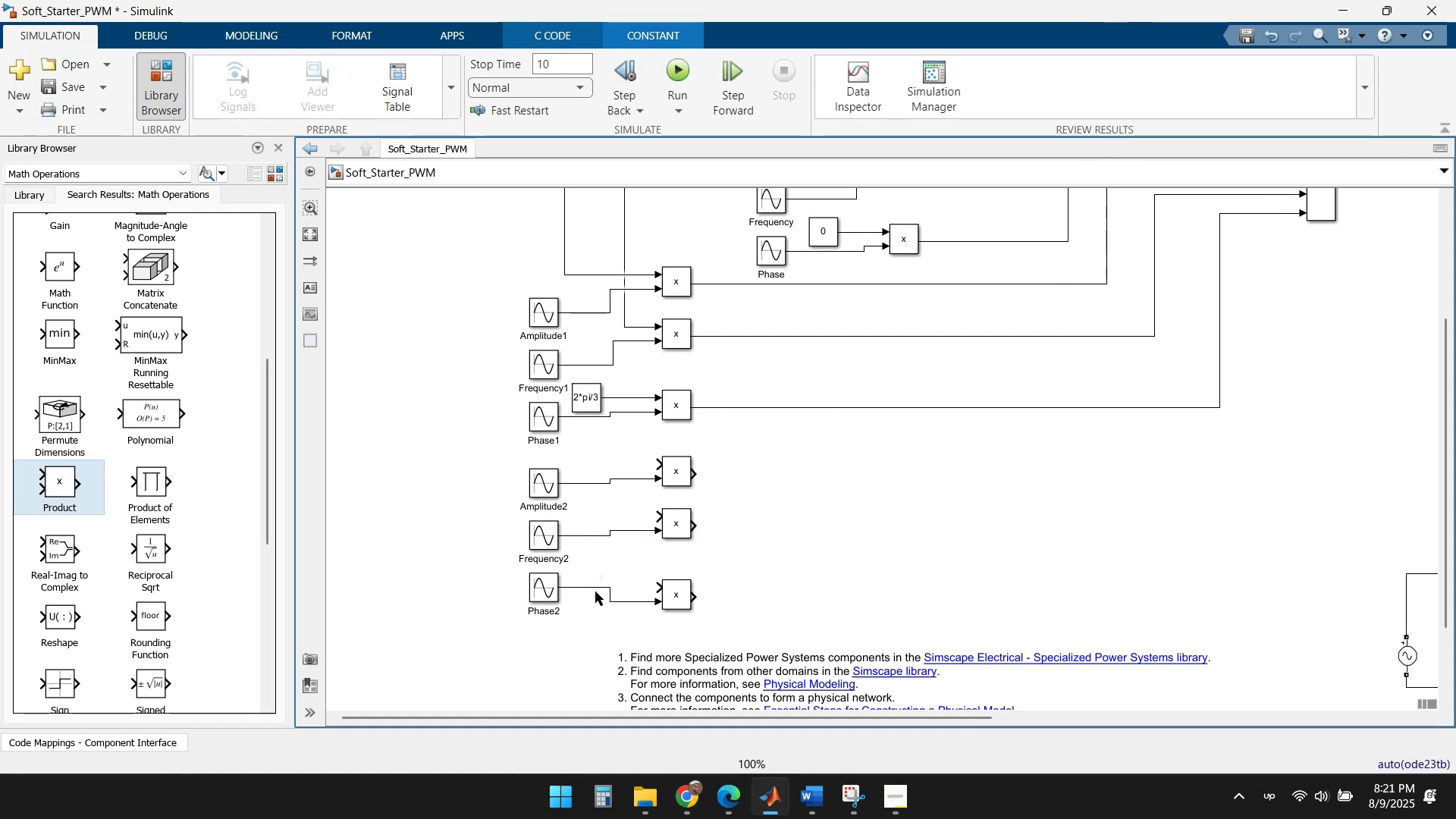 
key(Control+V)
 